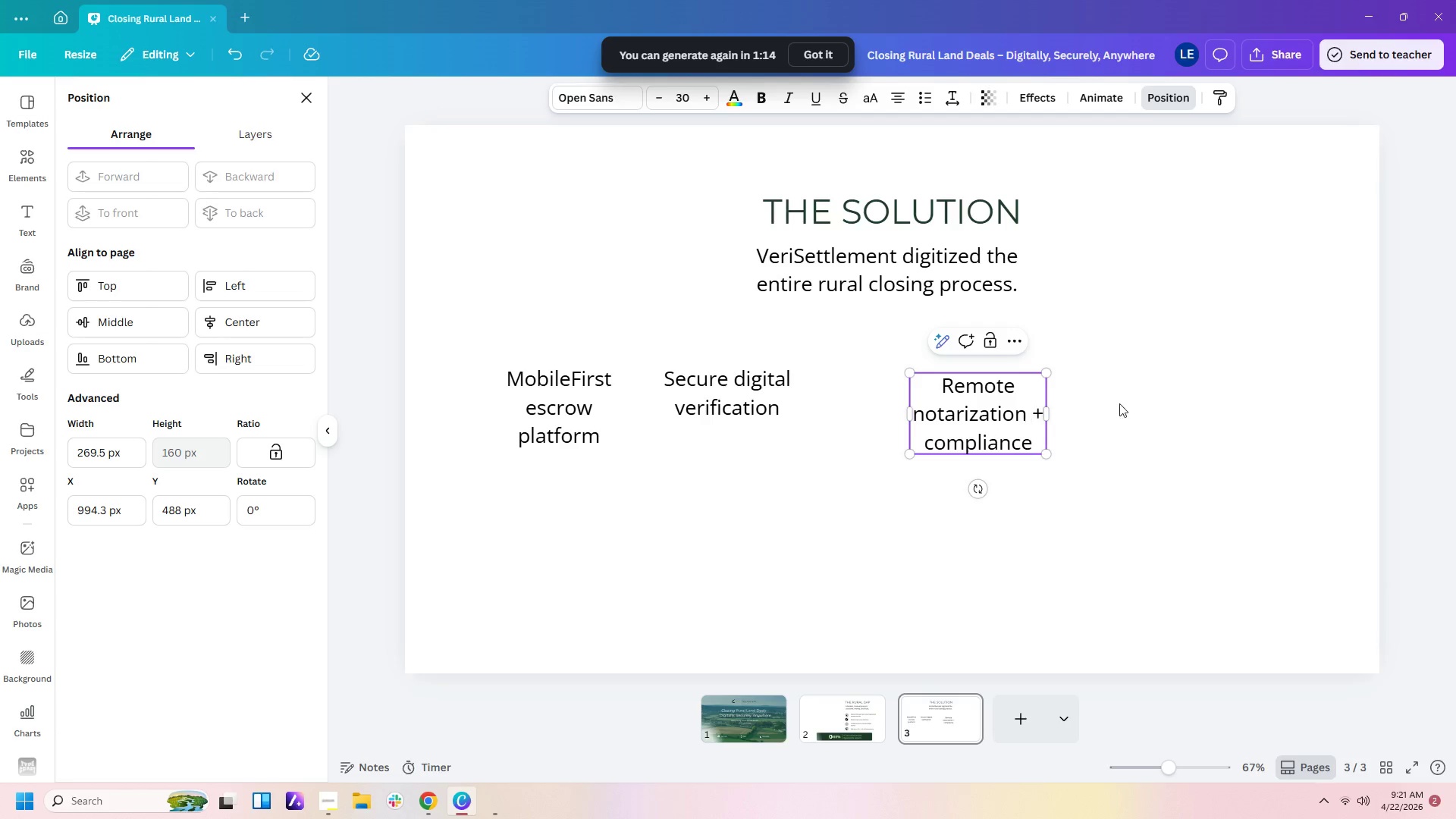 
left_click([1282, 428])
 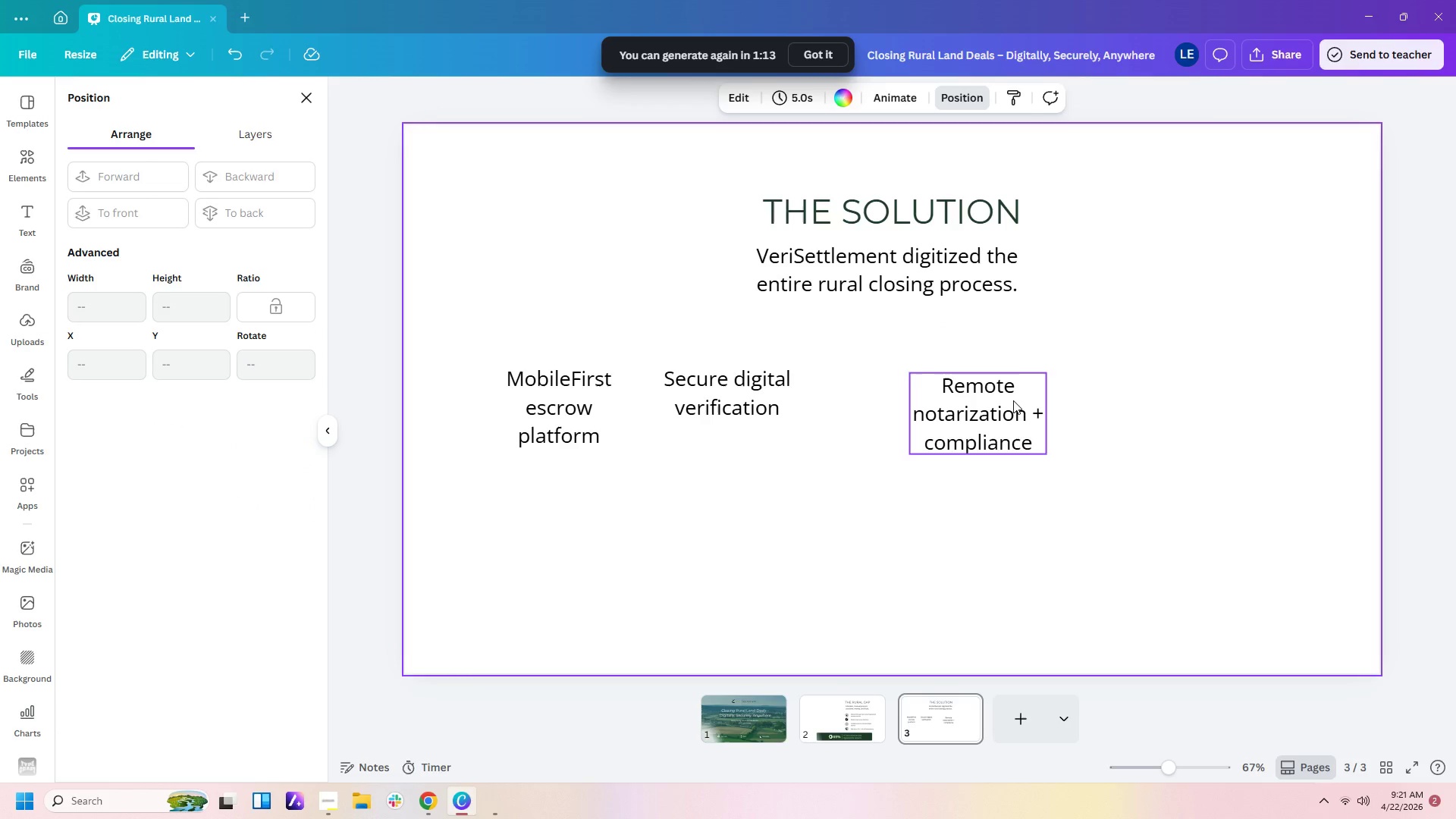 
left_click_drag(start_coordinate=[1013, 400], to_coordinate=[1164, 372])
 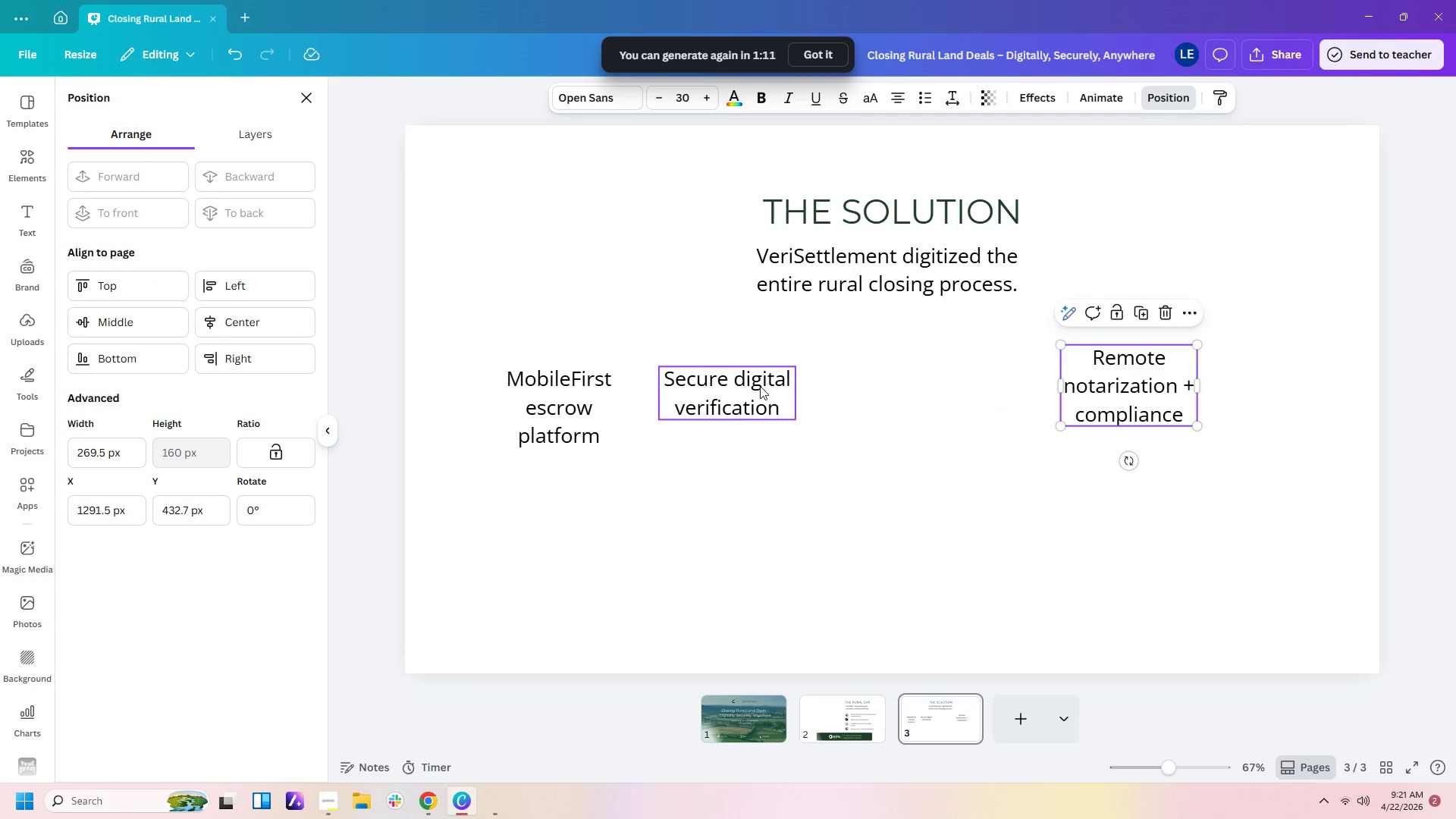 
left_click_drag(start_coordinate=[759, 388], to_coordinate=[930, 368])
 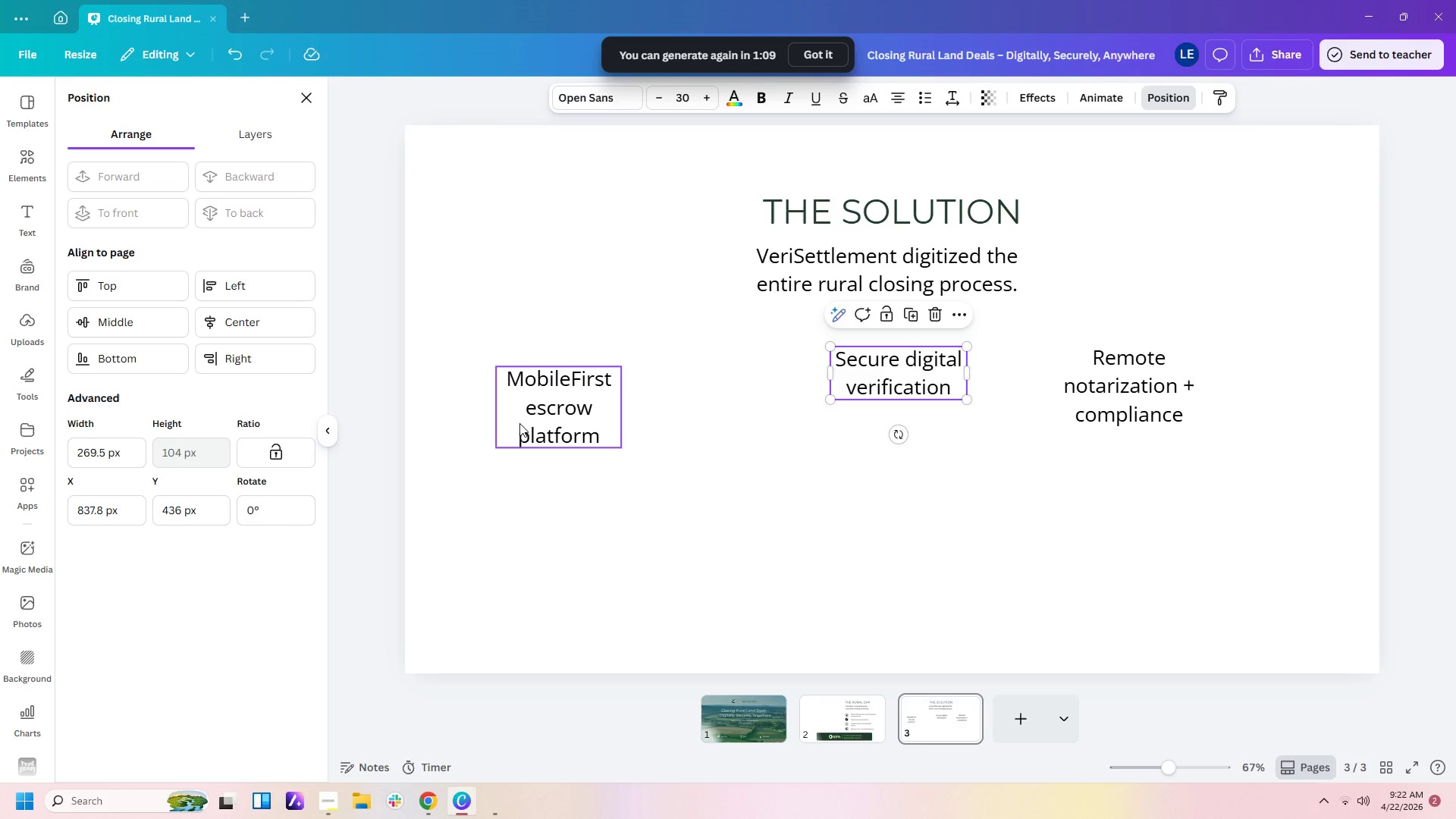 
left_click_drag(start_coordinate=[538, 411], to_coordinate=[661, 393])
 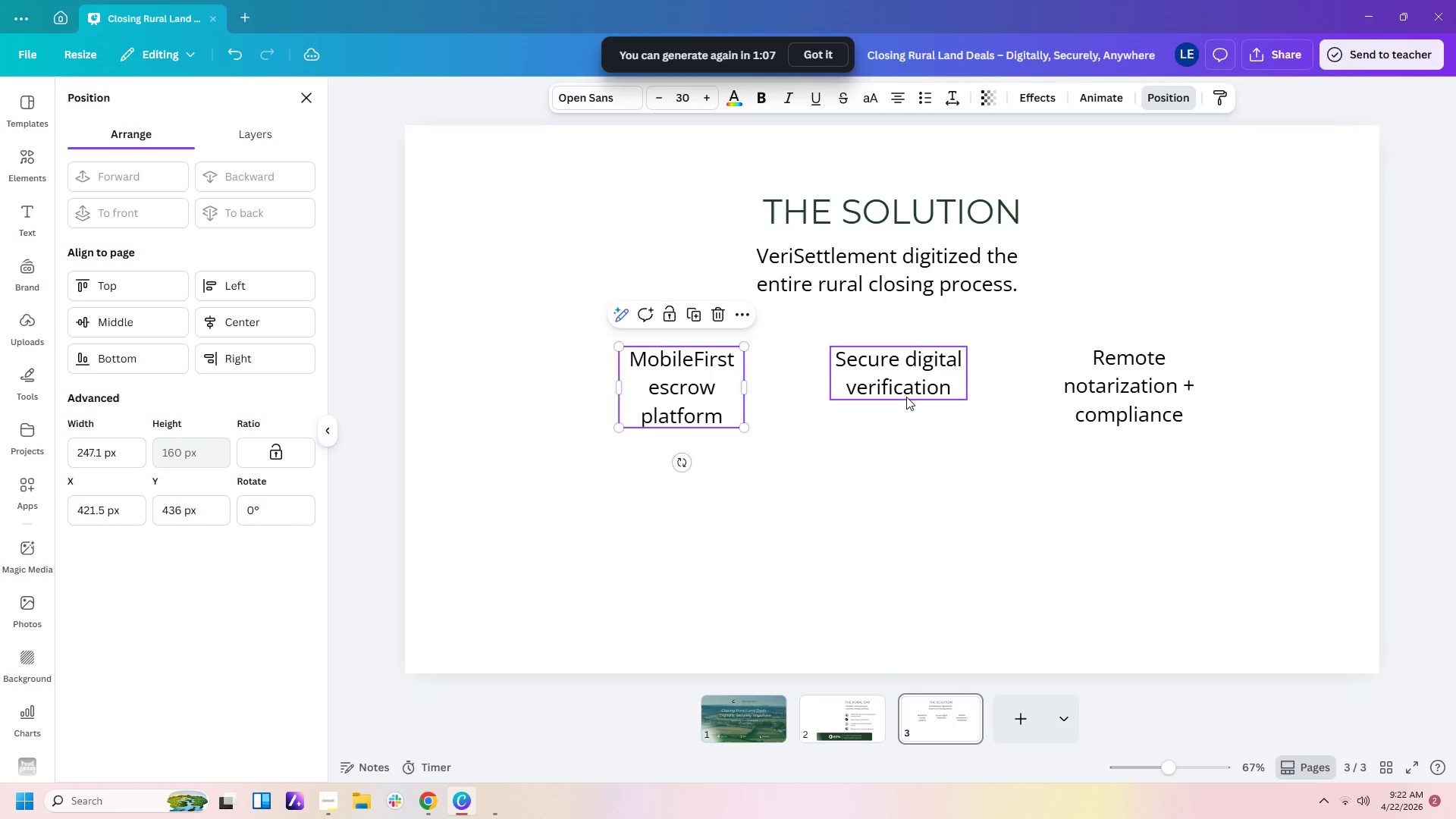 
left_click([915, 391])
 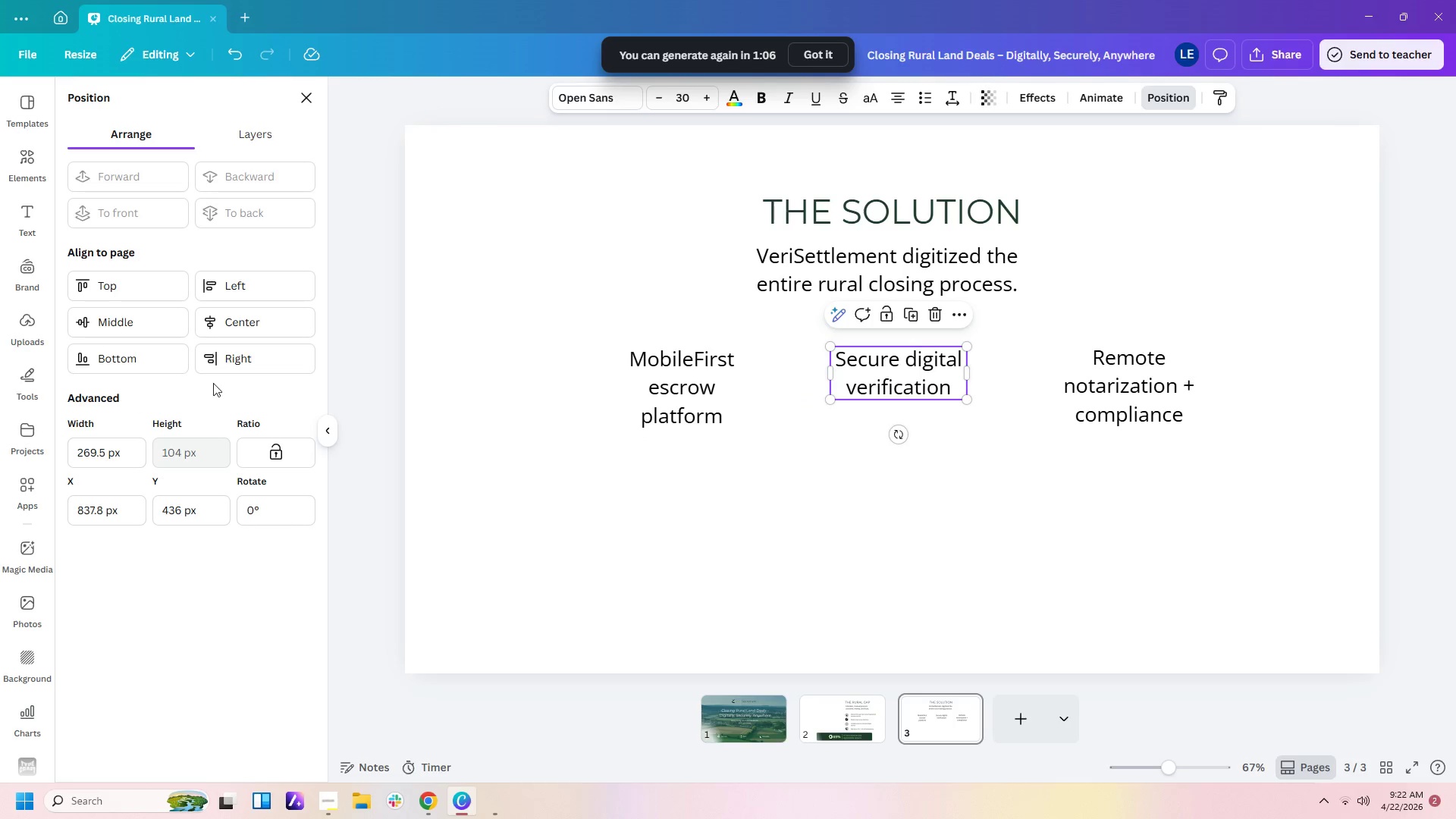 
left_click([243, 327])
 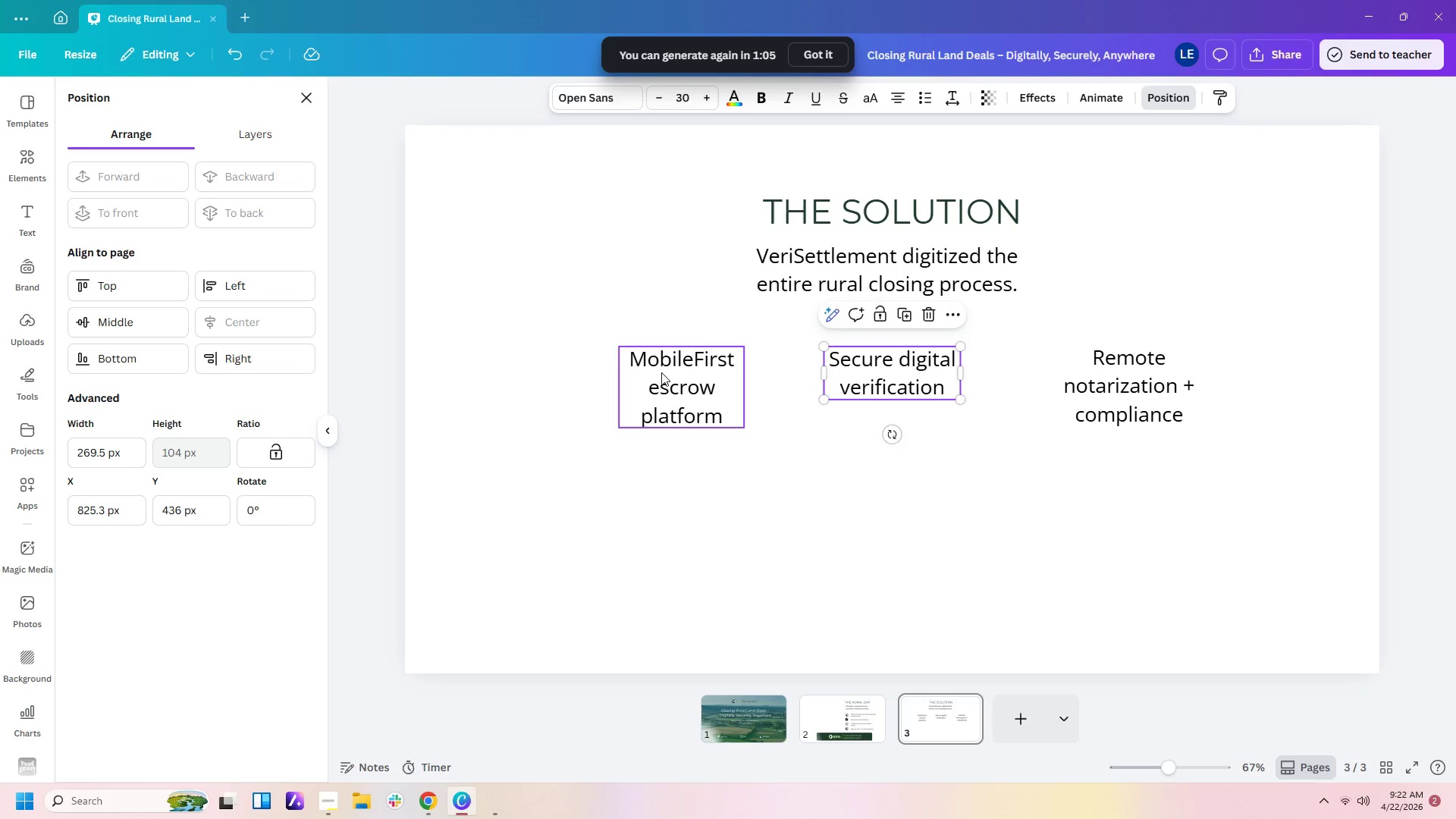 
left_click([672, 397])
 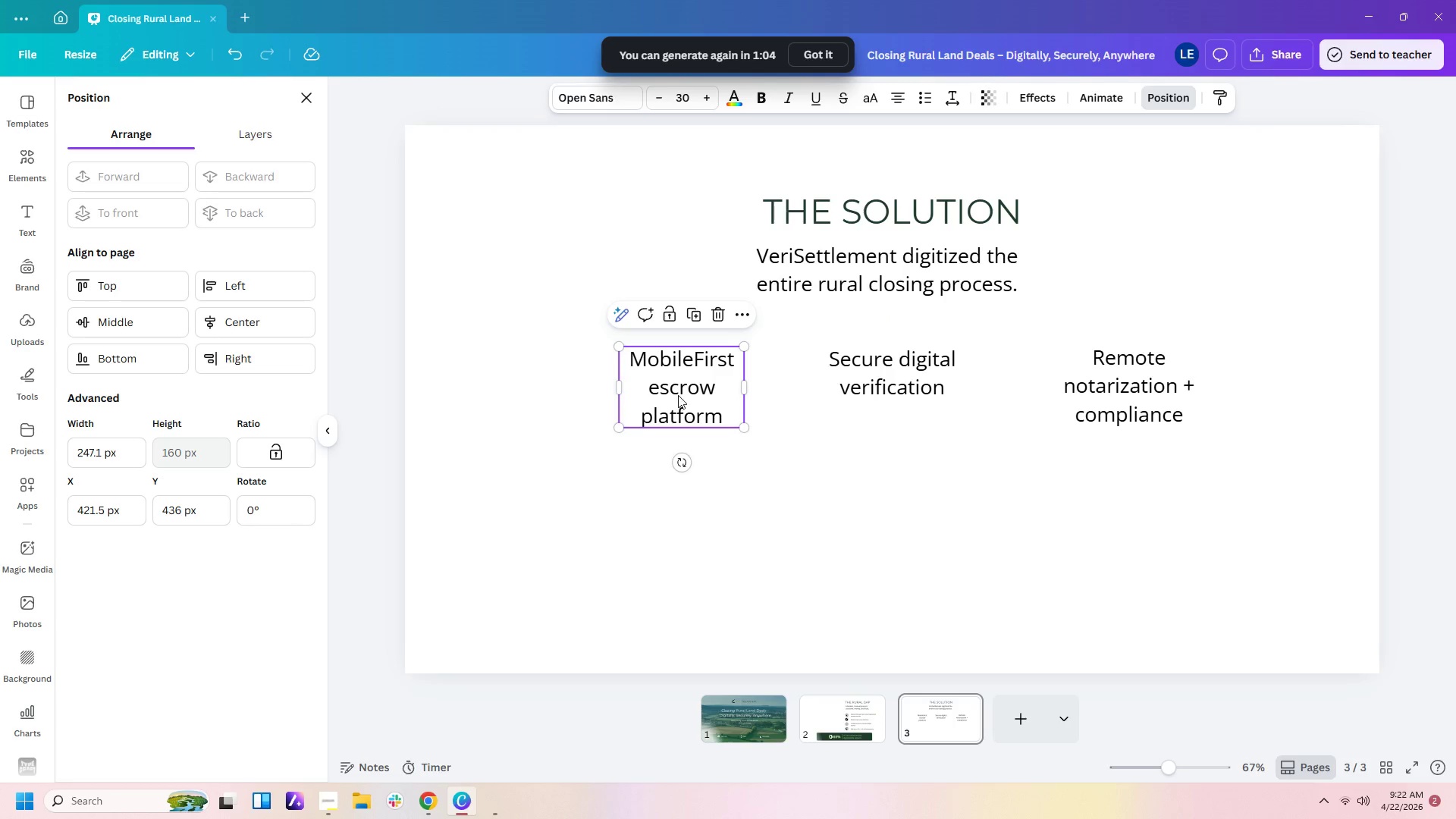 
left_click_drag(start_coordinate=[678, 395], to_coordinate=[670, 400])
 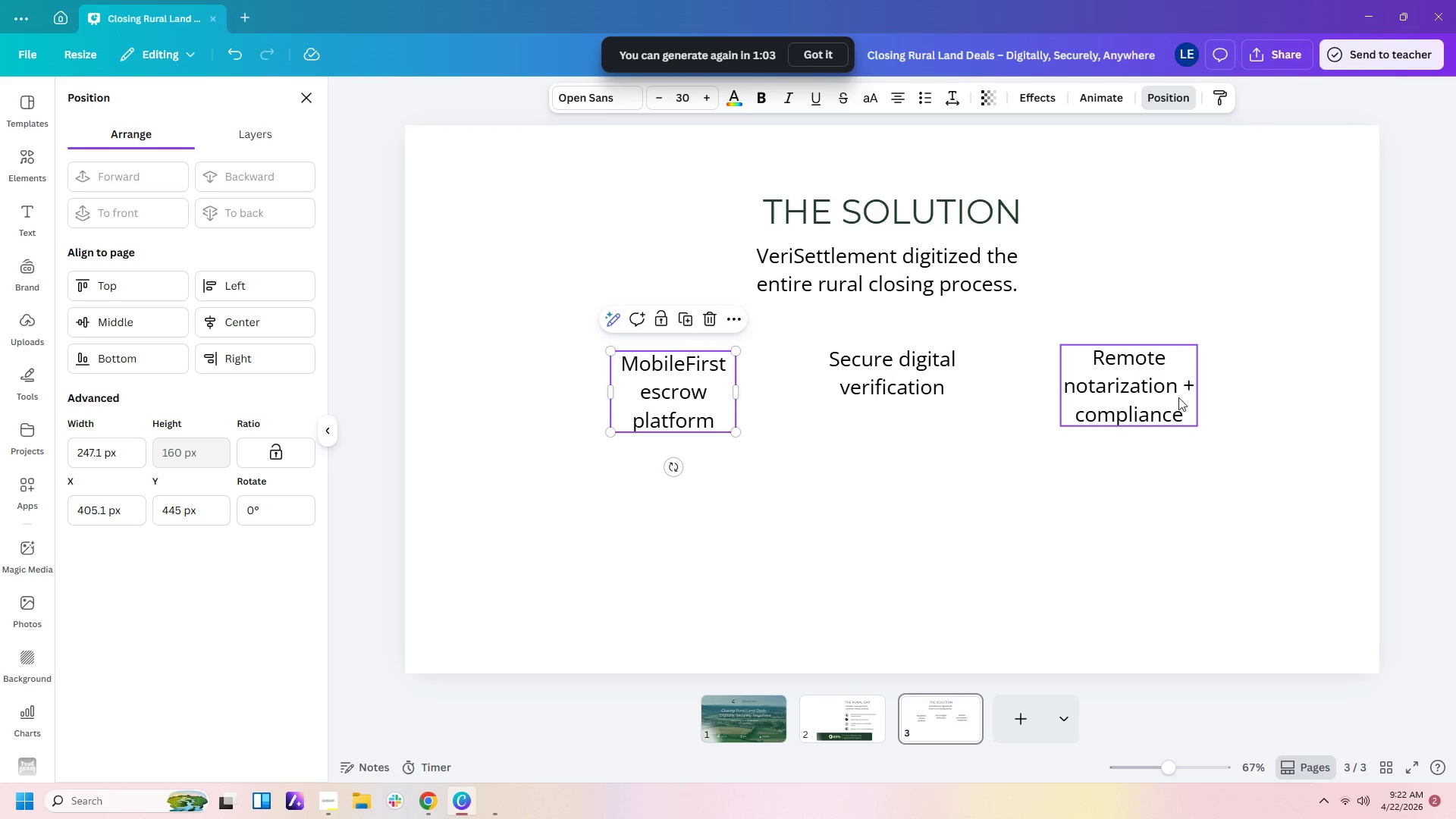 
left_click_drag(start_coordinate=[1166, 396], to_coordinate=[1174, 400])
 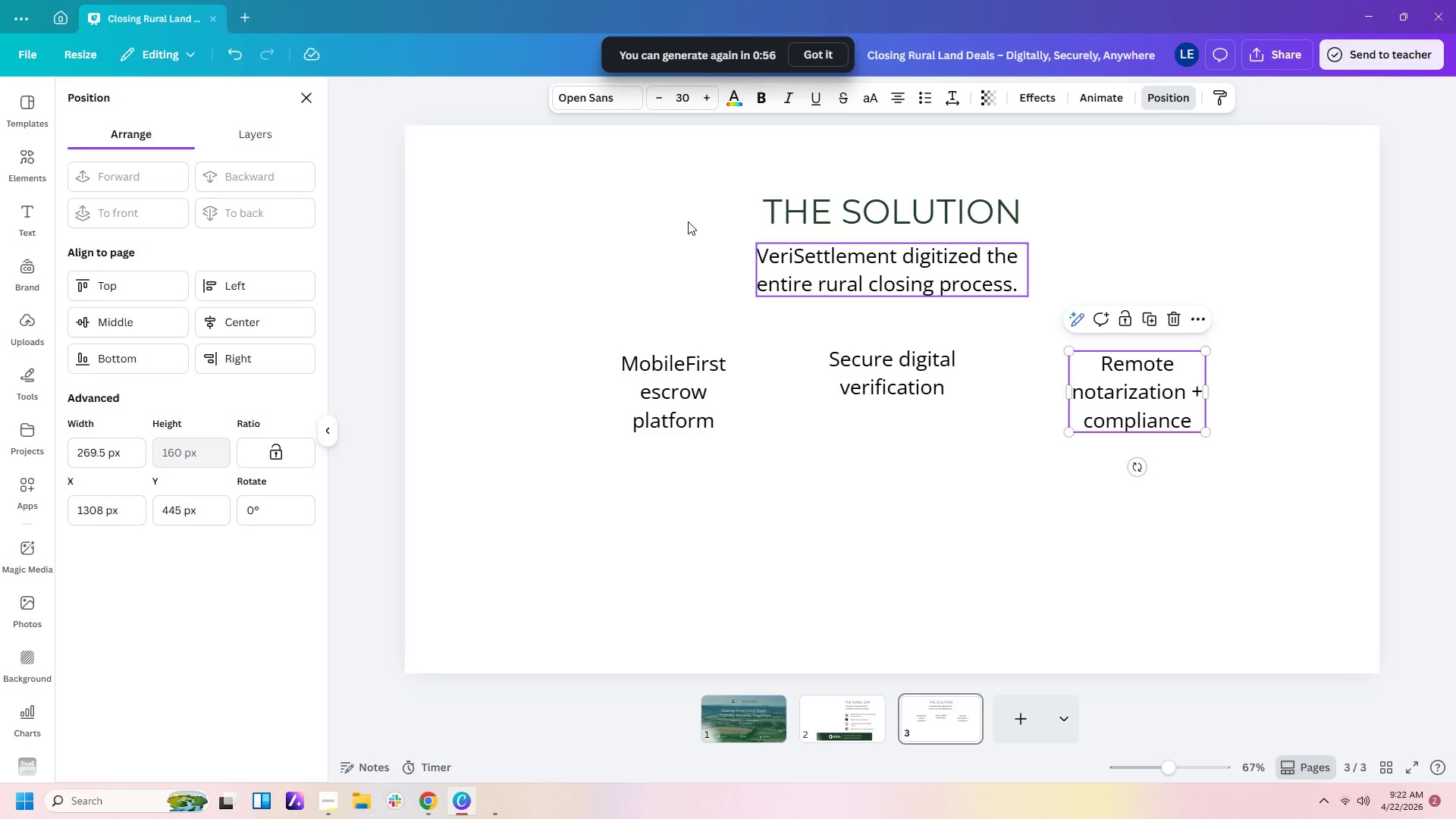 
left_click_drag(start_coordinate=[890, 215], to_coordinate=[886, 204])
 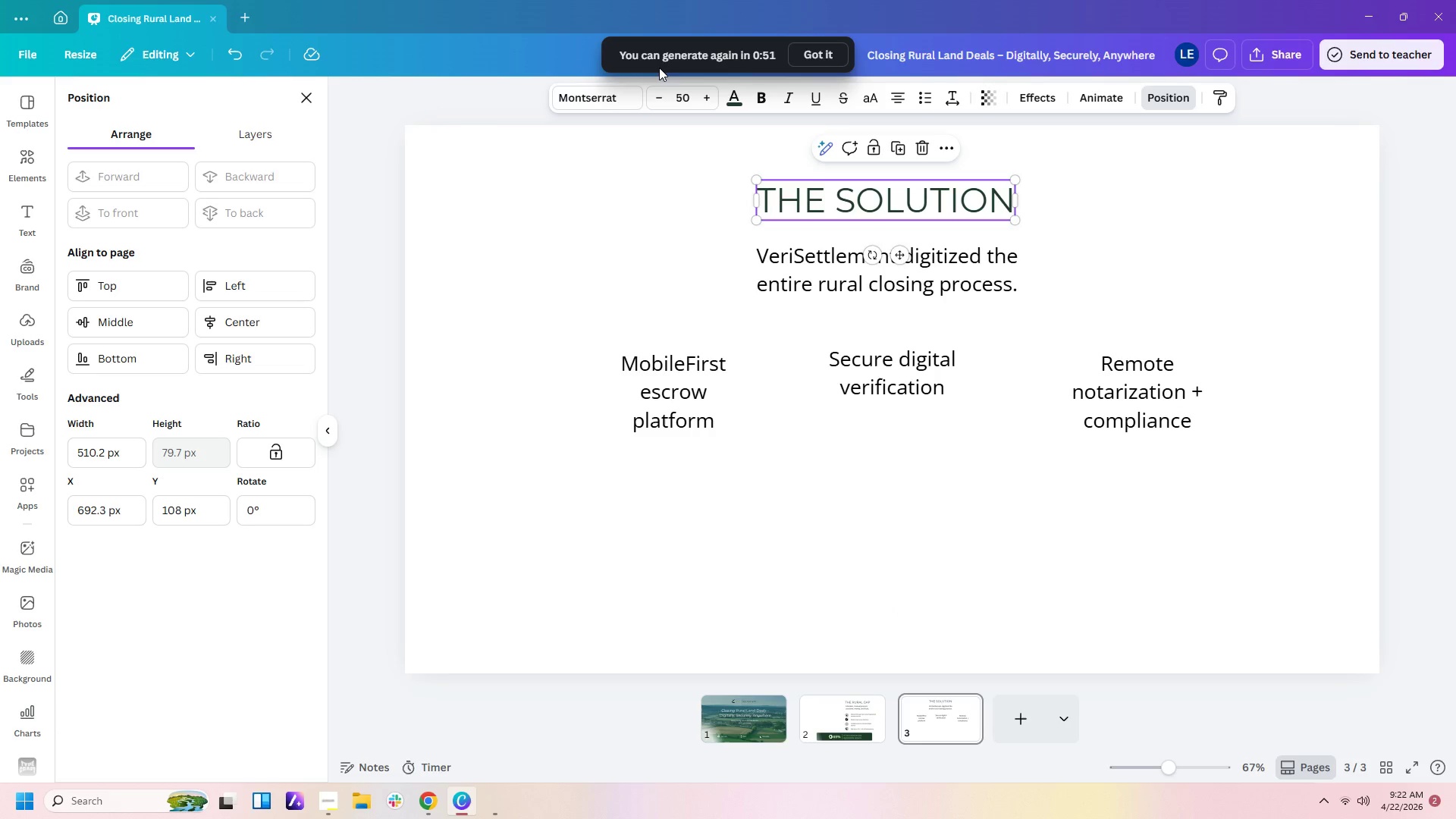 
left_click([681, 96])
 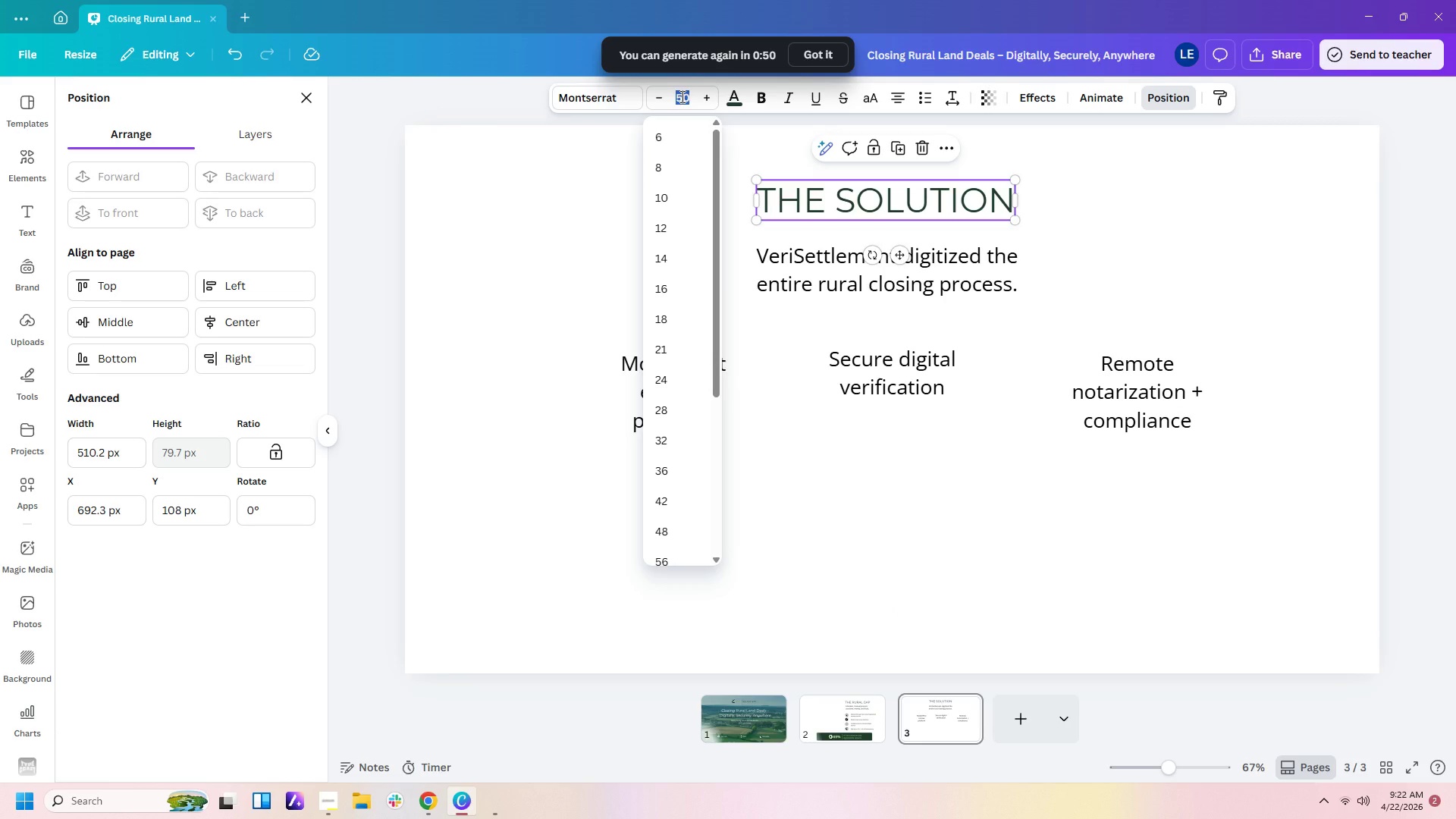 
key(Numpad4)
 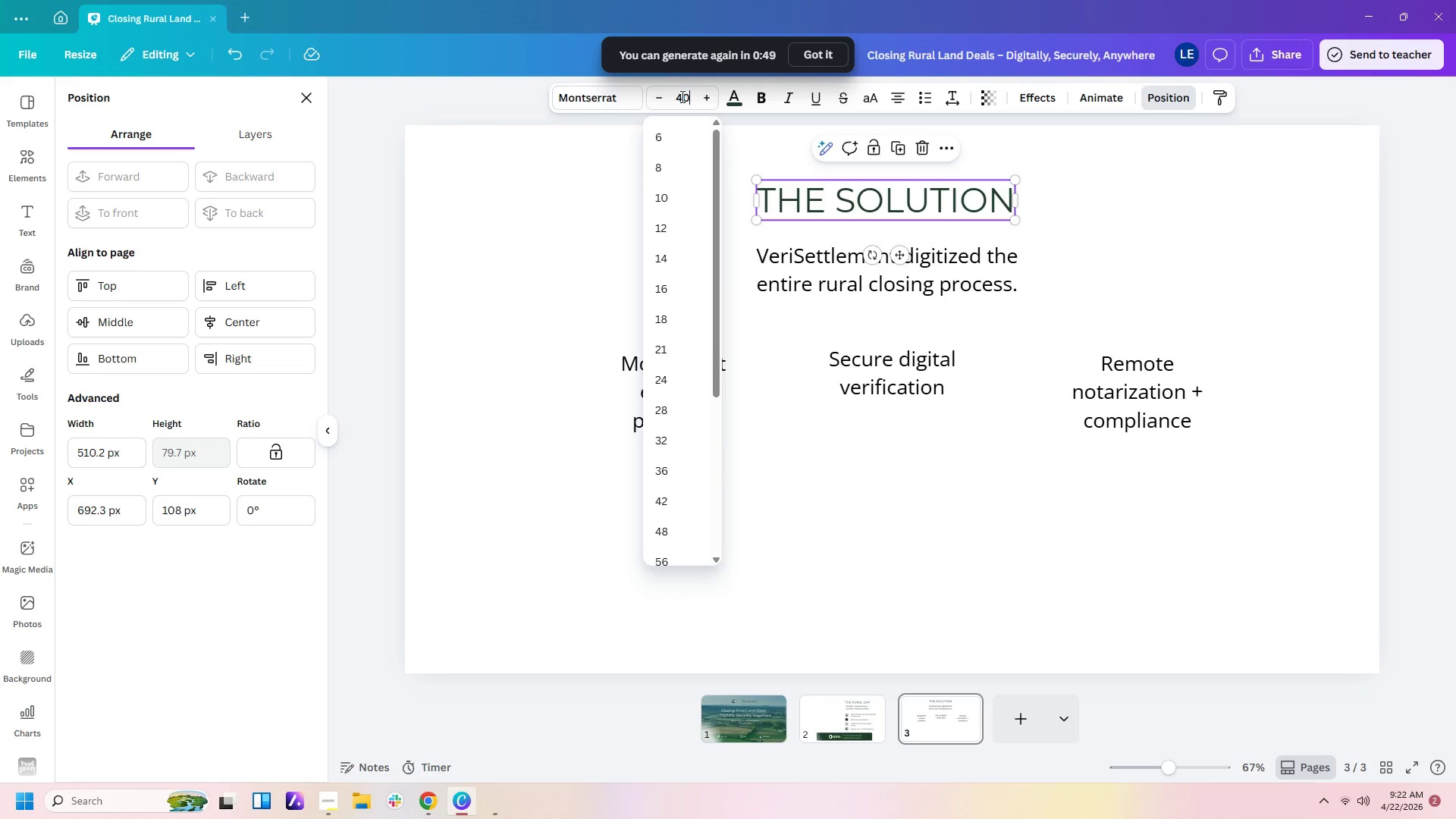 
key(Numpad0)
 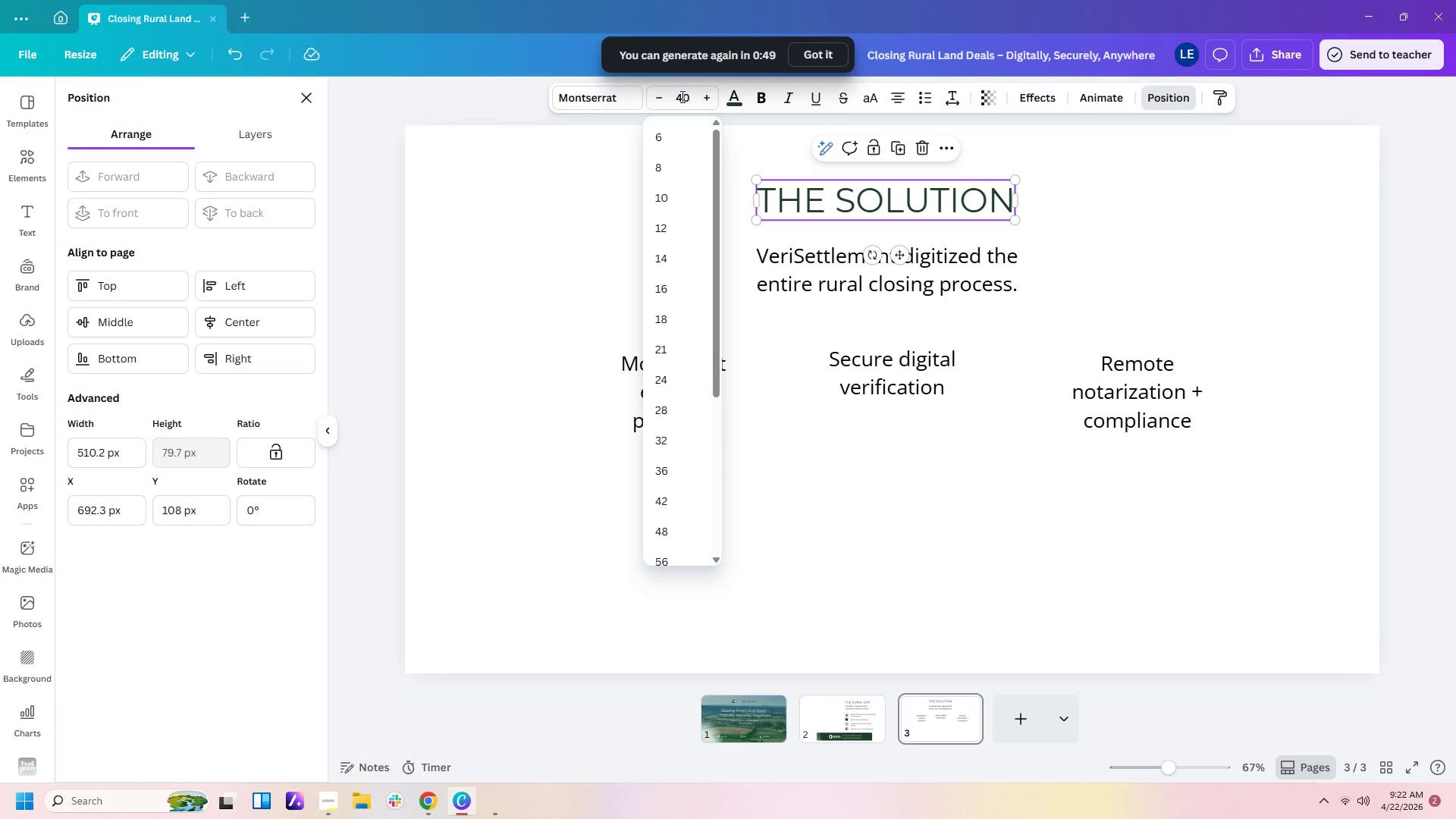 
key(Enter)
 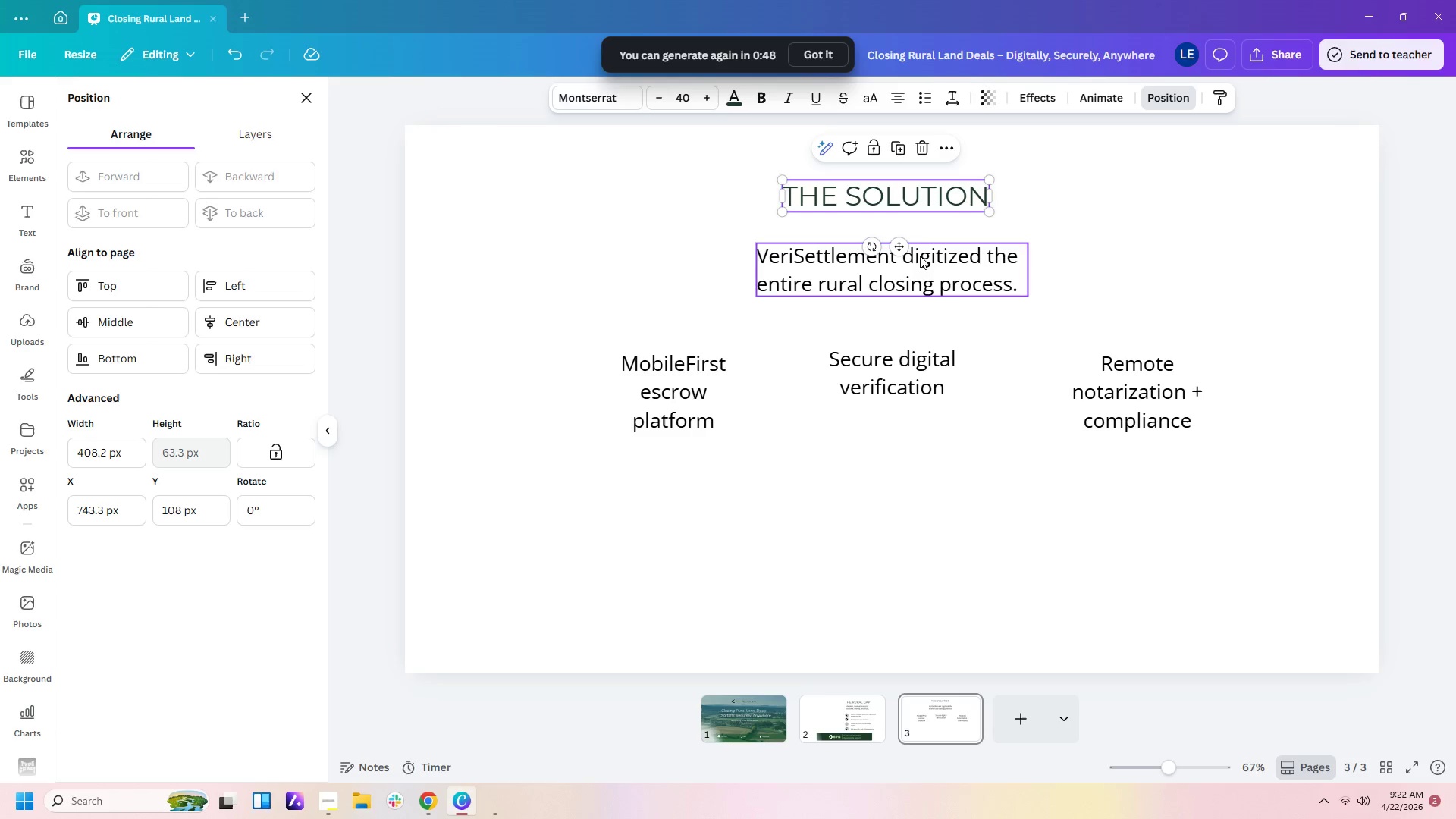 
left_click([934, 281])
 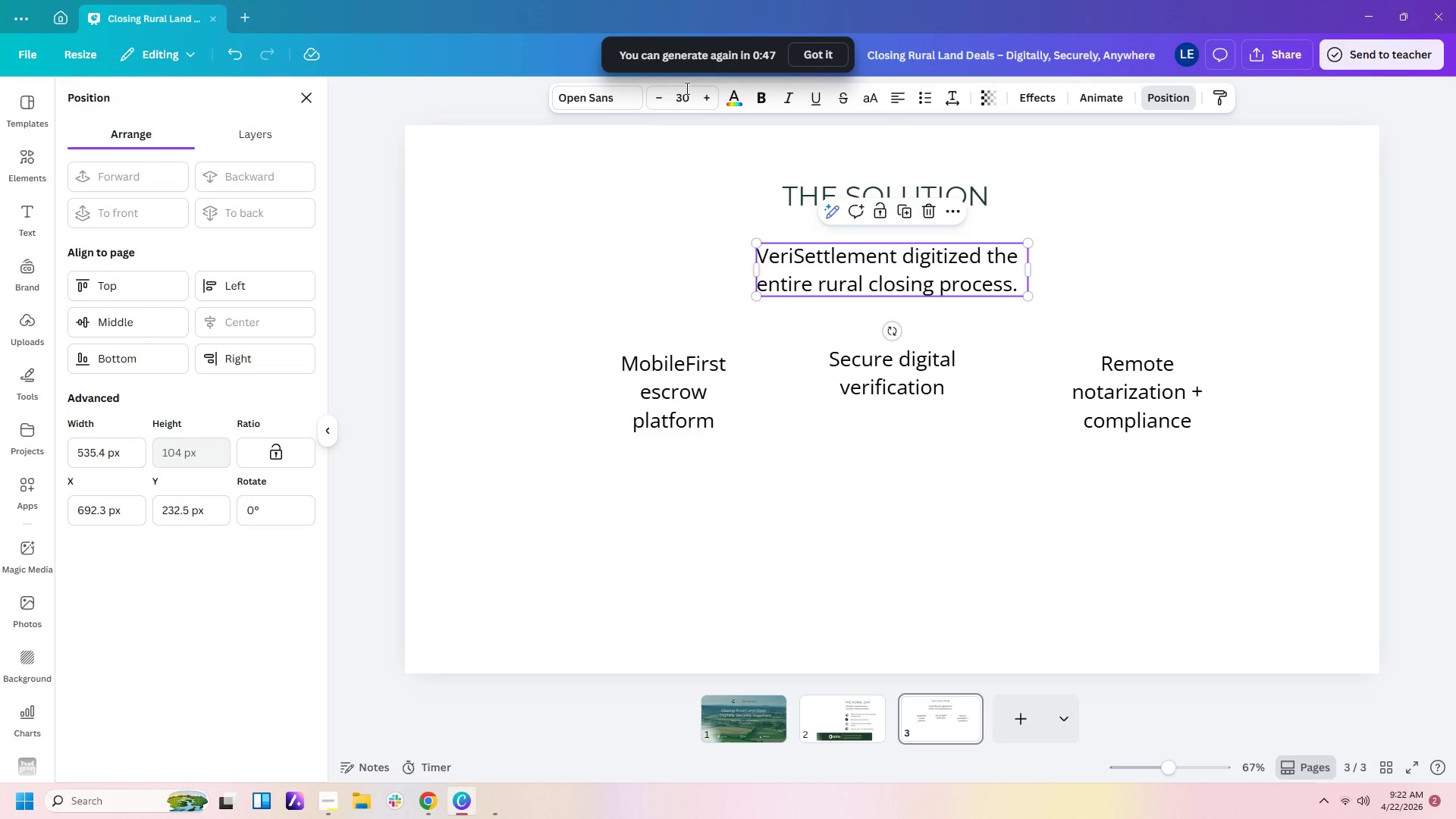 
left_click([685, 97])
 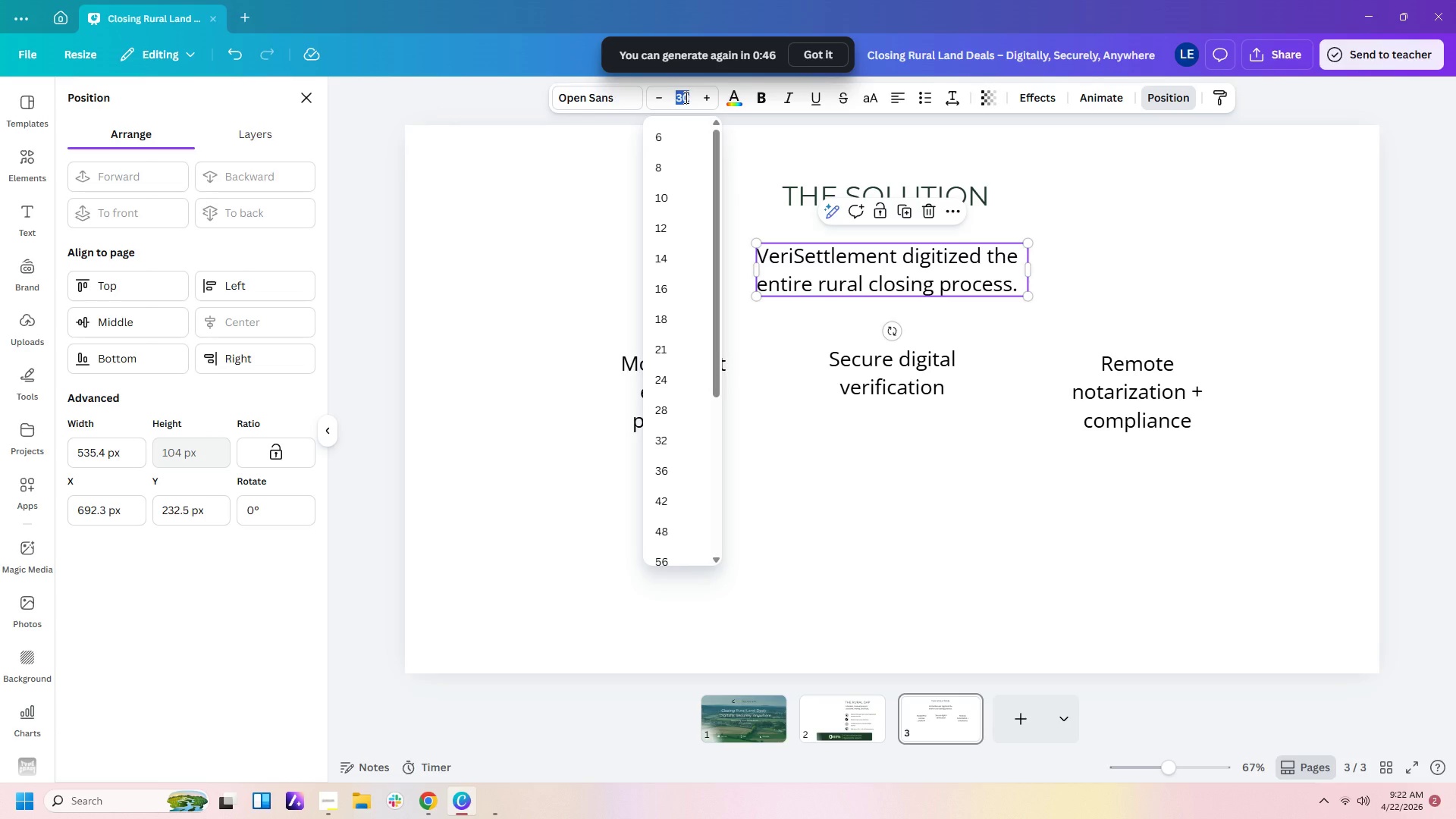 
key(Numpad2)
 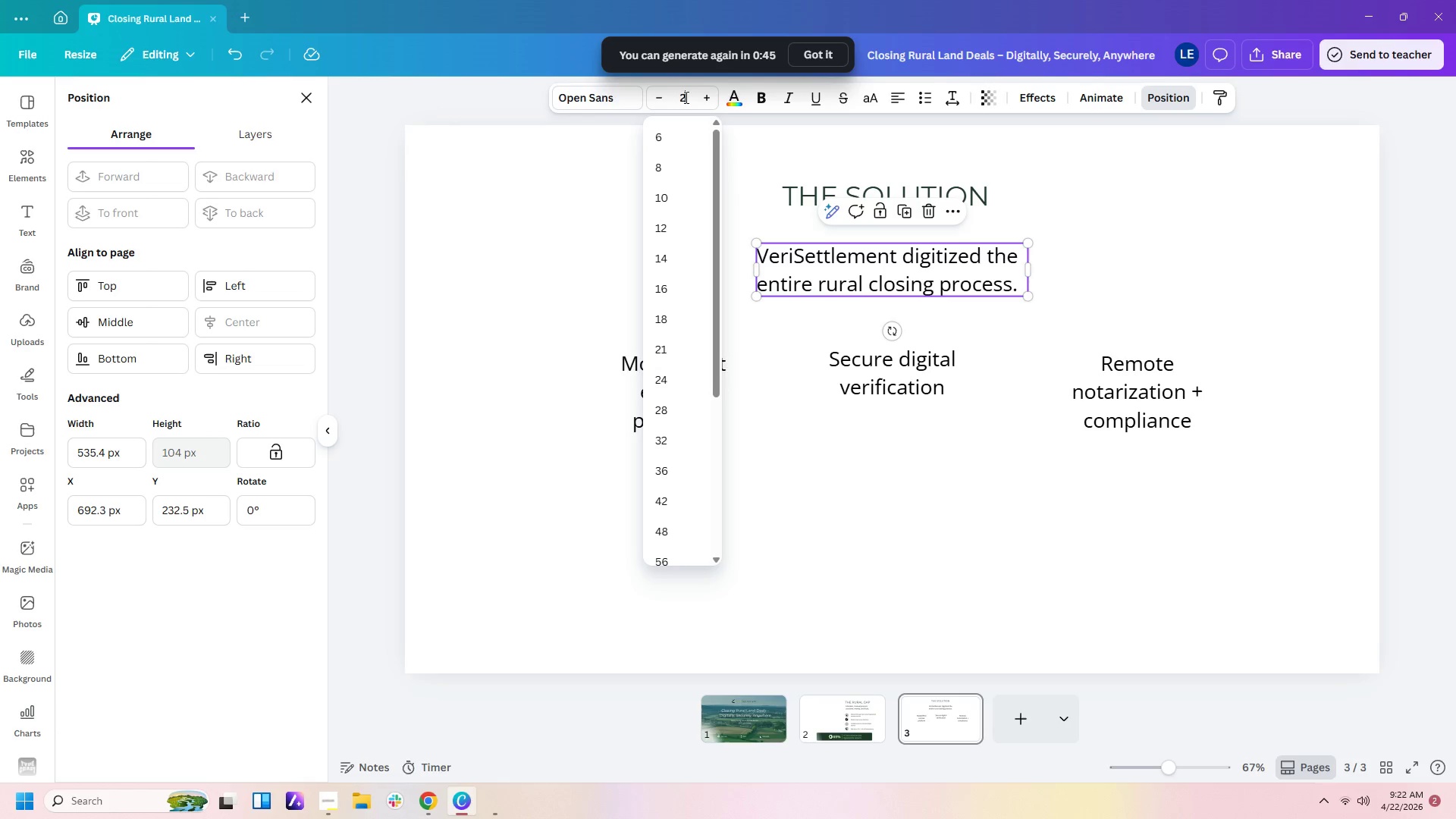 
key(Numpad0)
 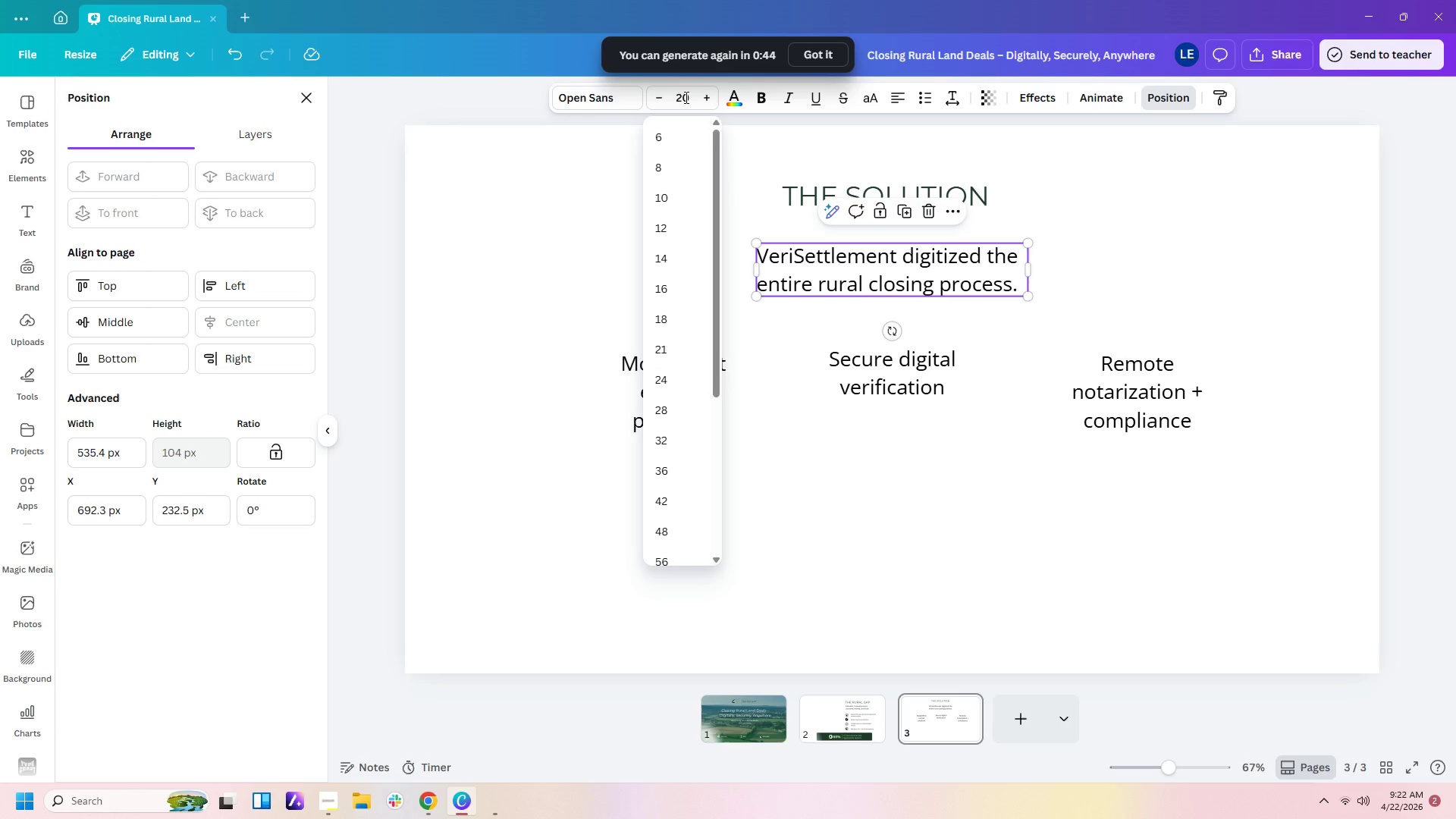 
key(Enter)
 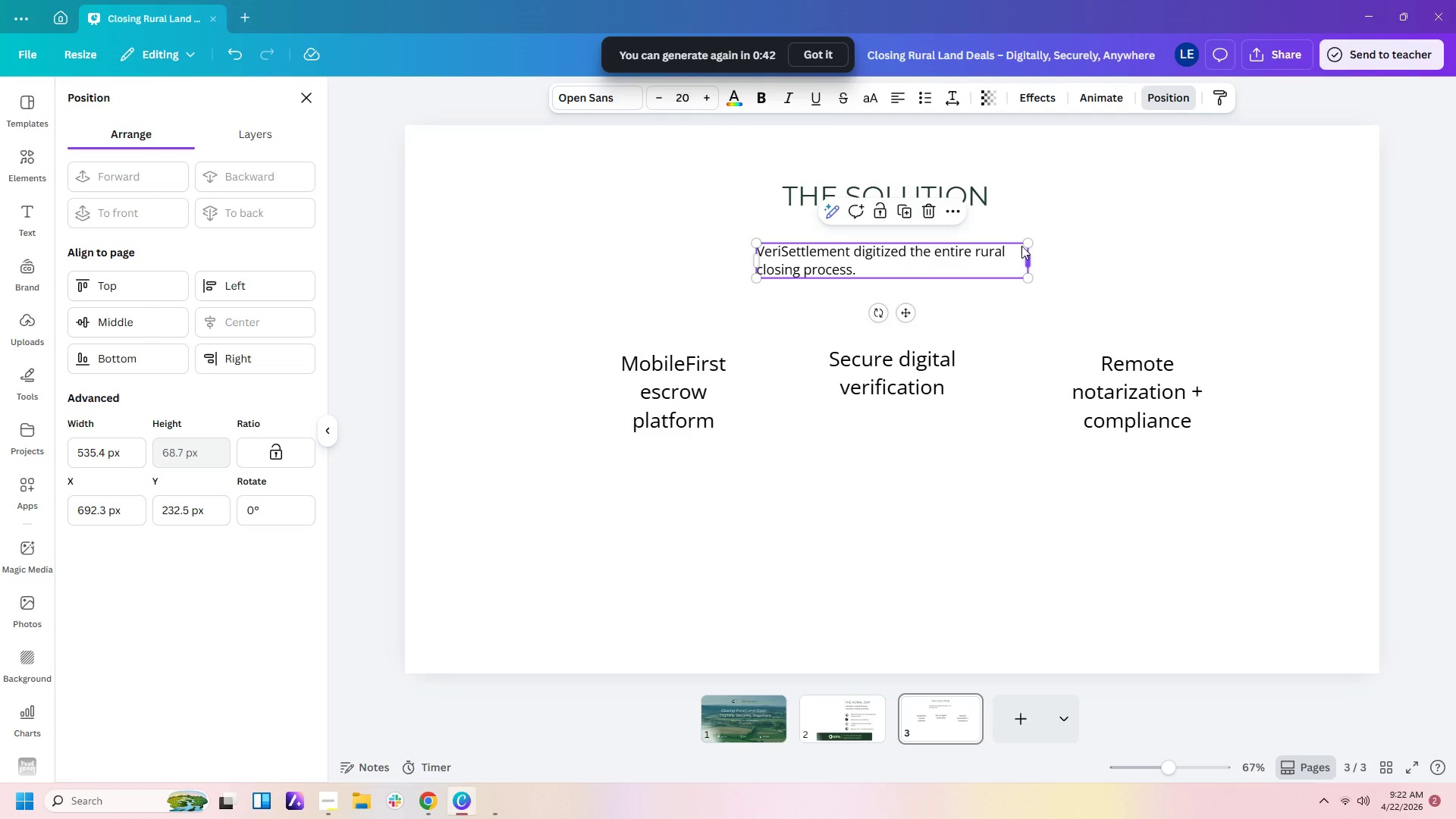 
left_click([899, 98])
 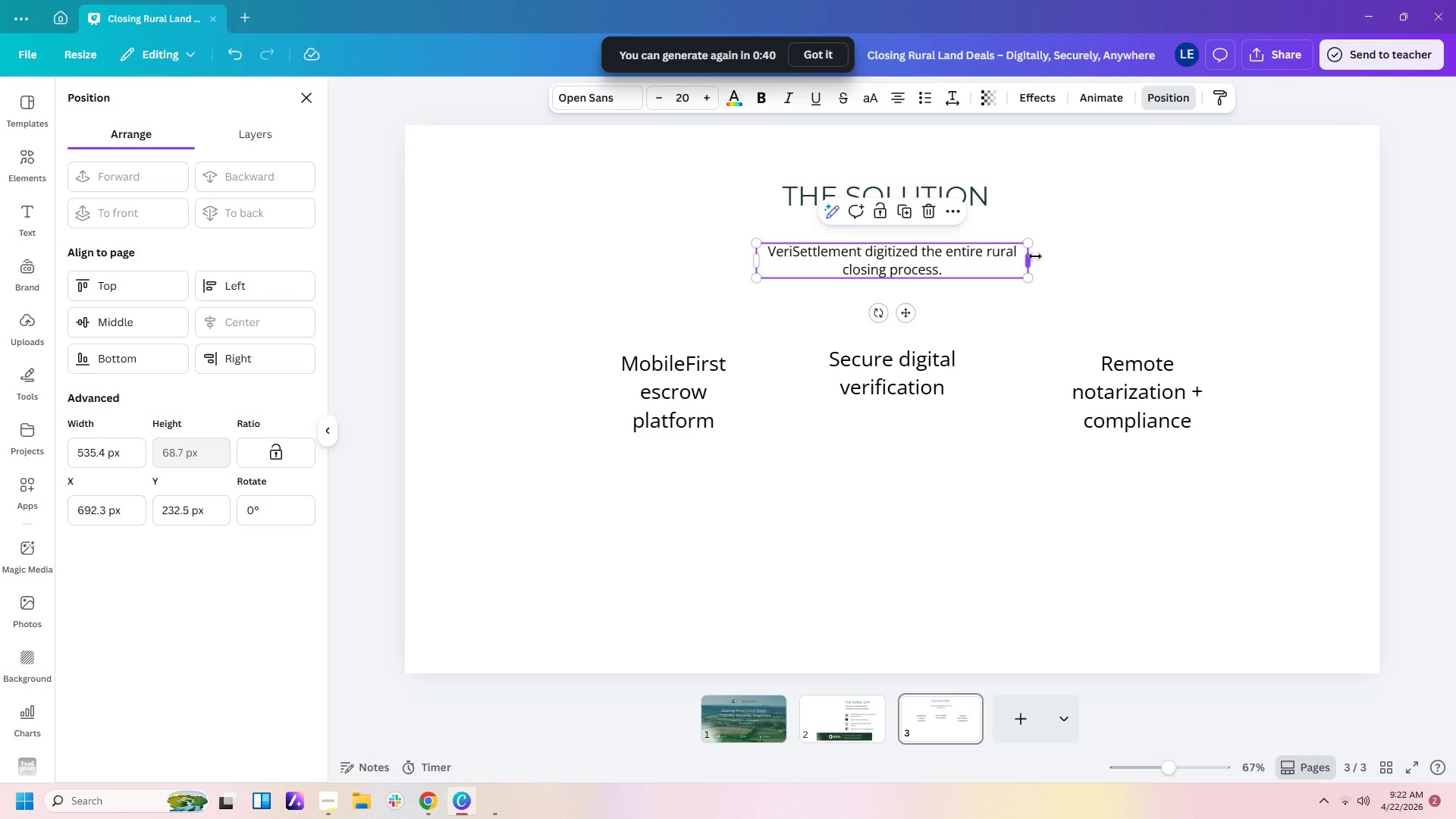 
left_click_drag(start_coordinate=[1035, 256], to_coordinate=[964, 264])
 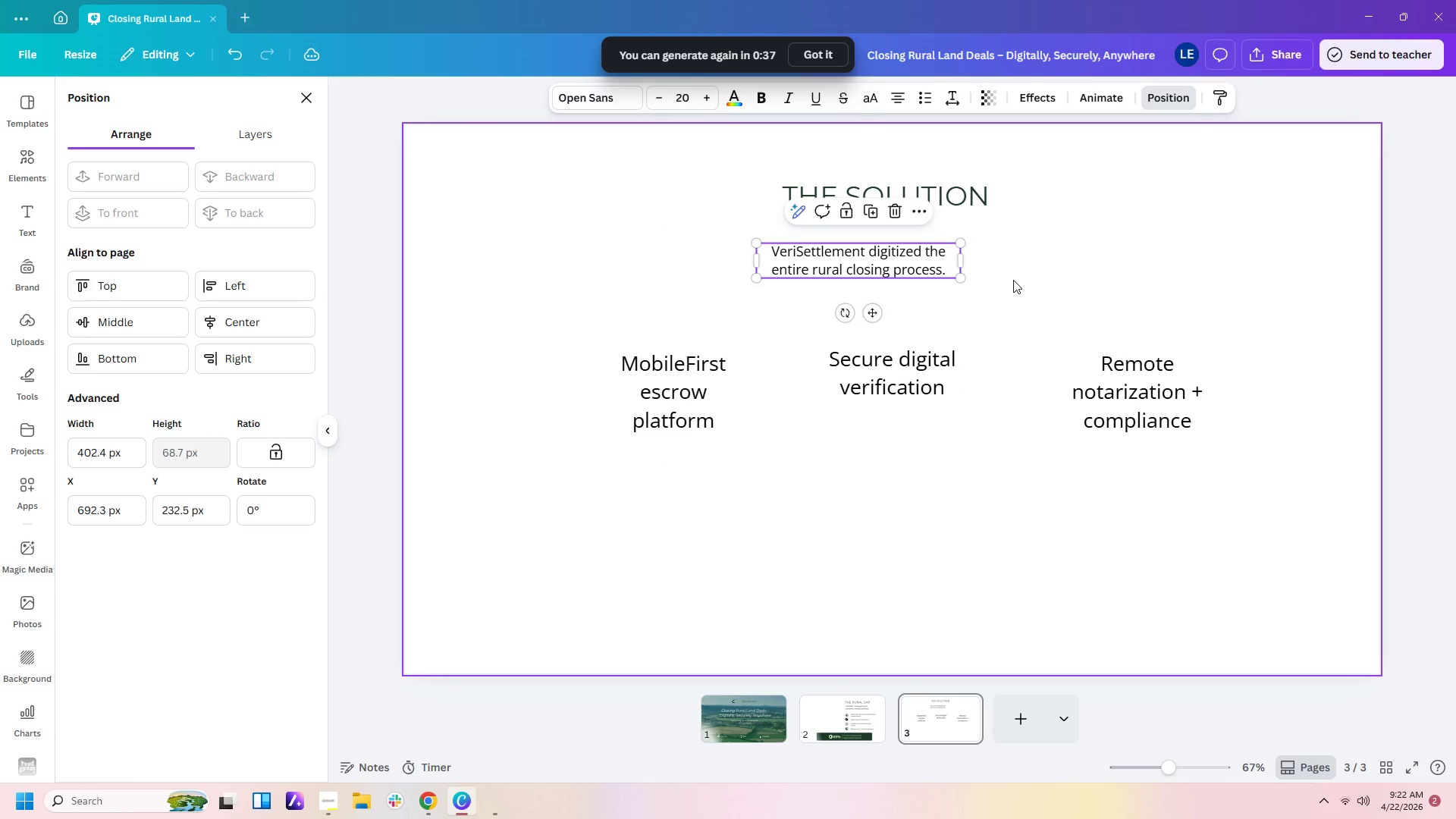 
left_click([1013, 280])
 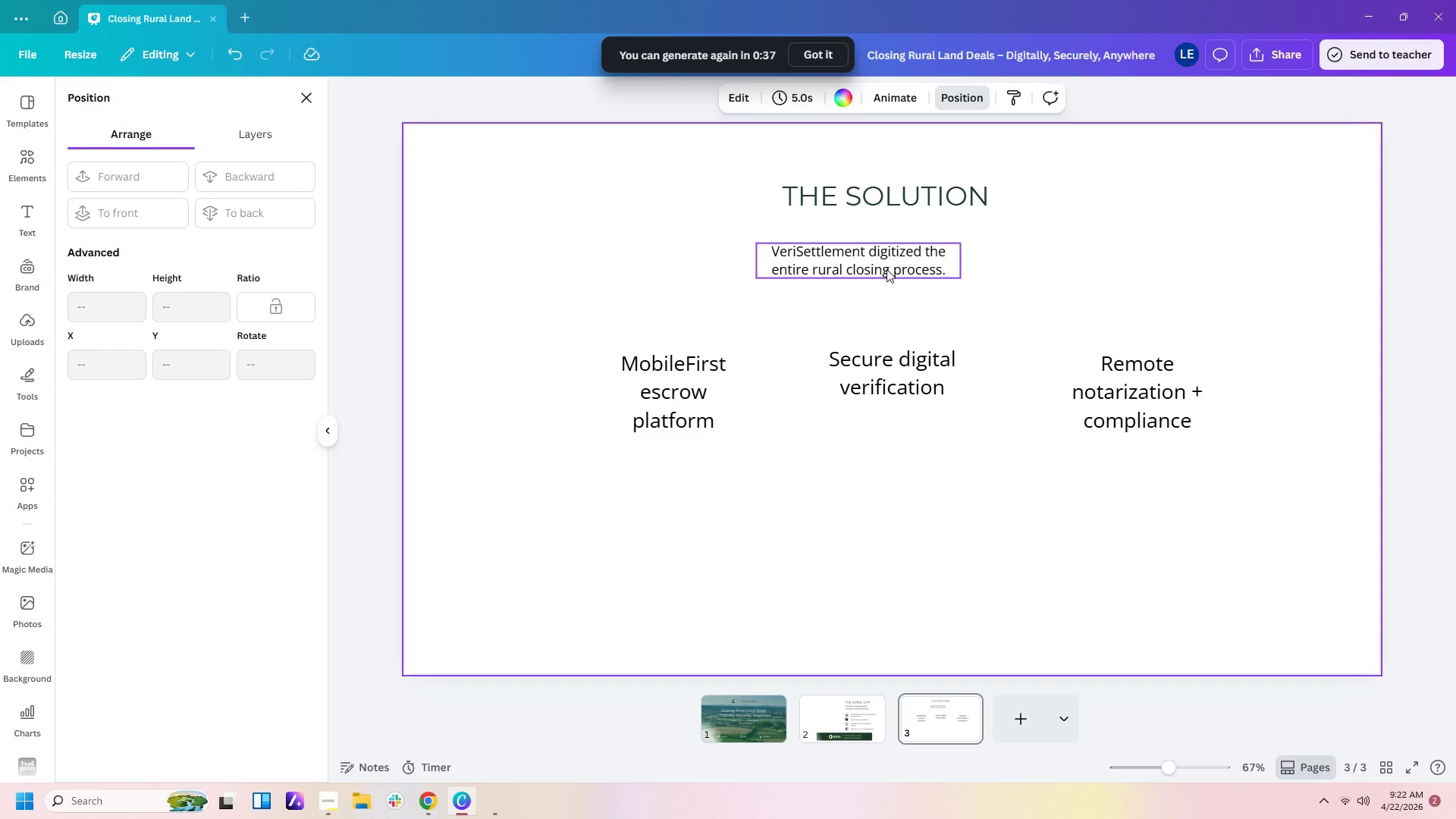 
left_click_drag(start_coordinate=[886, 269], to_coordinate=[913, 244])
 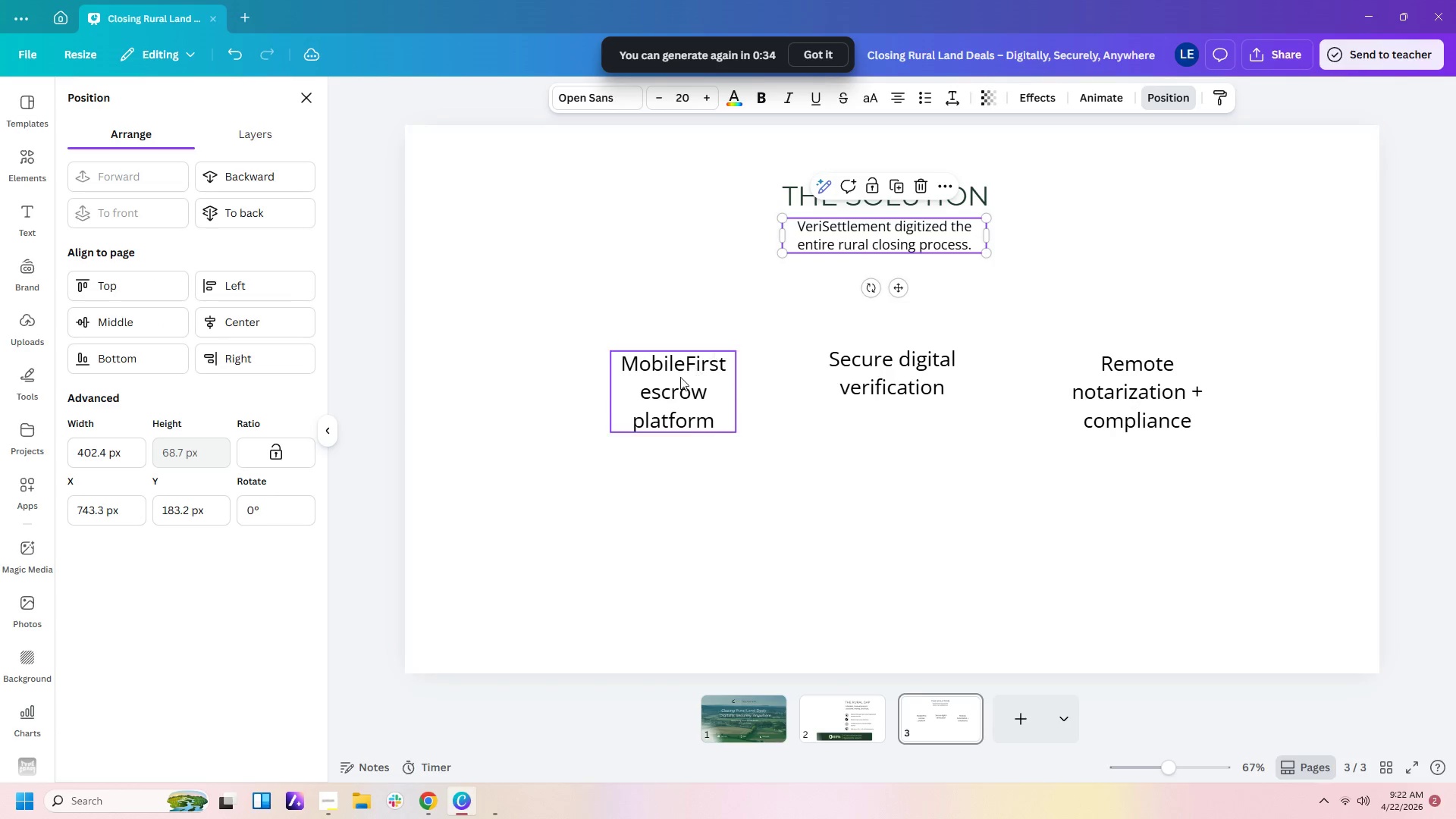 
left_click([677, 381])
 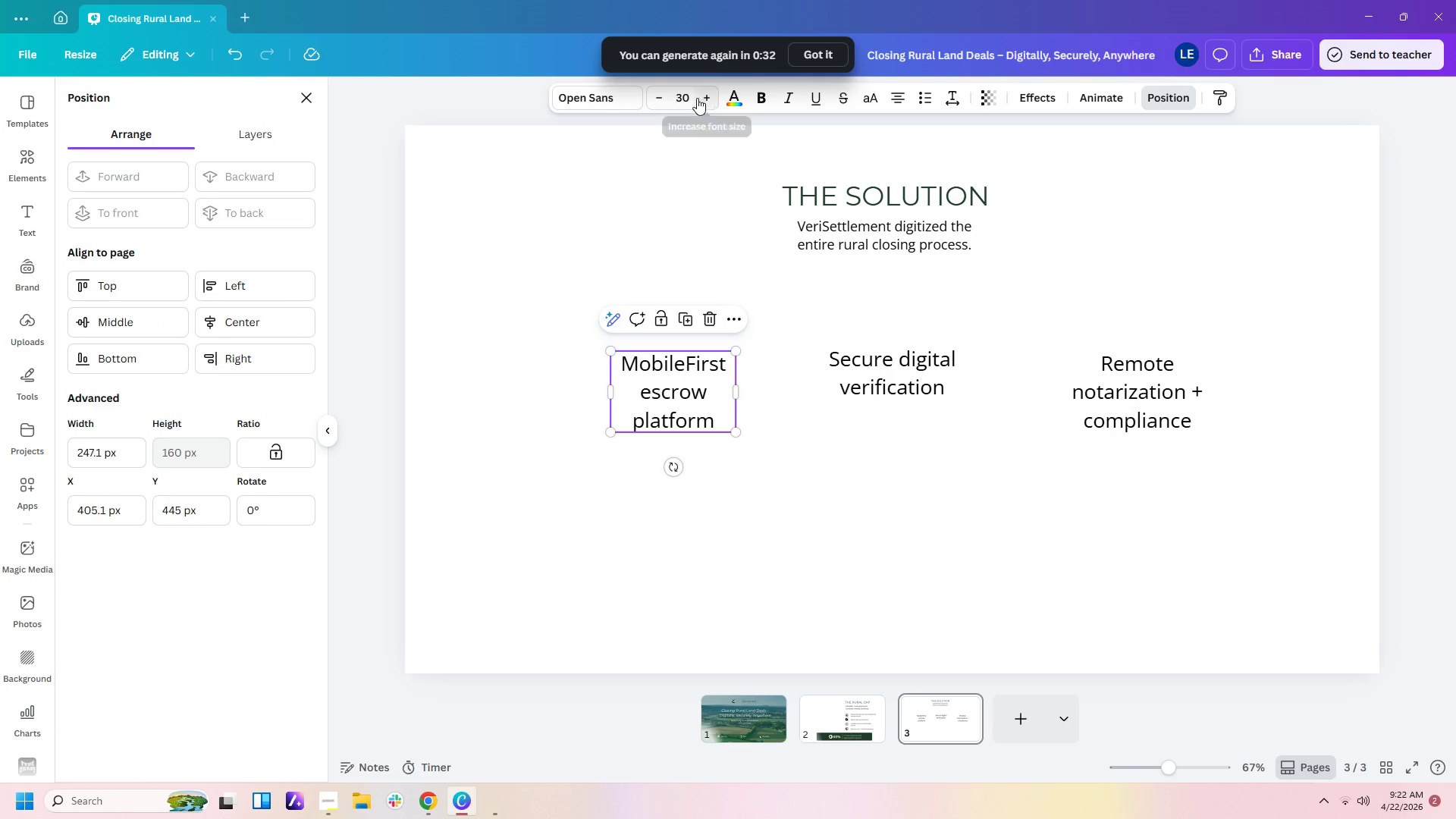 
left_click([688, 102])
 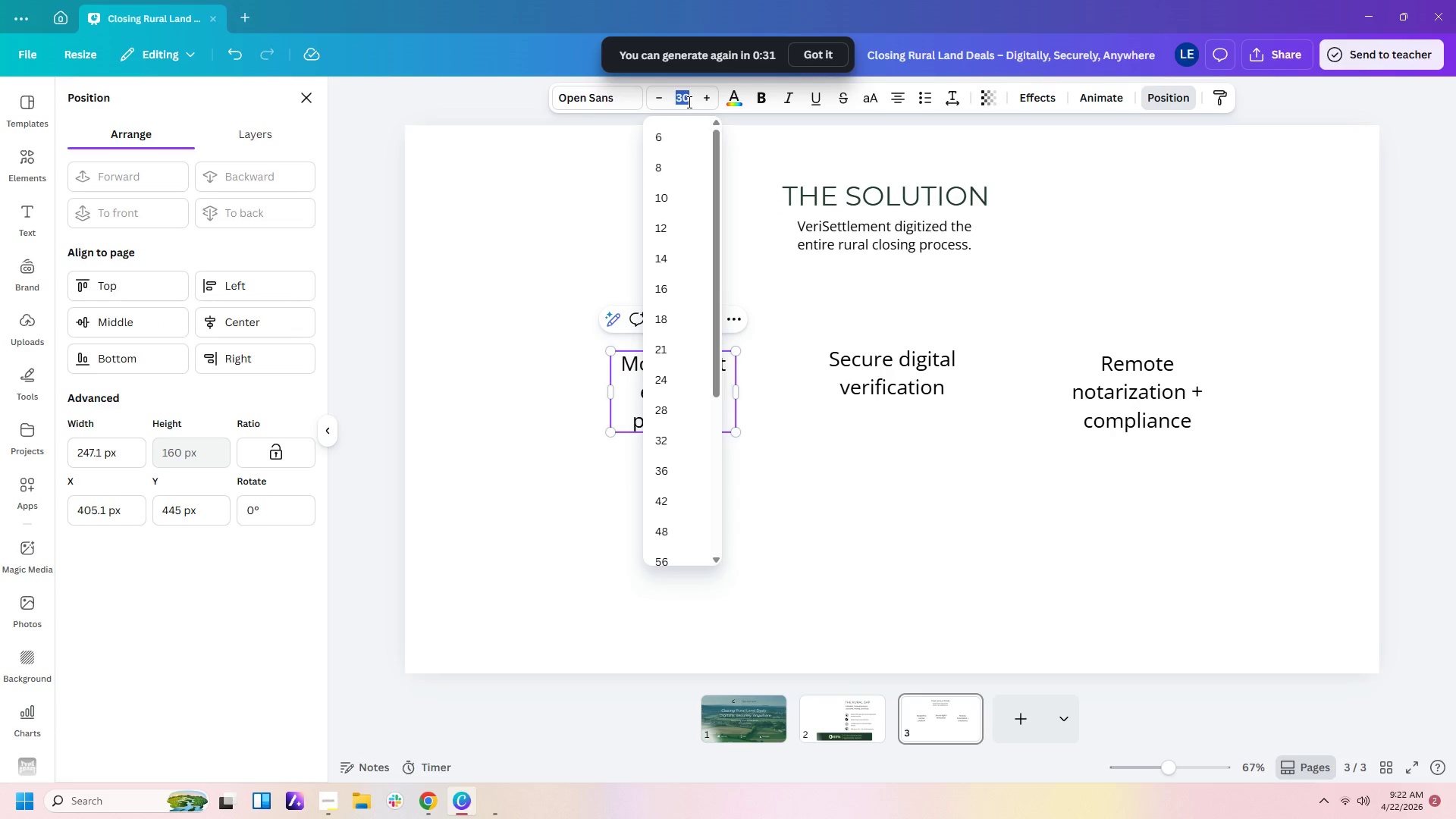 
key(Numpad2)
 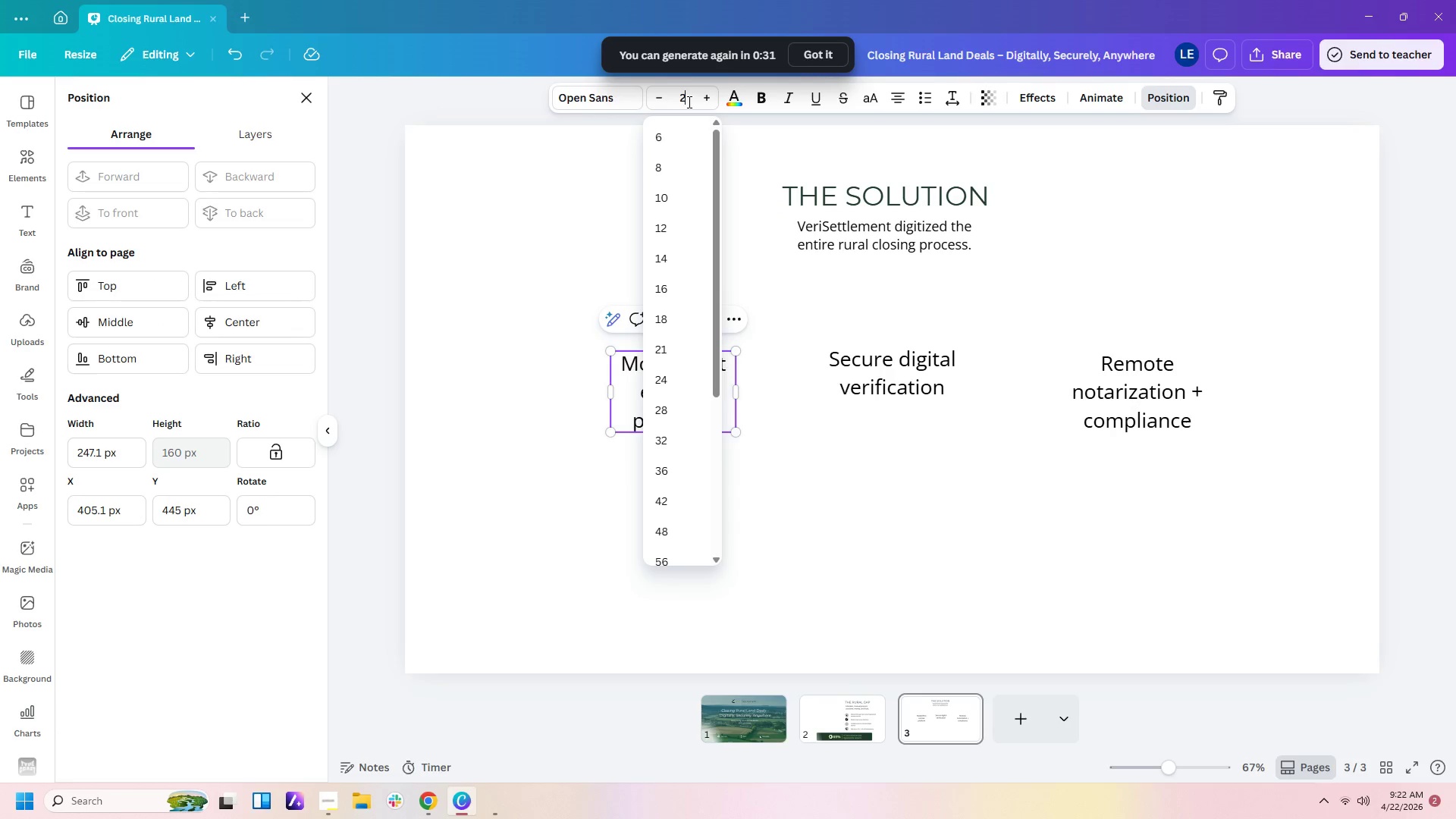 
key(Numpad5)
 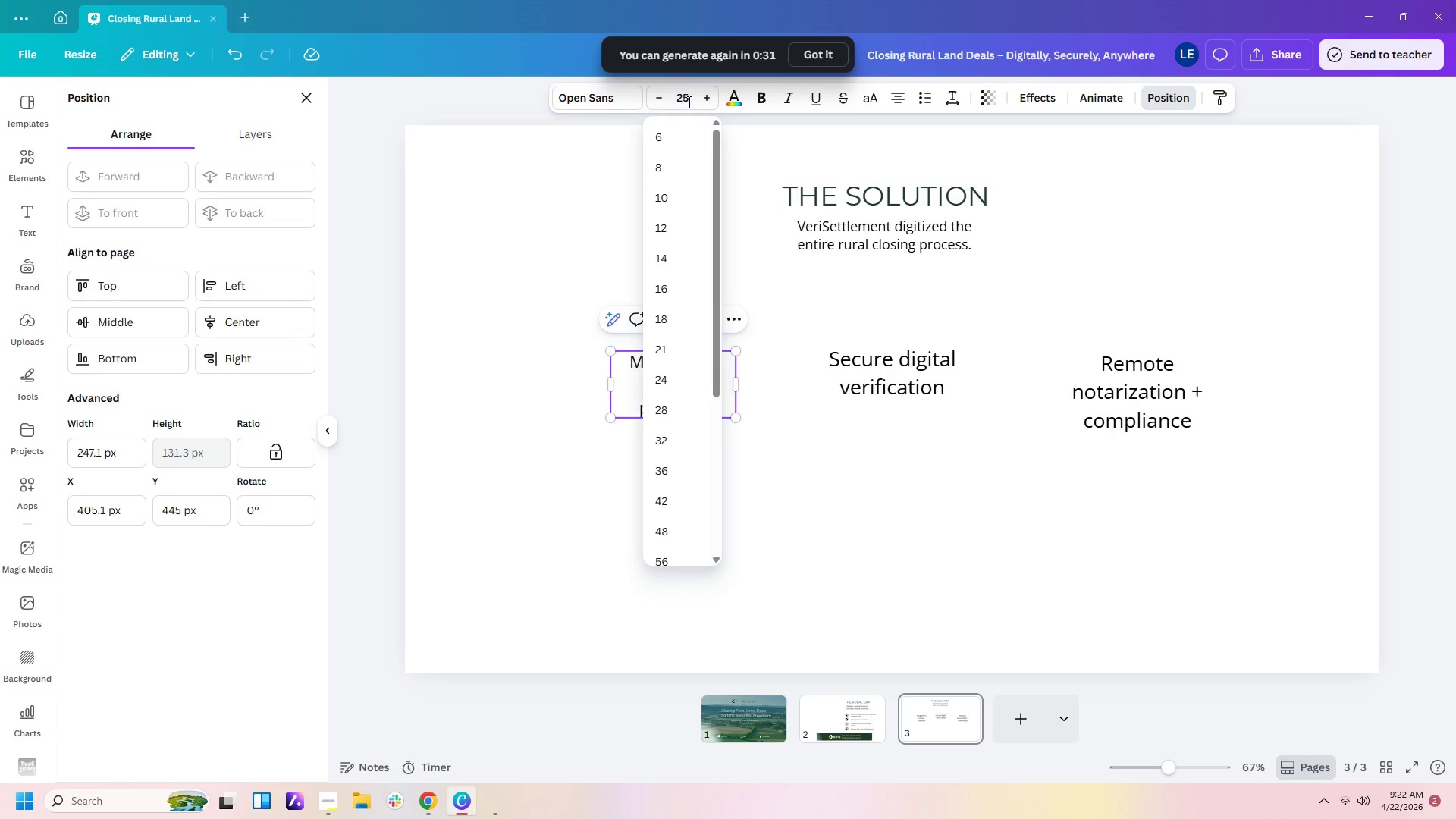 
key(Enter)
 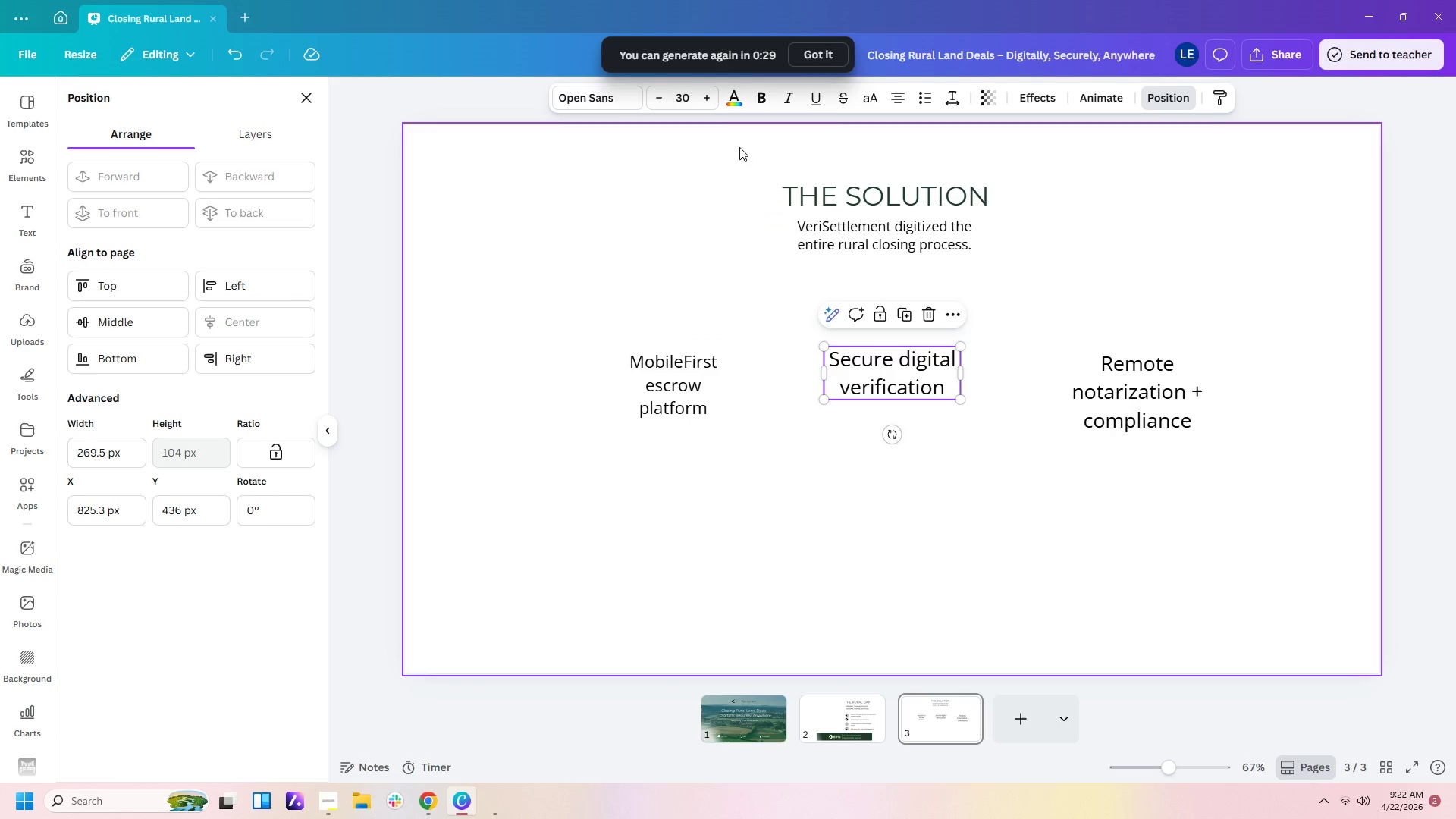 
left_click([689, 102])
 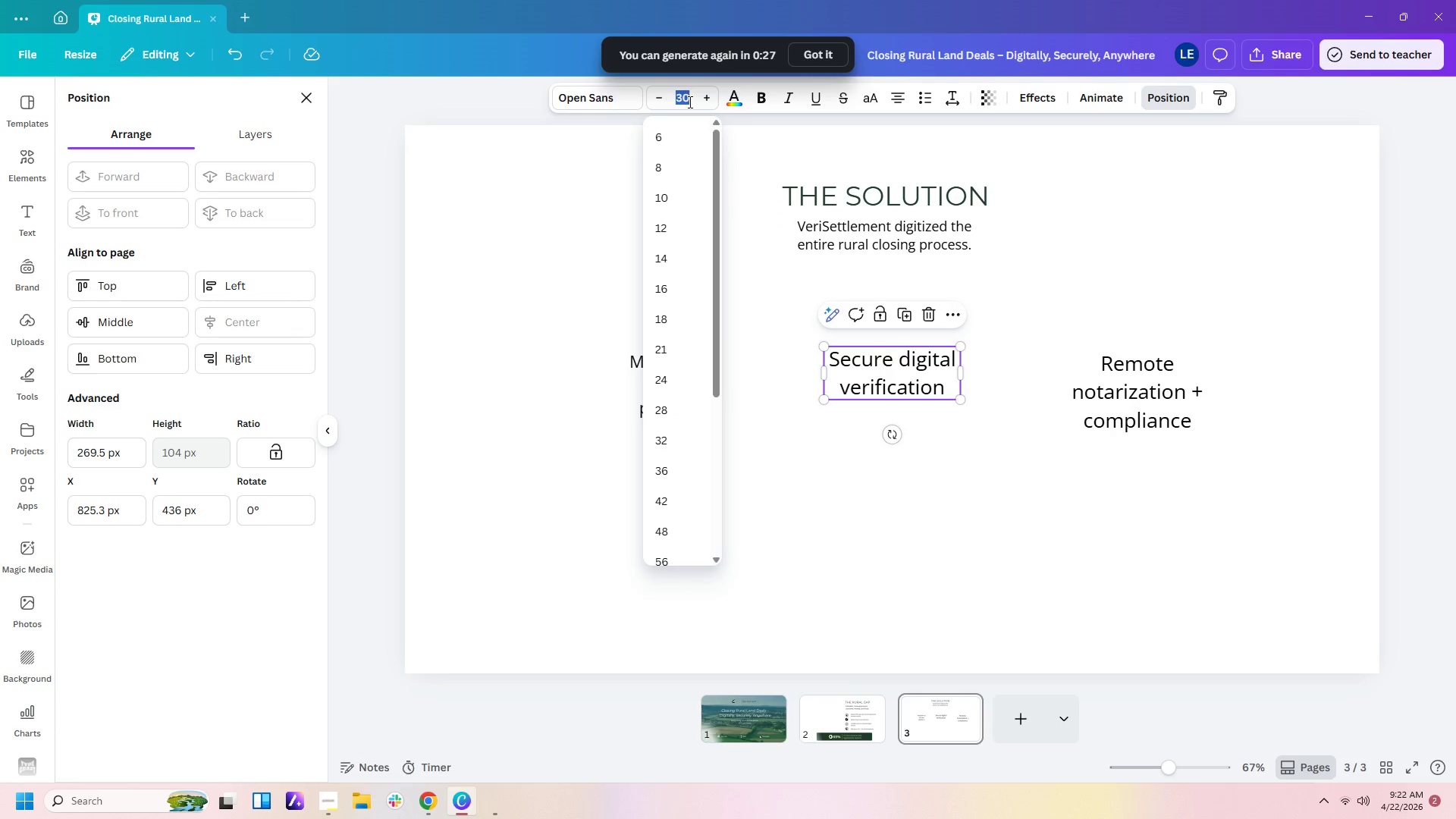 
key(Numpad2)
 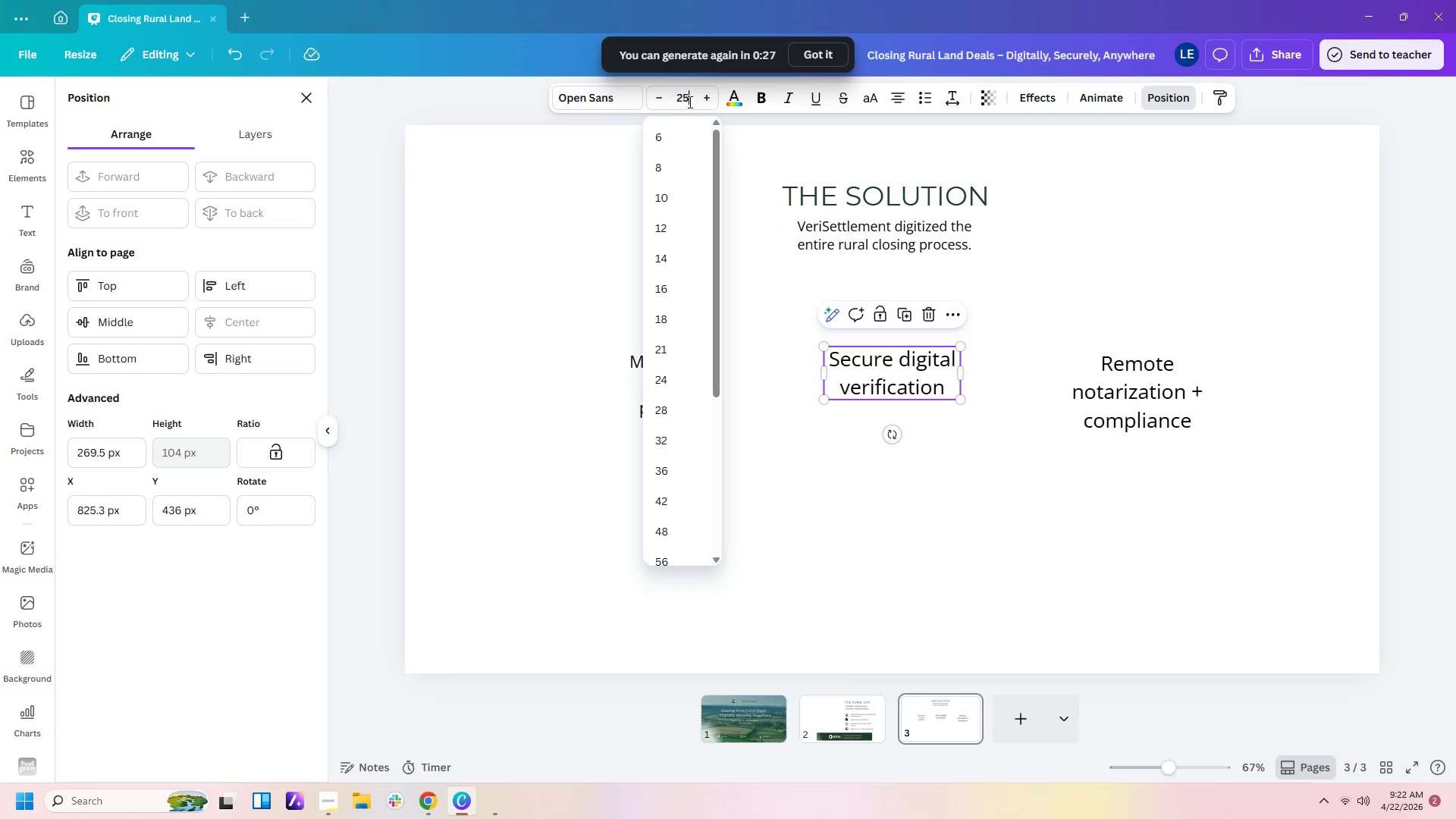 
key(Numpad5)
 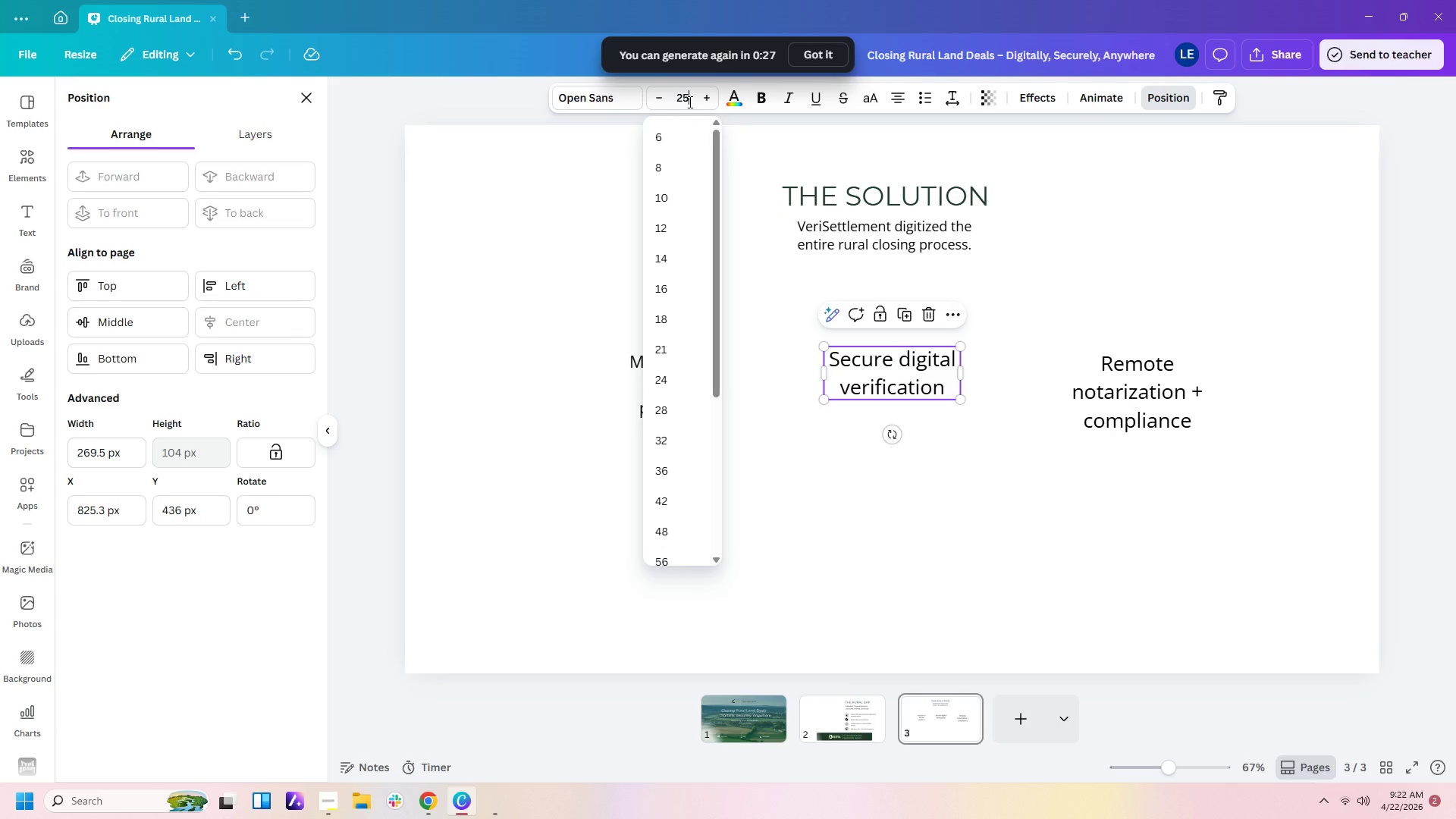 
key(Enter)
 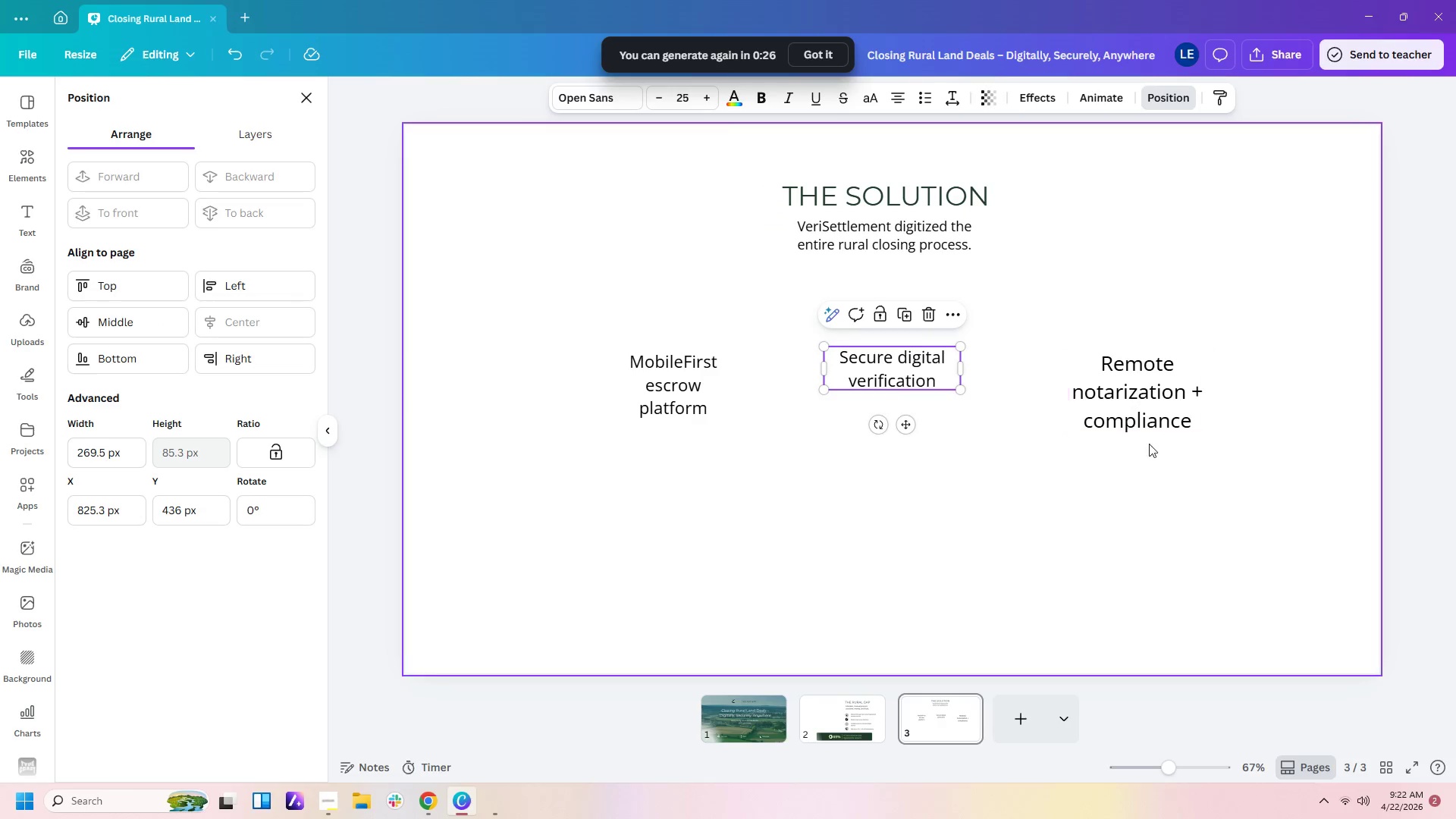 
left_click([1146, 417])
 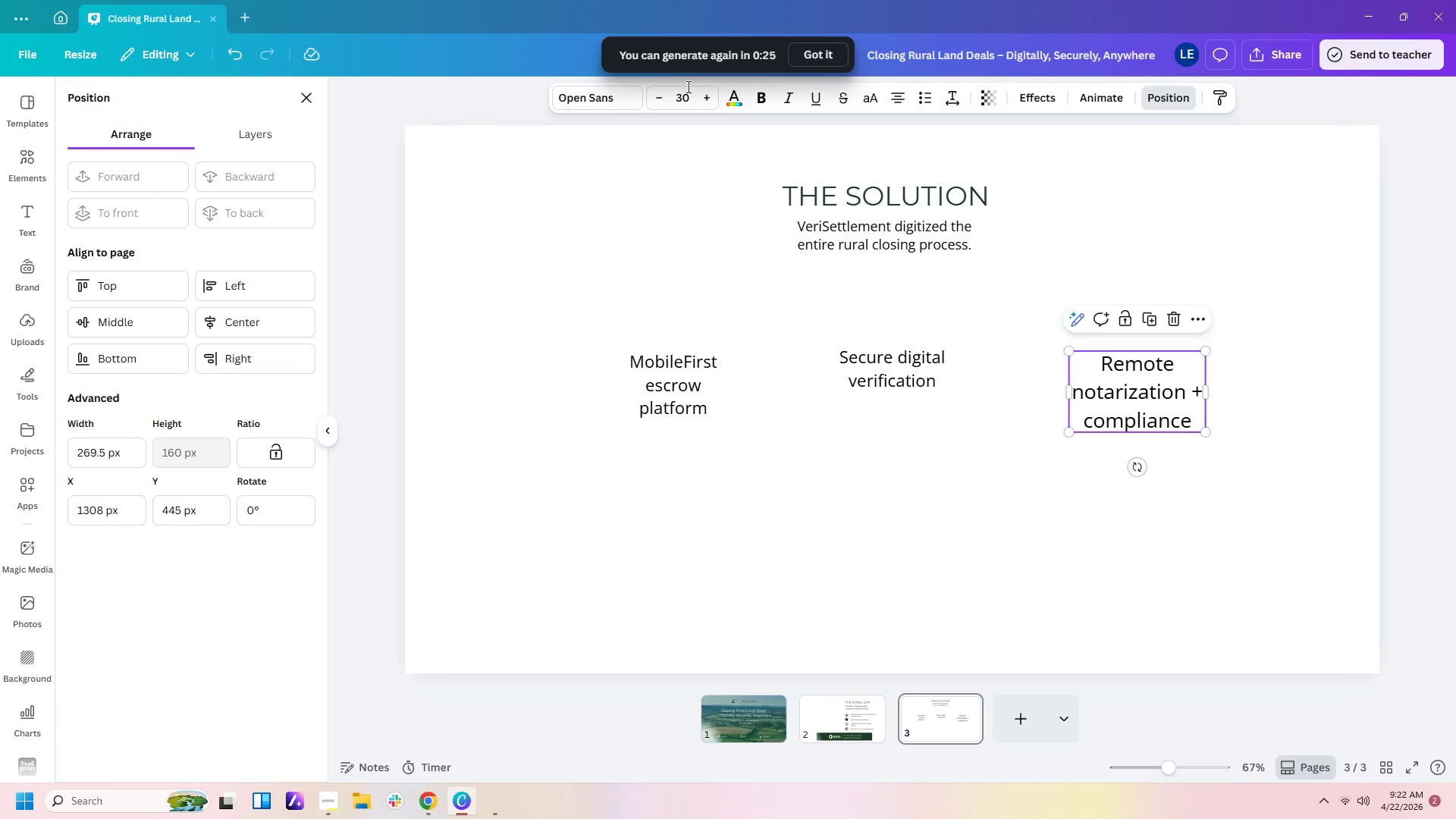 
left_click([688, 98])
 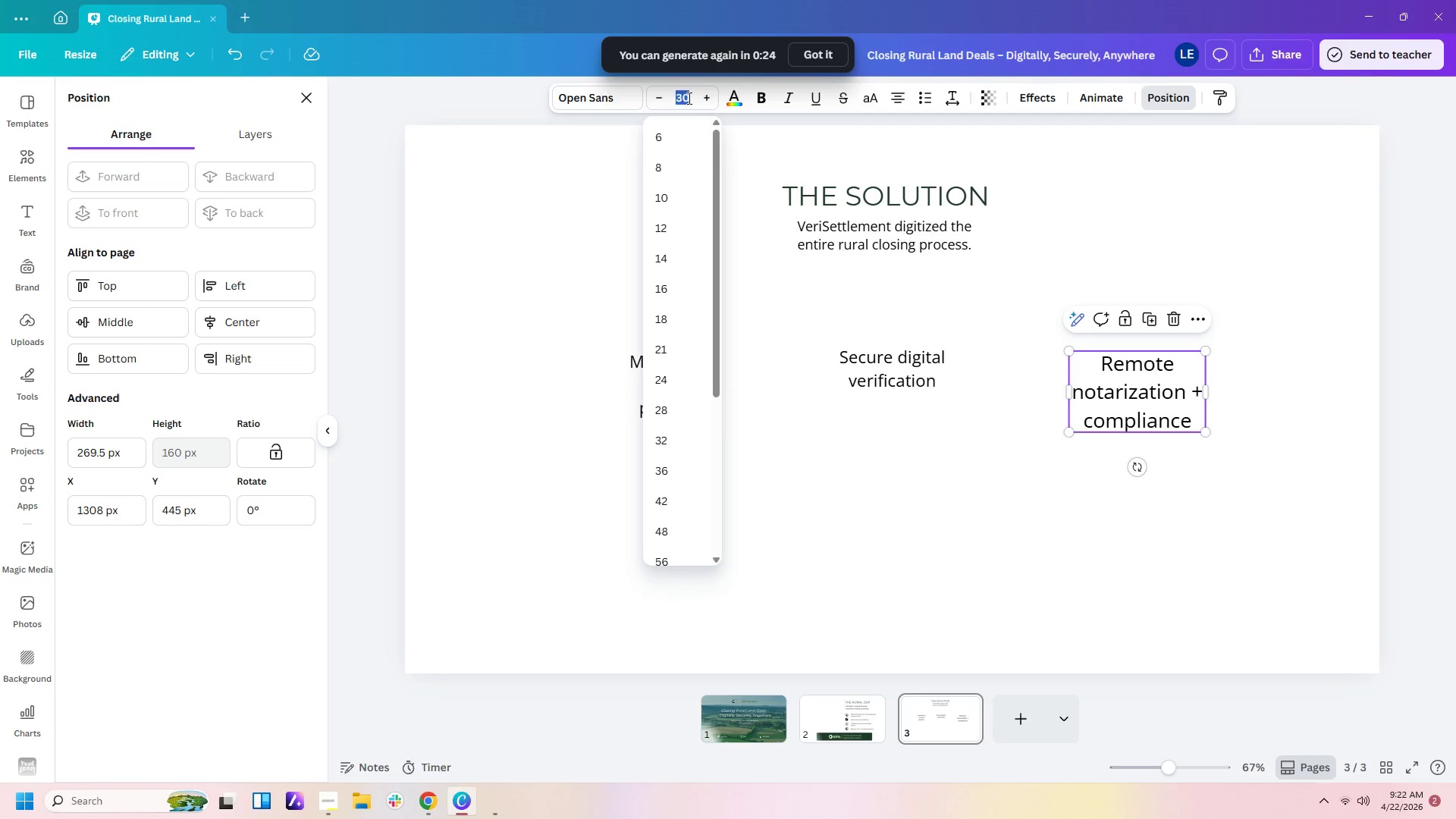 
key(Numpad2)
 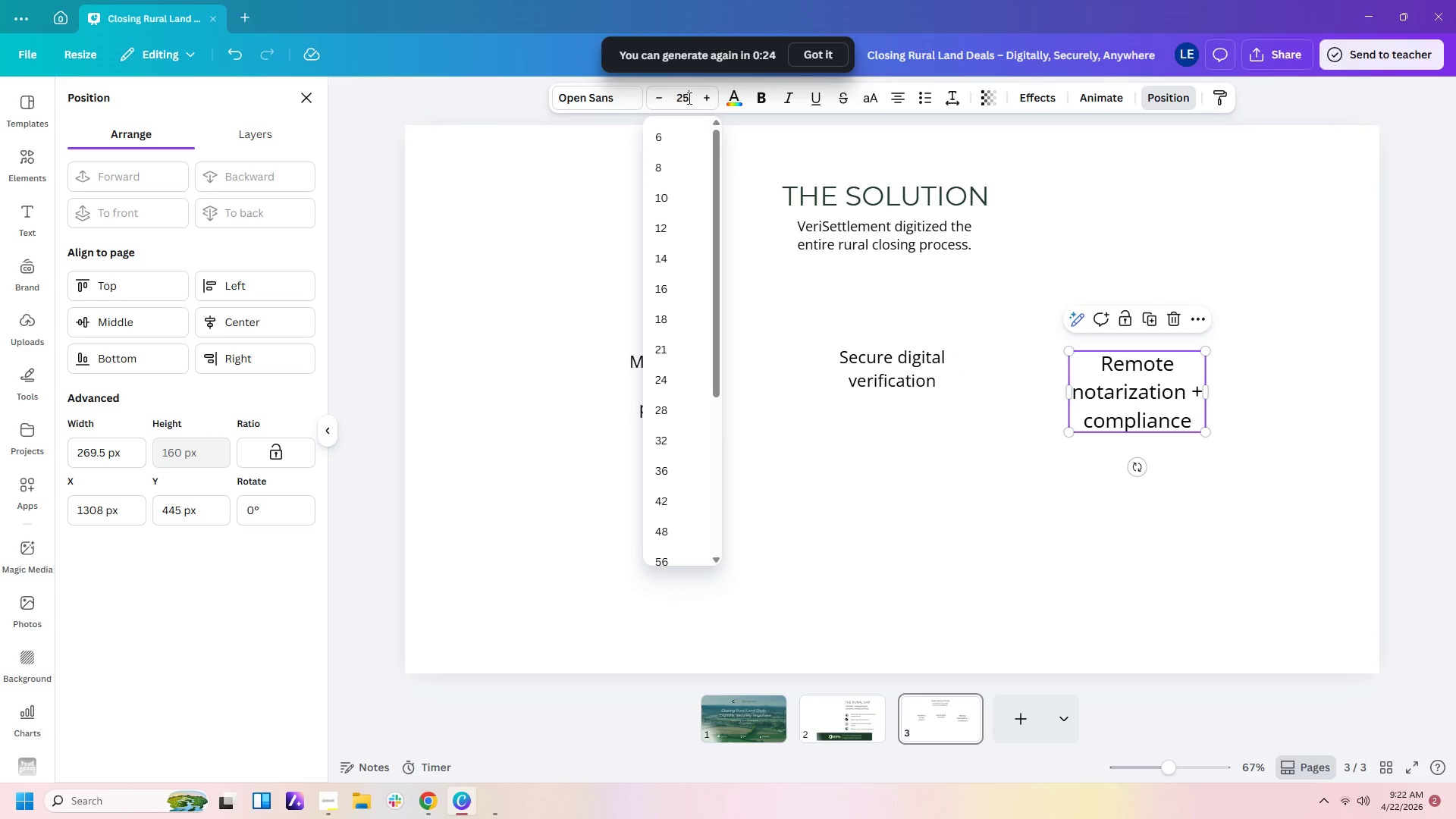 
key(Numpad5)
 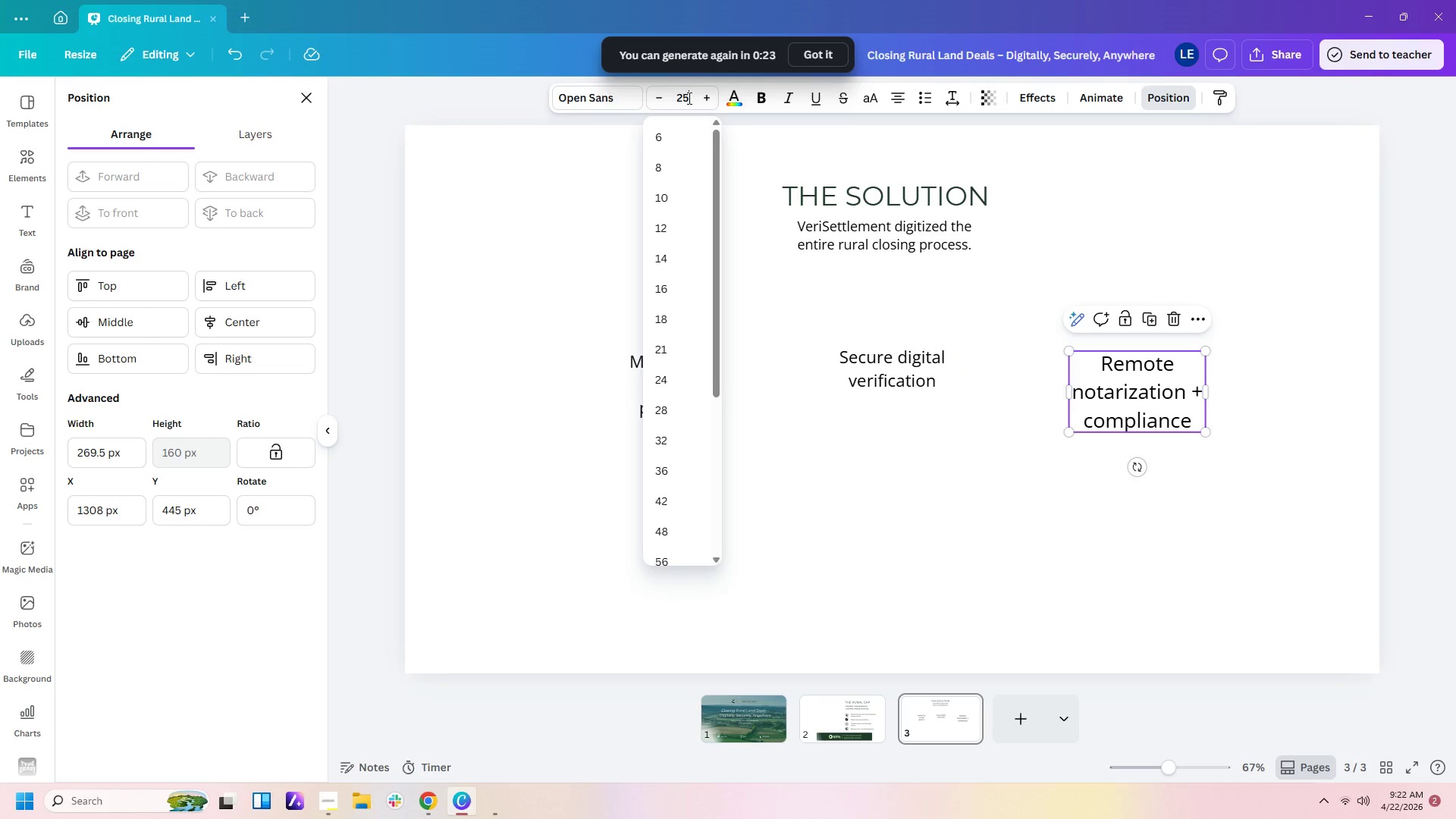 
key(Enter)
 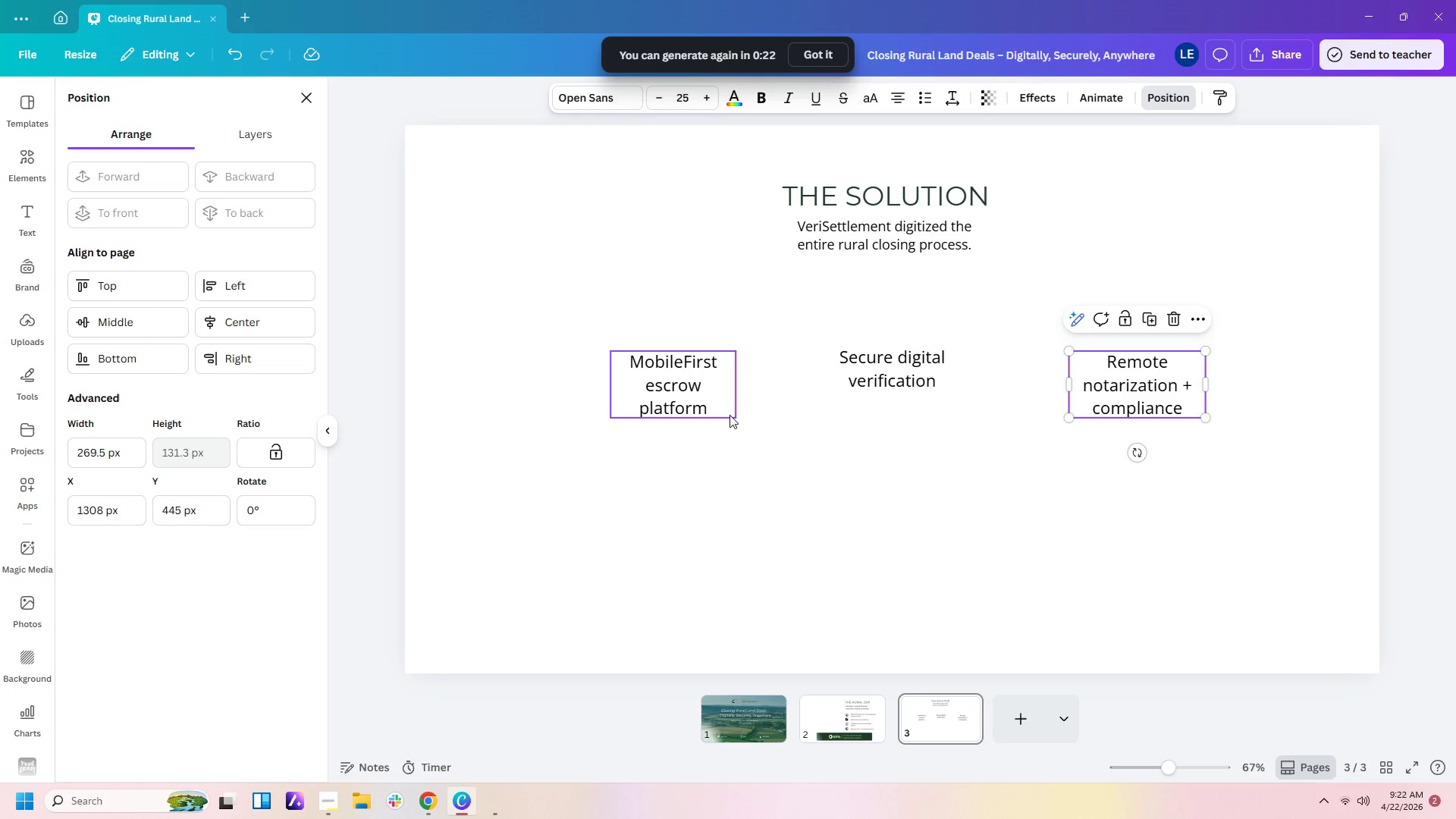 
left_click([732, 422])
 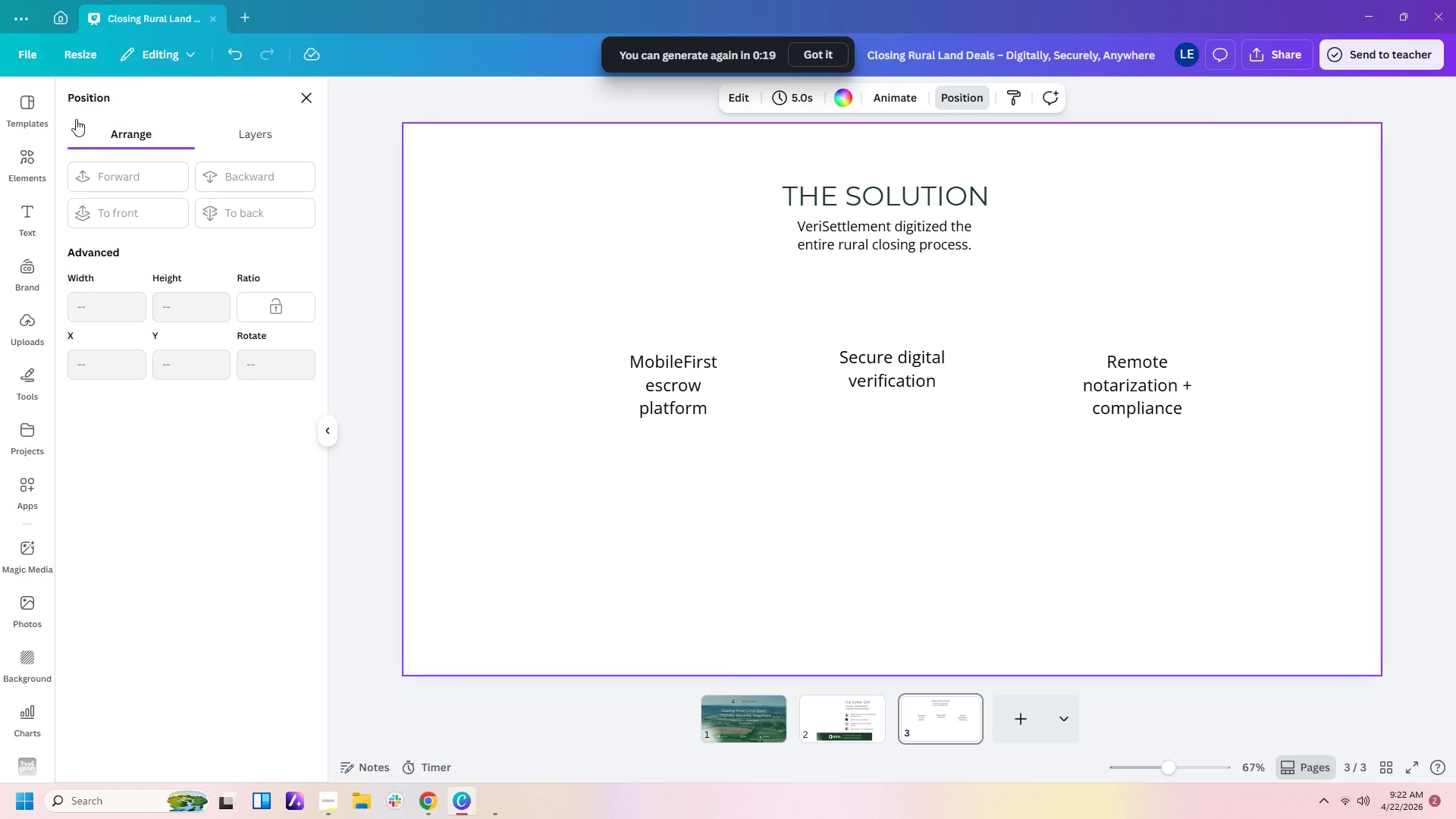 
left_click([25, 165])
 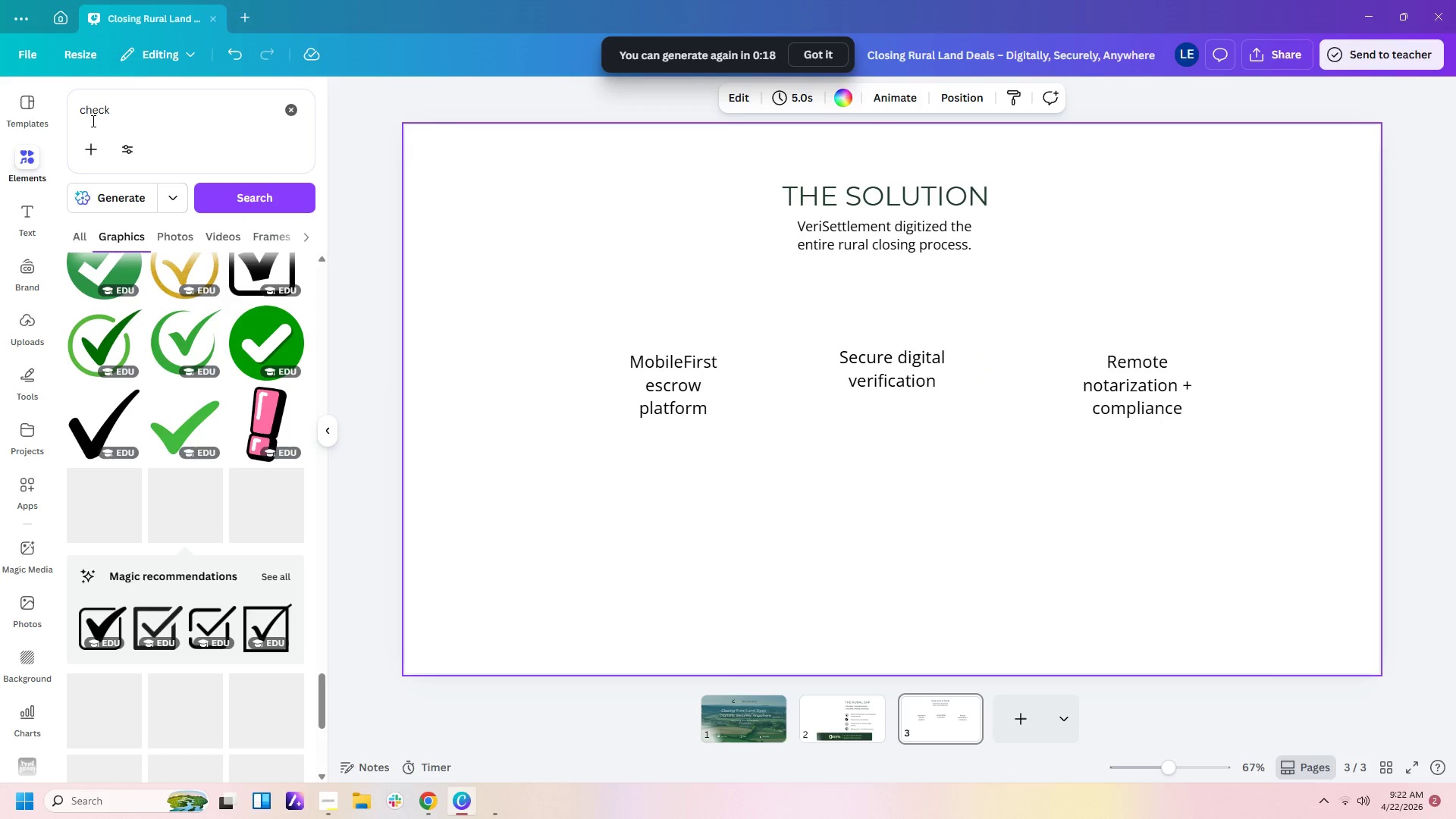 
left_click_drag(start_coordinate=[124, 117], to_coordinate=[11, 128])
 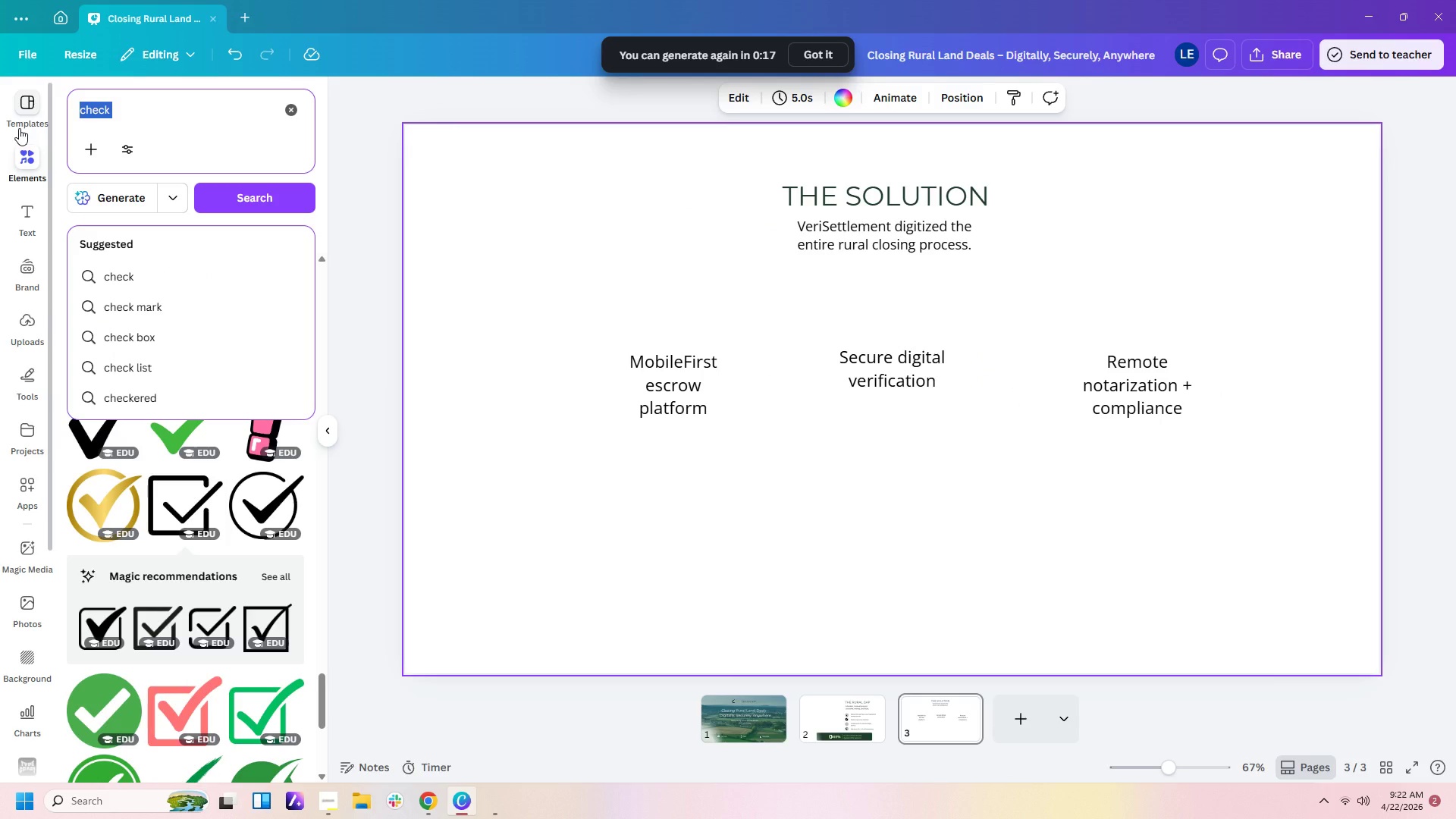 
type(mobile)
 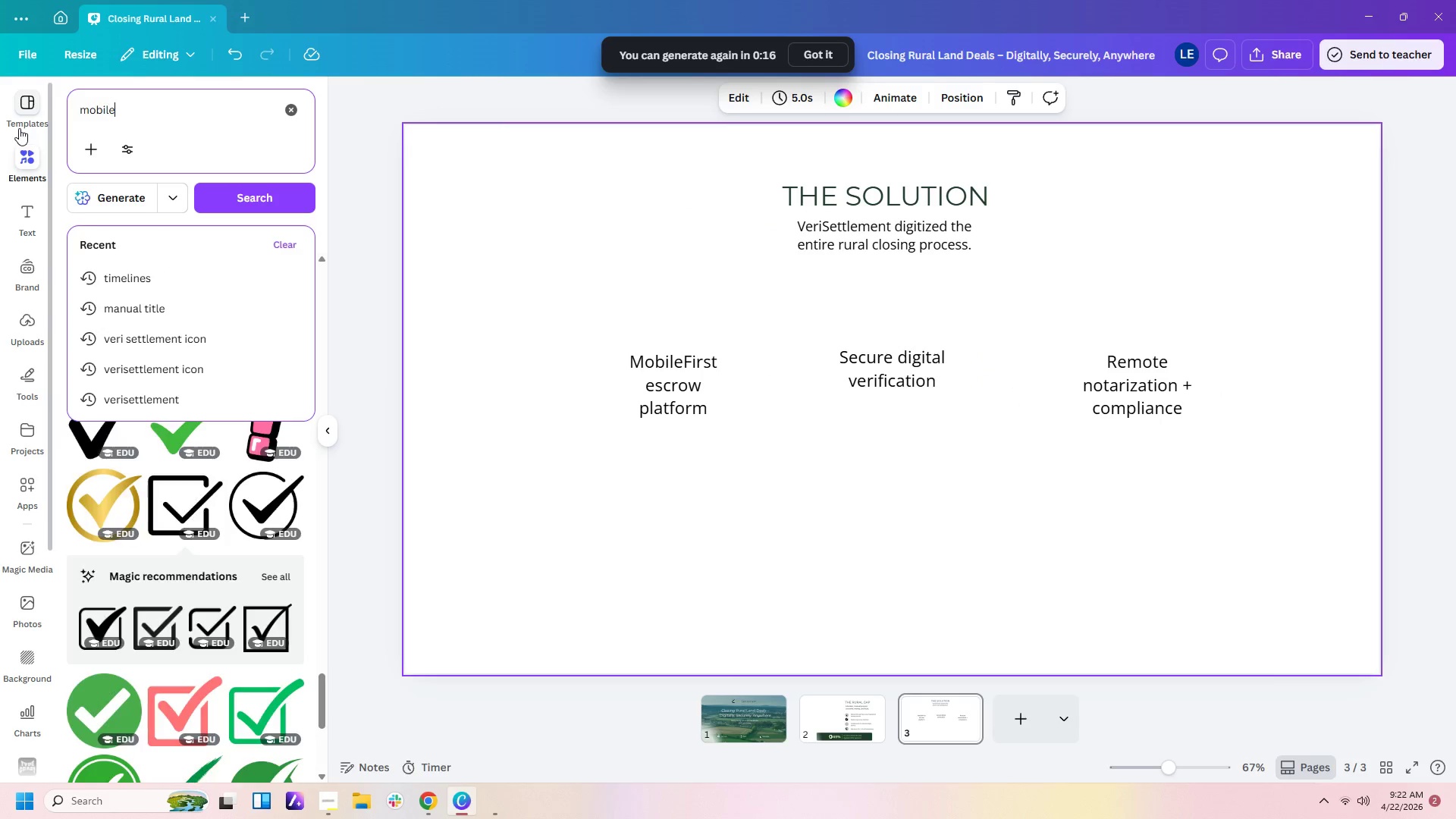 
key(Enter)
 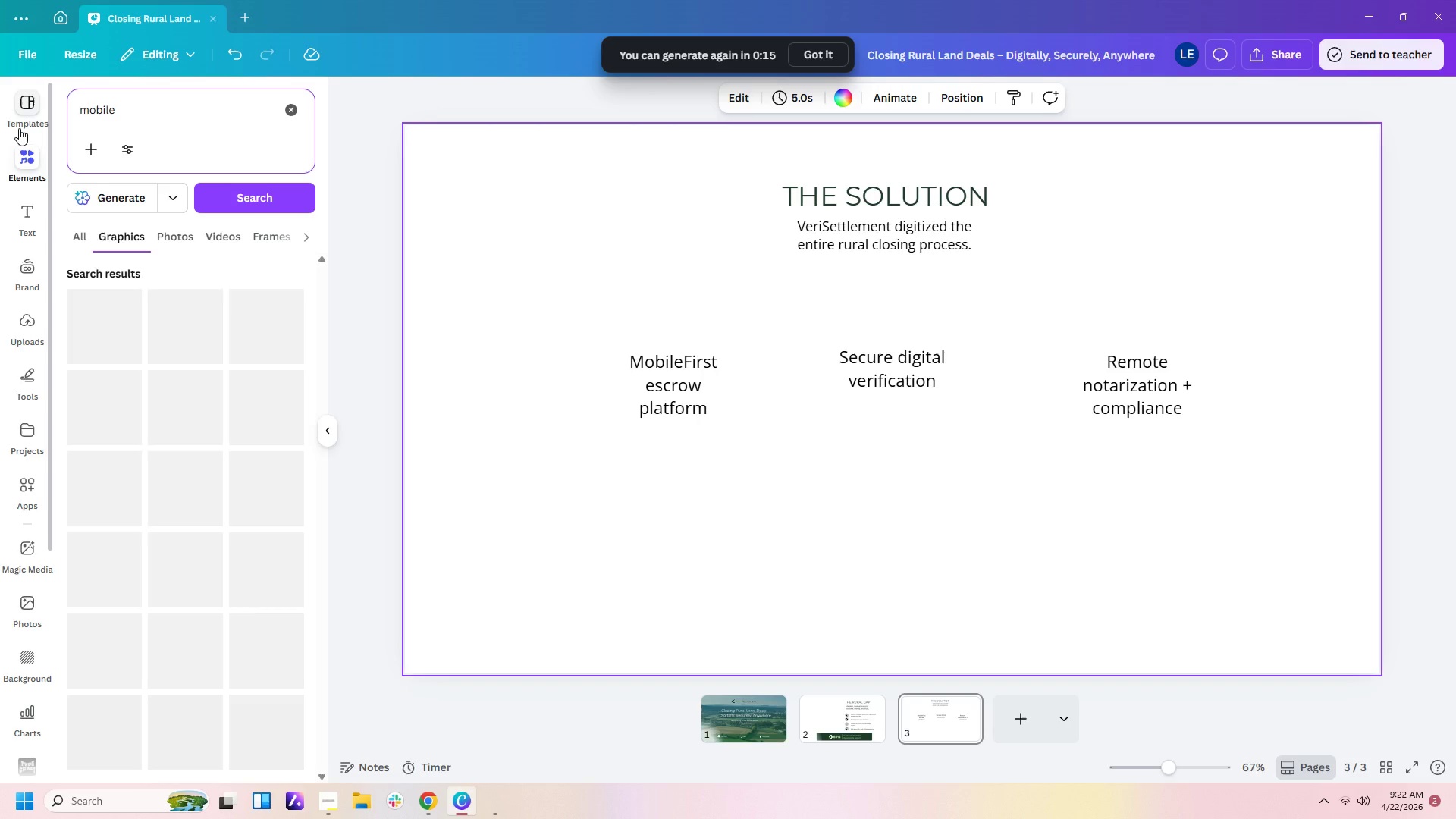 
scroll: coordinate [82, 142], scroll_direction: down, amount: 1.0
 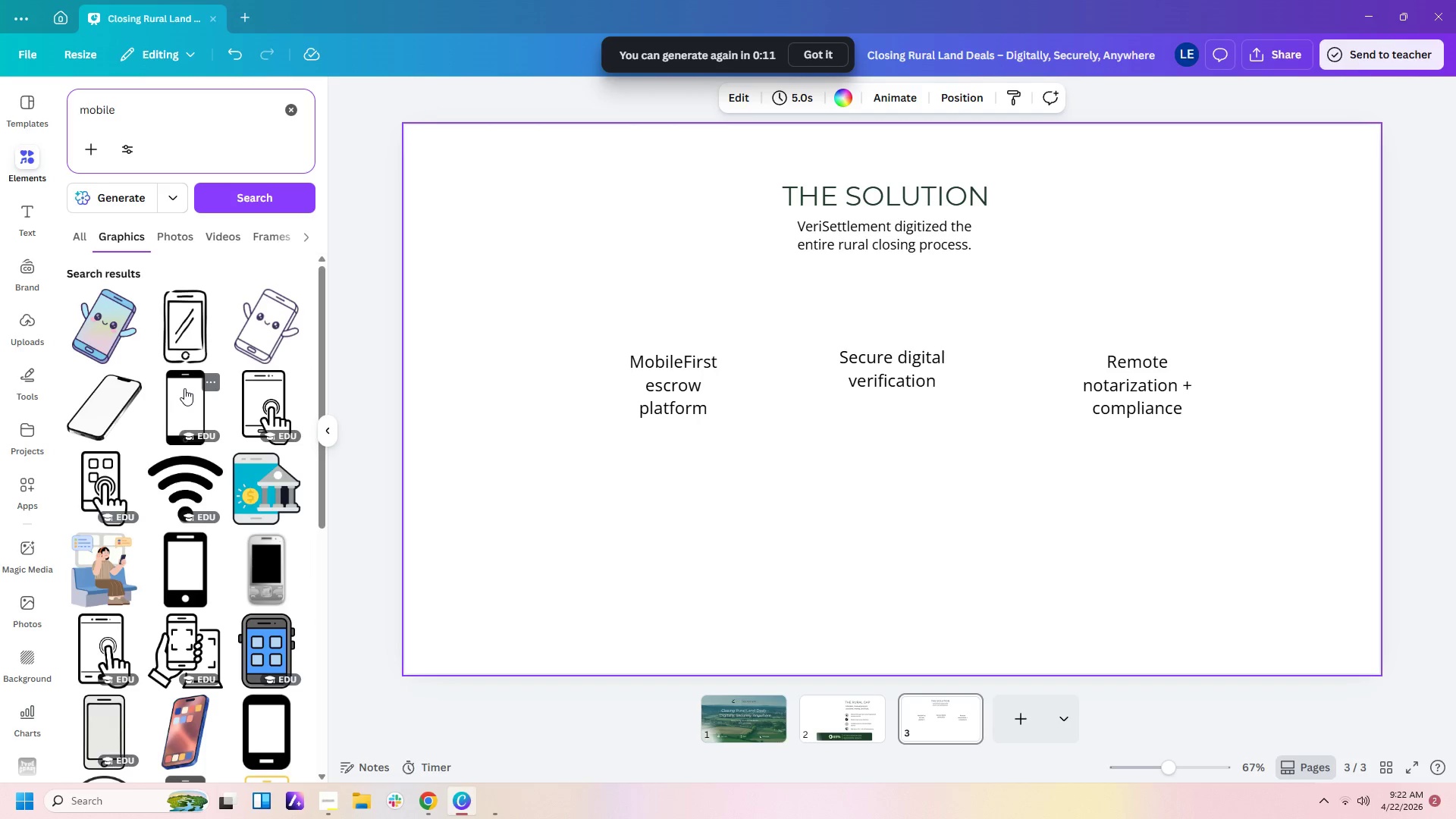 
left_click([184, 388])
 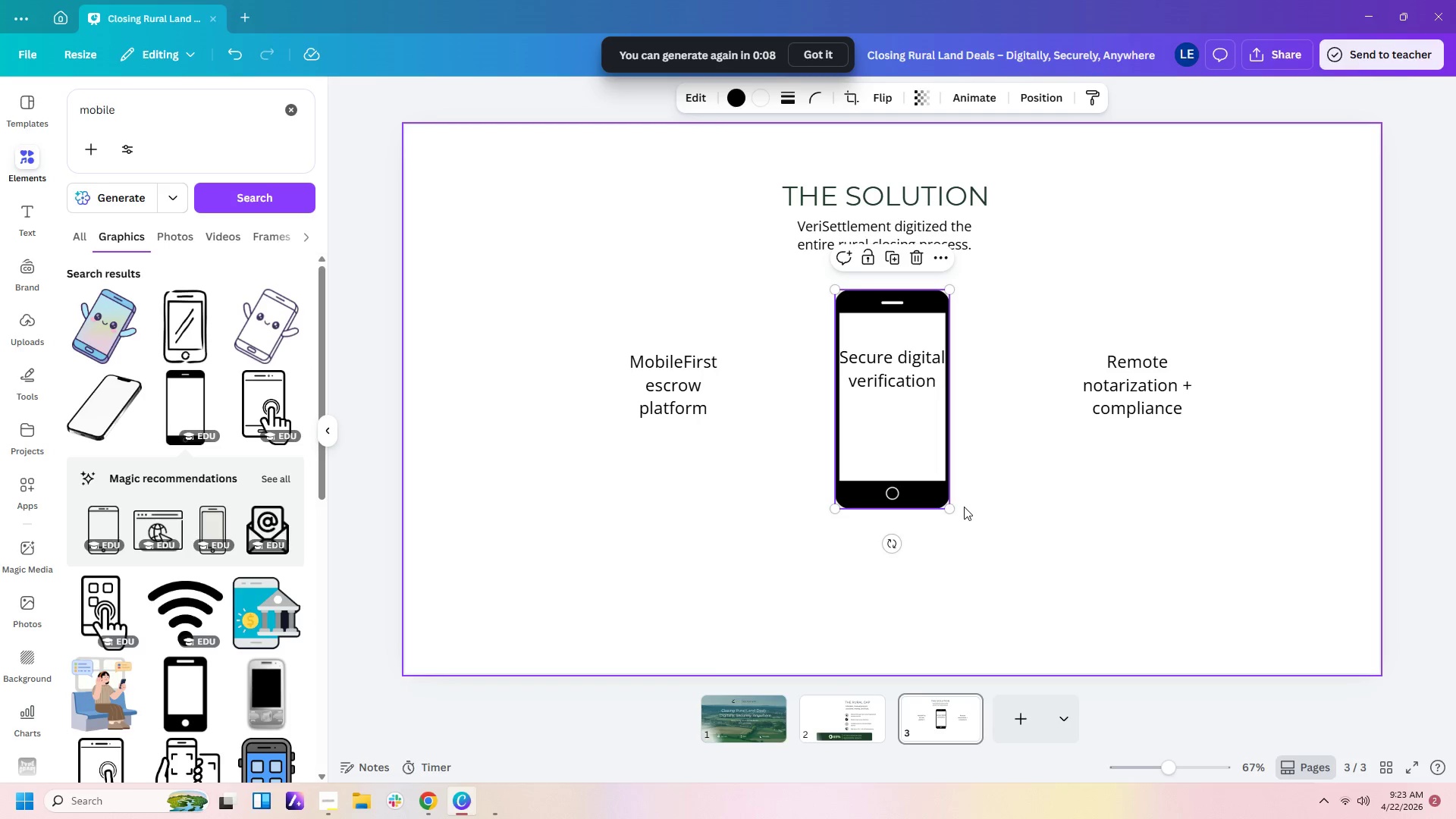 
left_click_drag(start_coordinate=[946, 504], to_coordinate=[881, 347])
 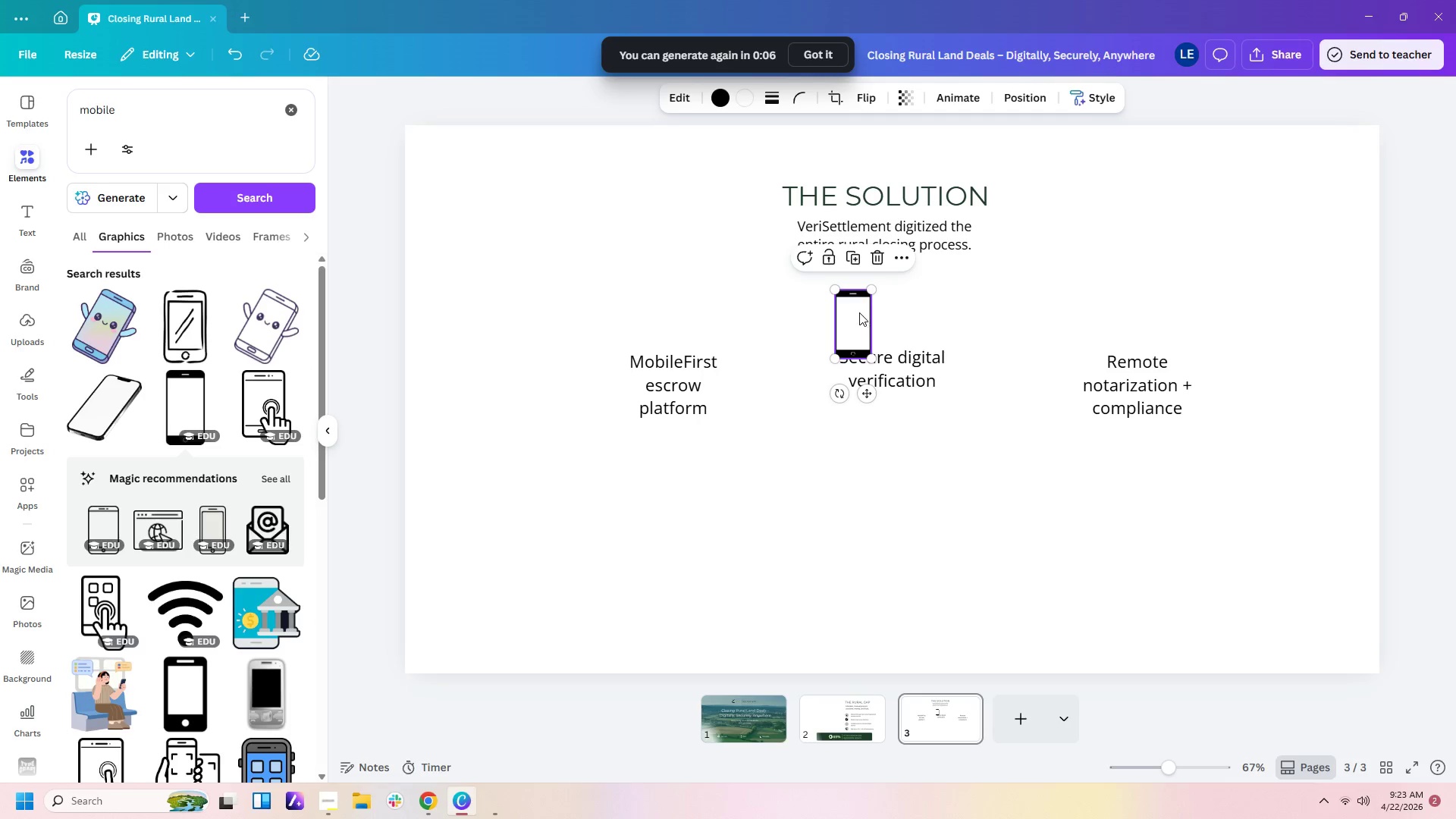 
left_click_drag(start_coordinate=[857, 312], to_coordinate=[678, 295])
 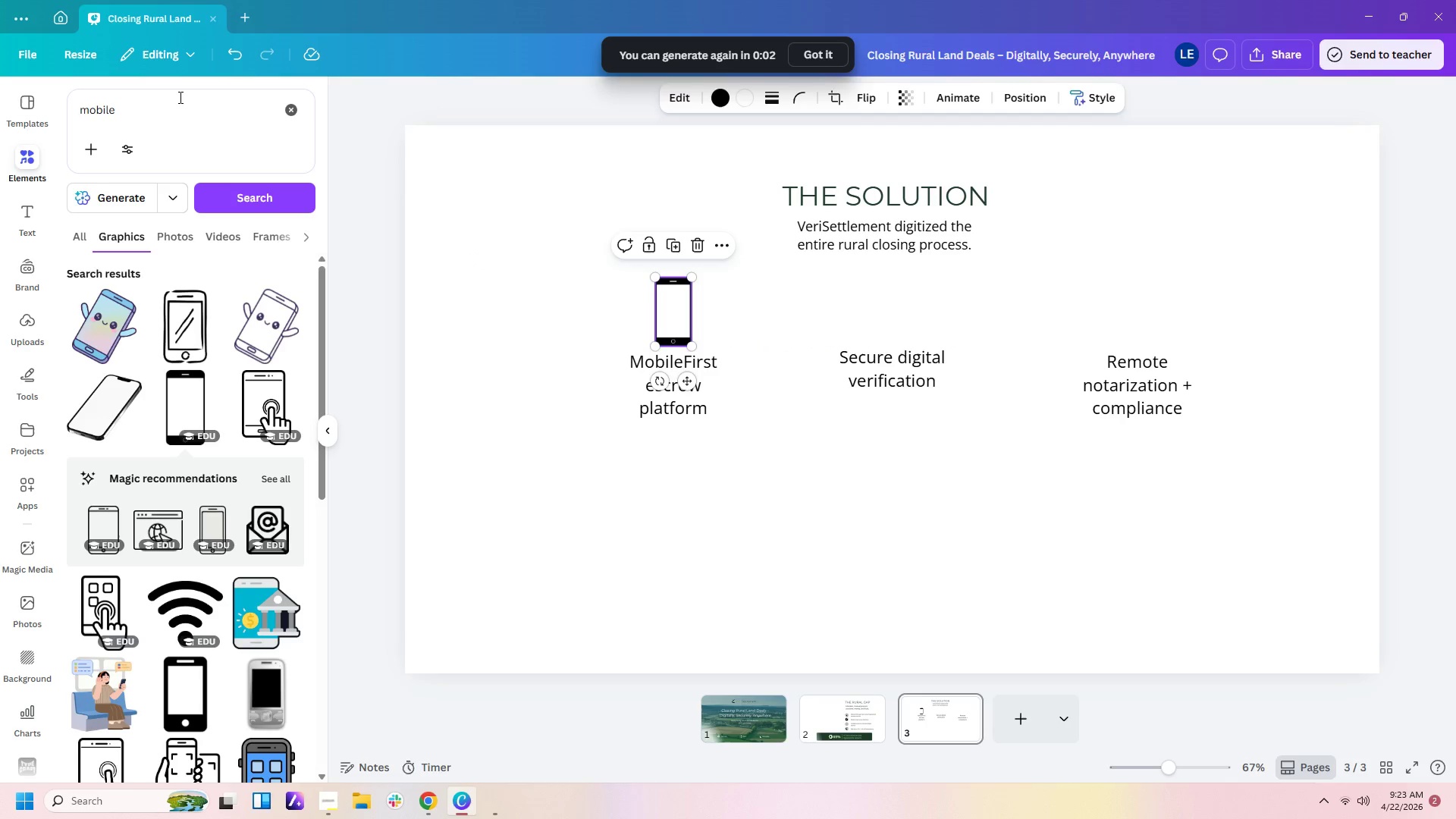 
left_click_drag(start_coordinate=[168, 107], to_coordinate=[0, 84])
 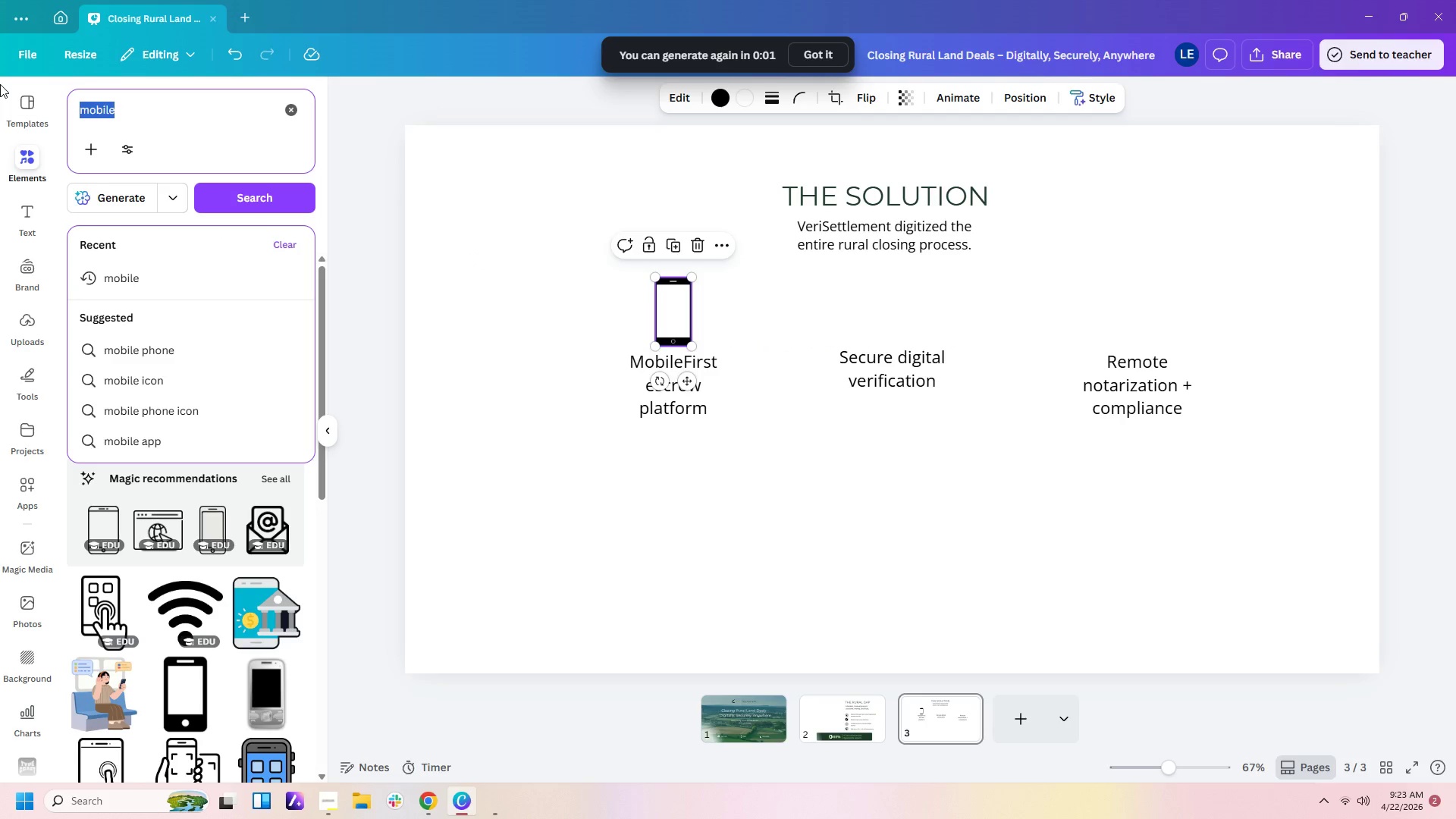 
type(secure)
 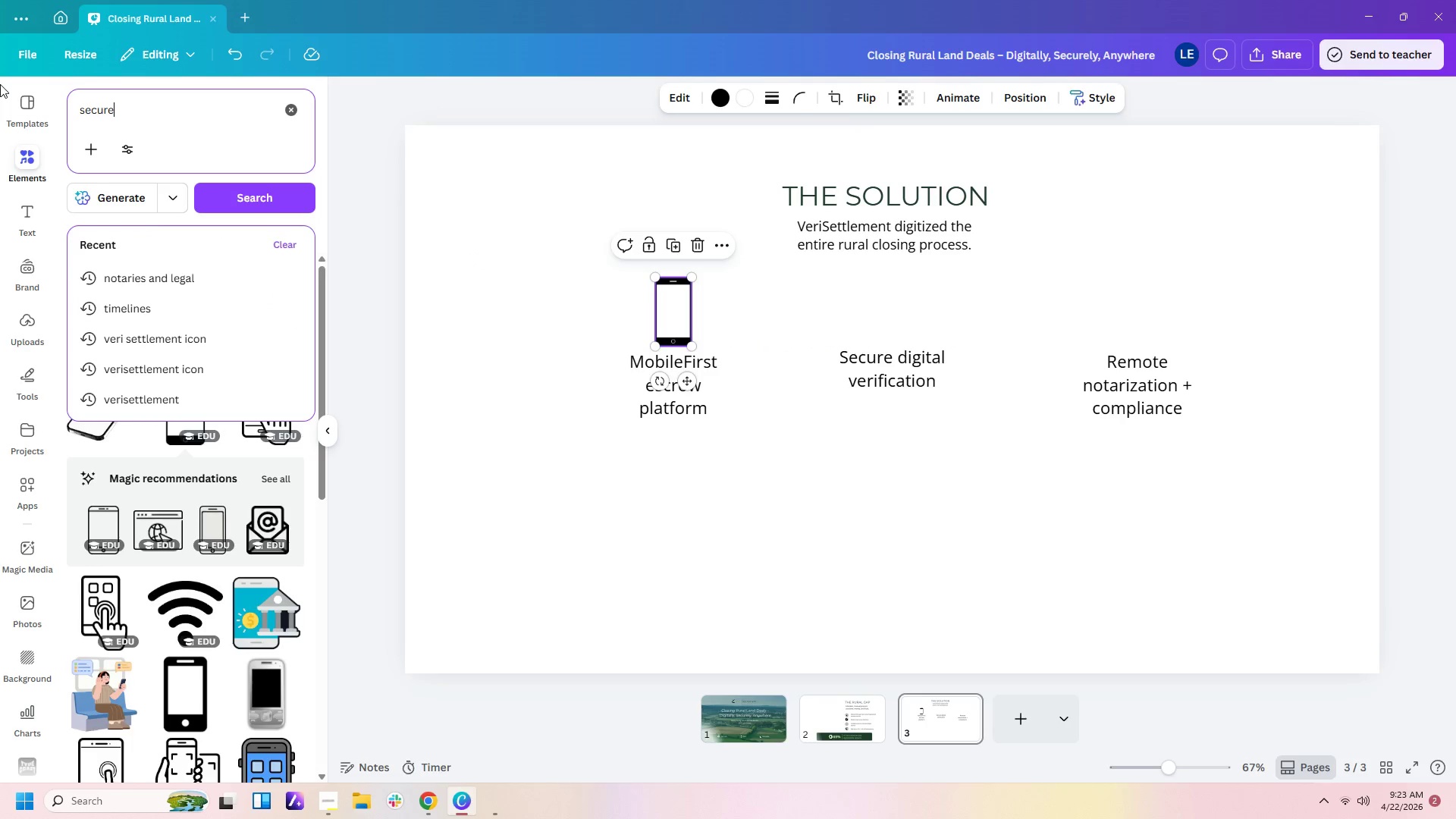 
key(Enter)
 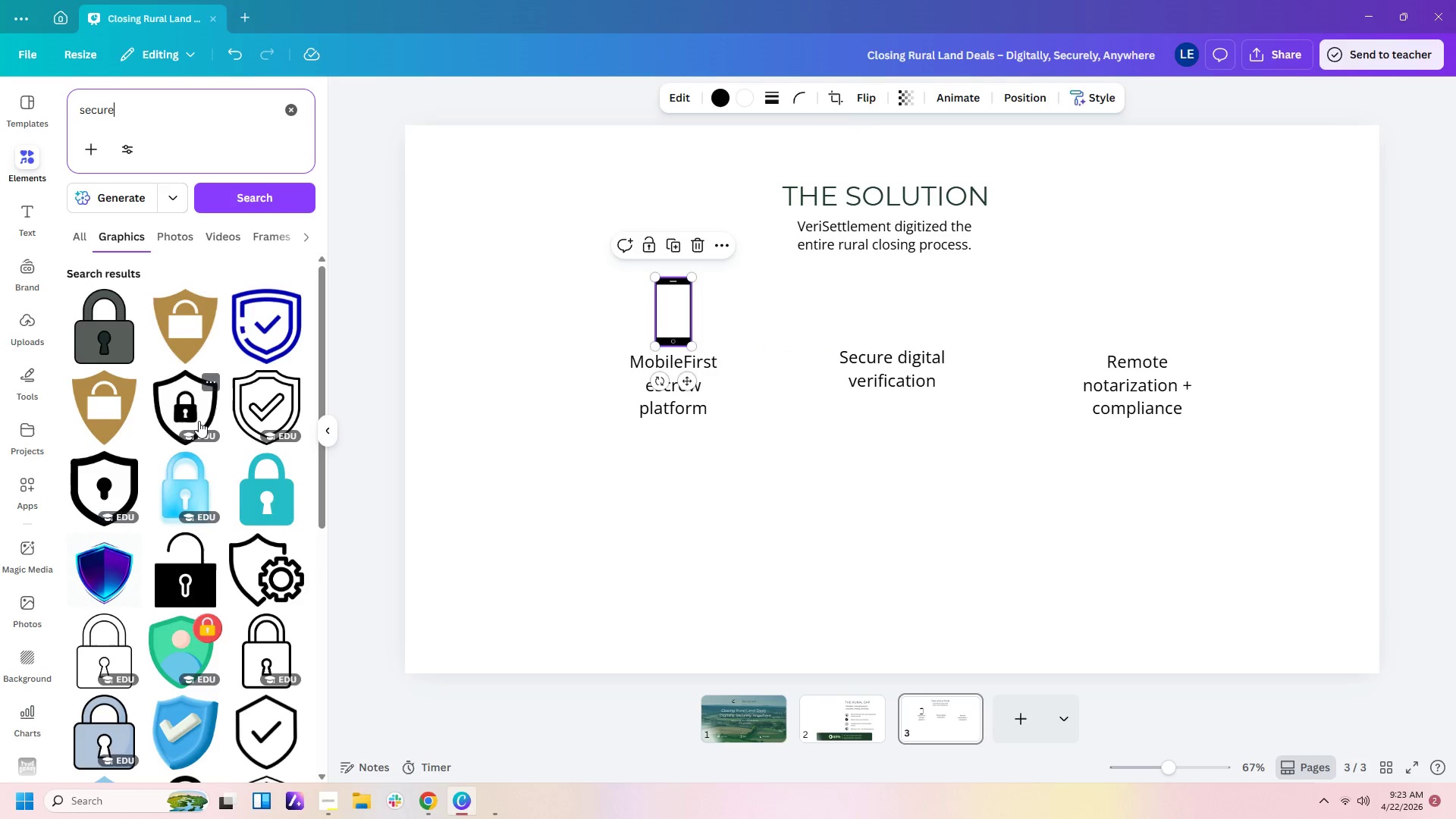 
left_click([198, 413])
 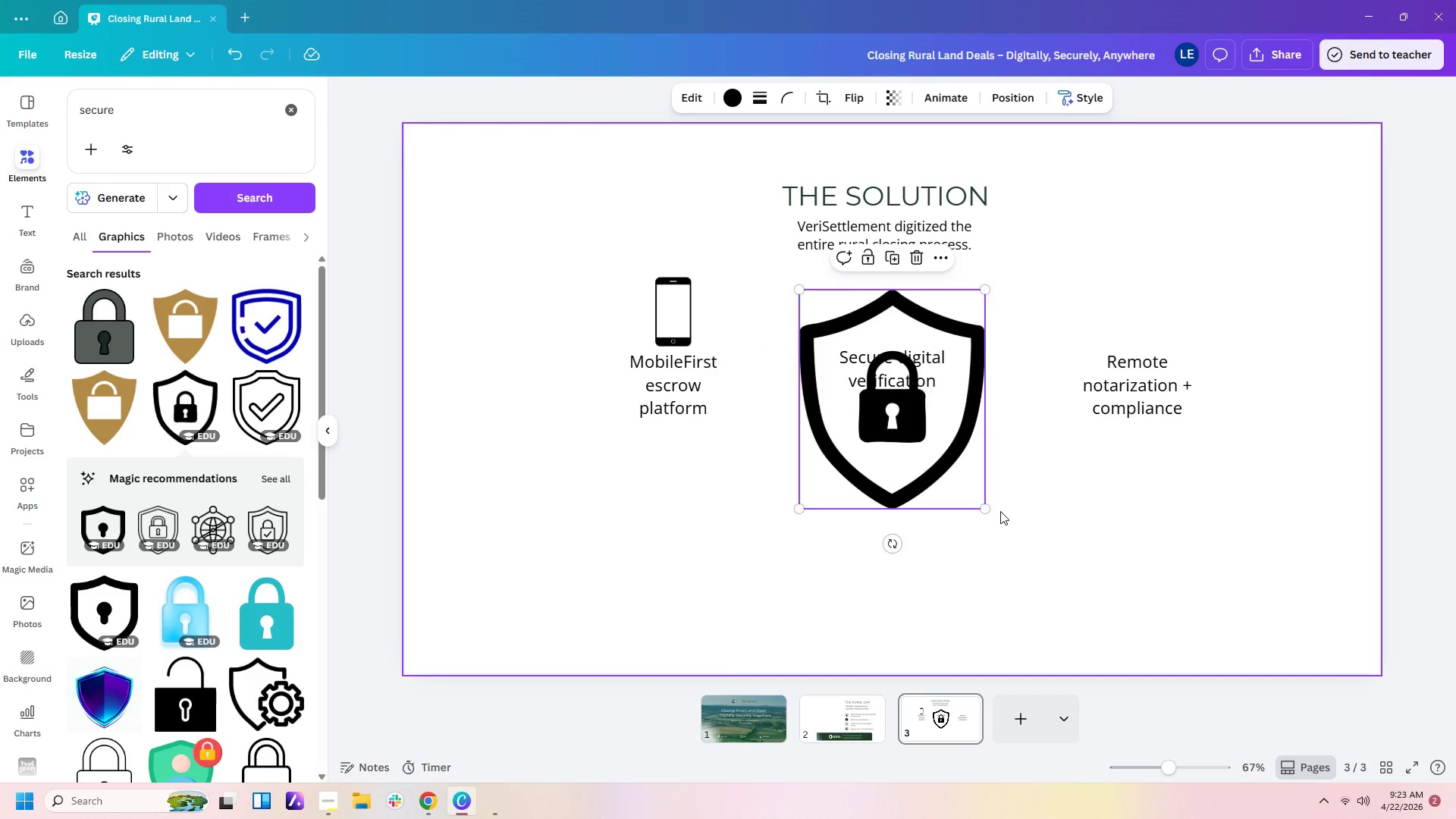 
left_click_drag(start_coordinate=[987, 509], to_coordinate=[900, 362])
 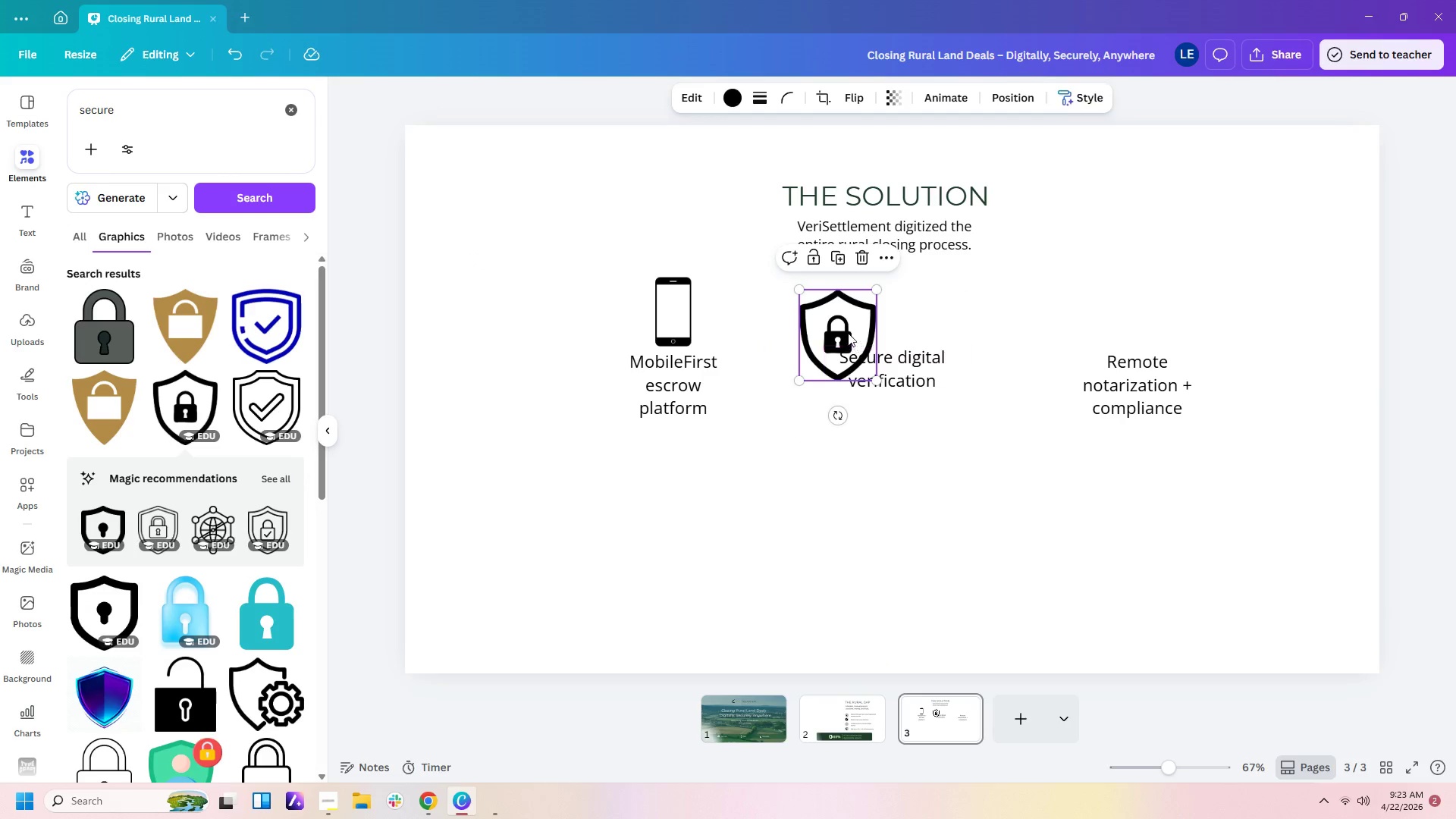 
left_click_drag(start_coordinate=[843, 321], to_coordinate=[900, 302])
 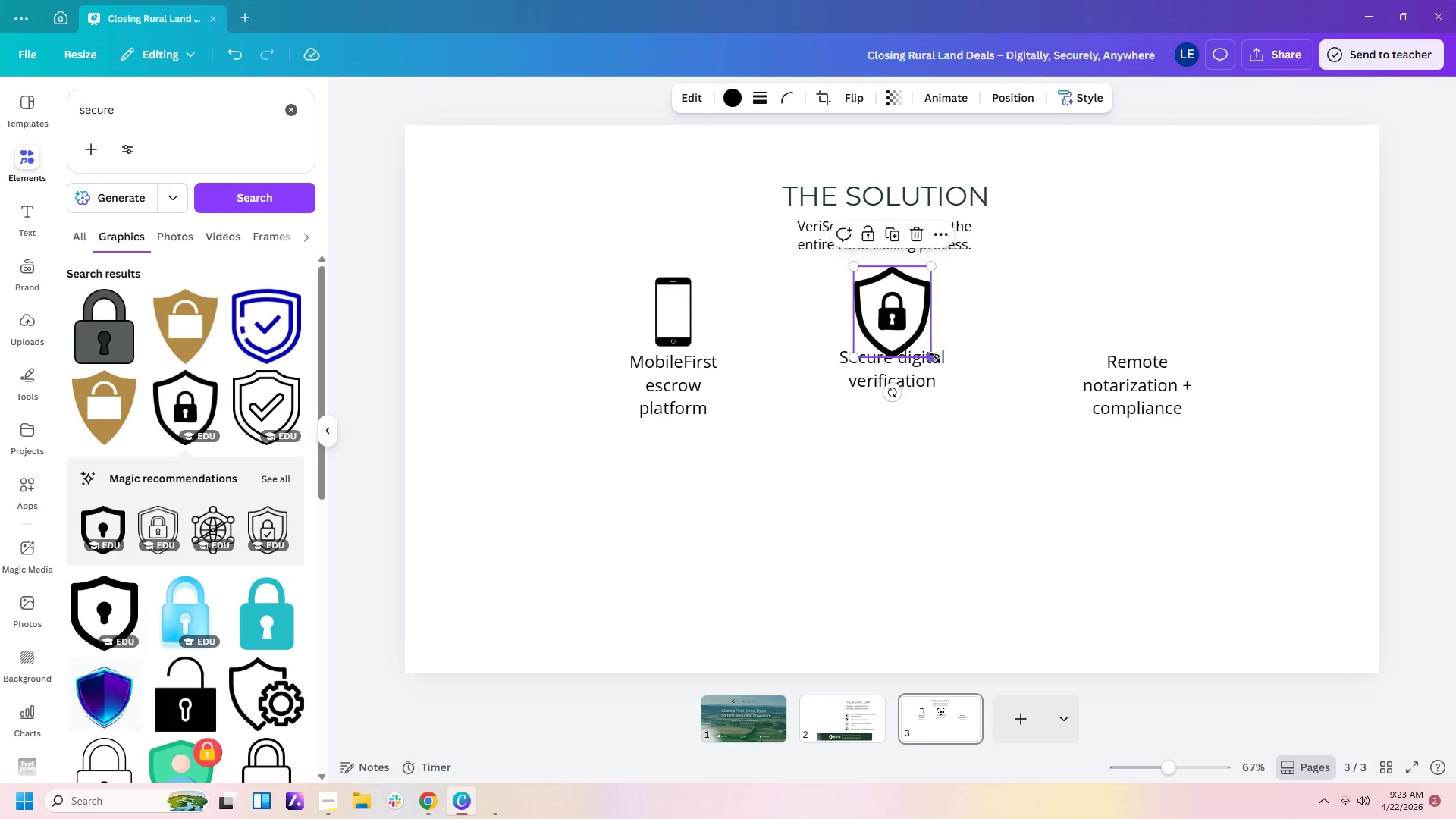 
left_click_drag(start_coordinate=[931, 356], to_coordinate=[922, 340])
 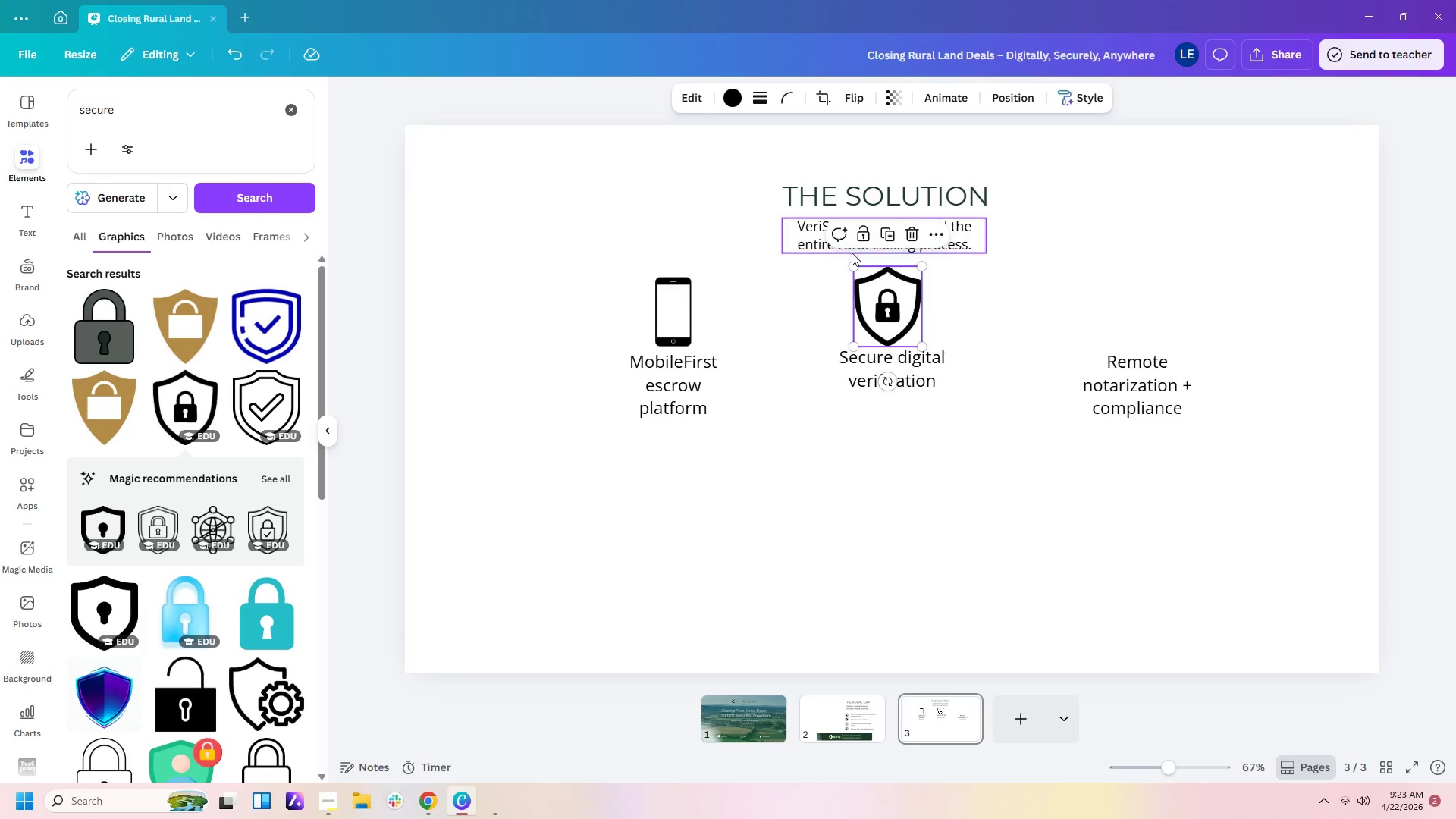 
left_click_drag(start_coordinate=[852, 264], to_coordinate=[861, 273])
 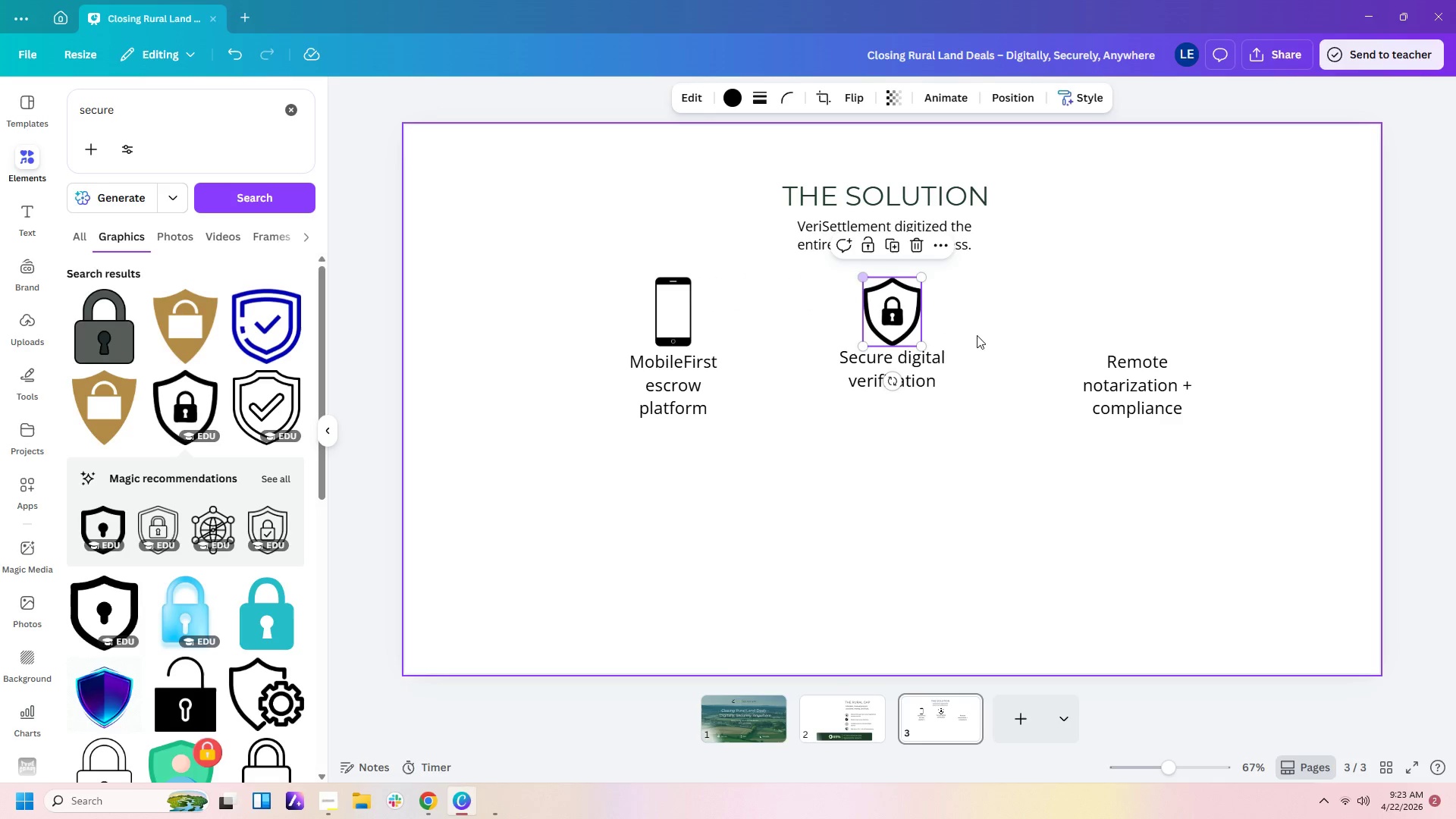 
left_click([981, 342])
 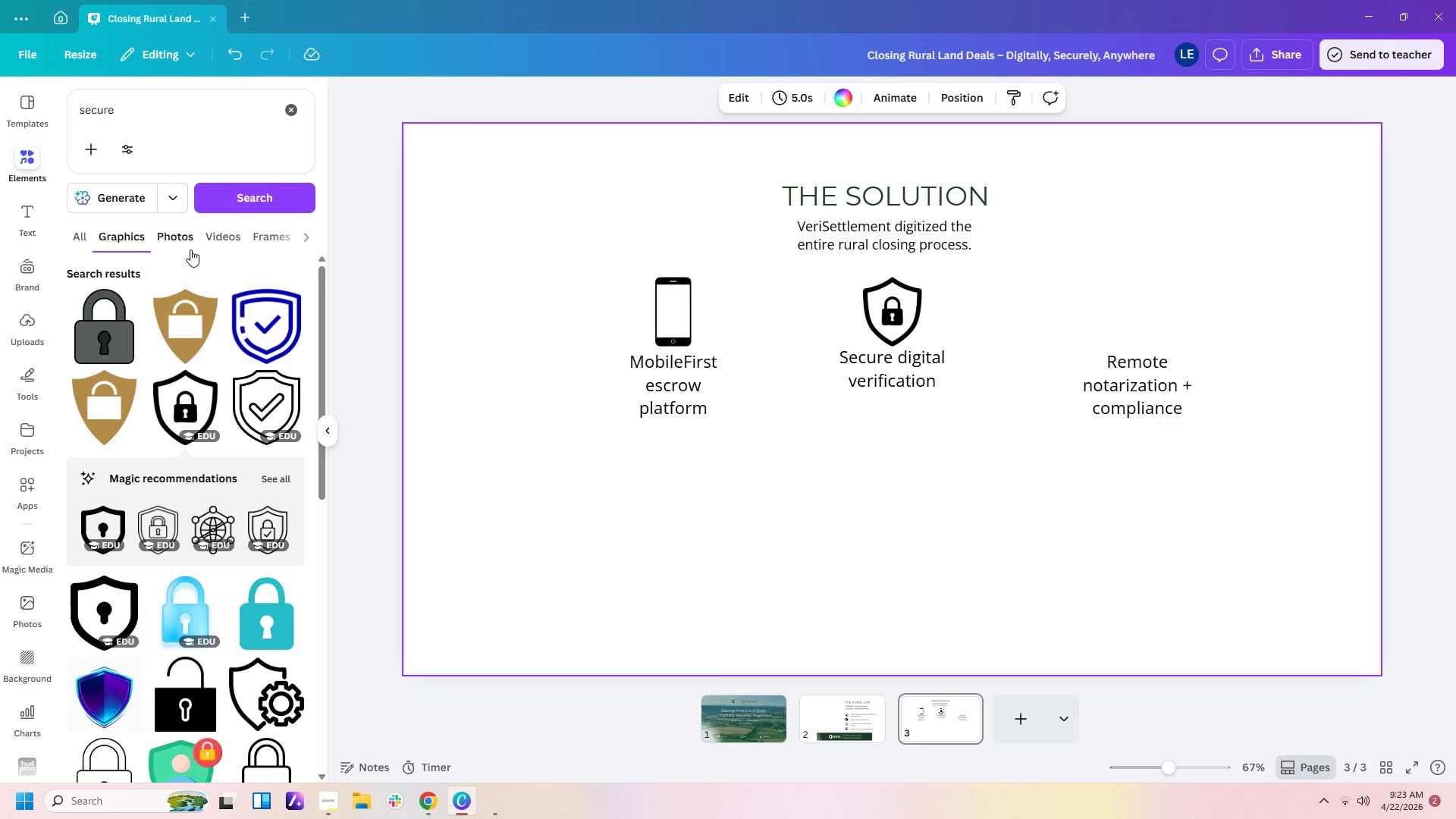 
left_click_drag(start_coordinate=[165, 111], to_coordinate=[0, 55])
 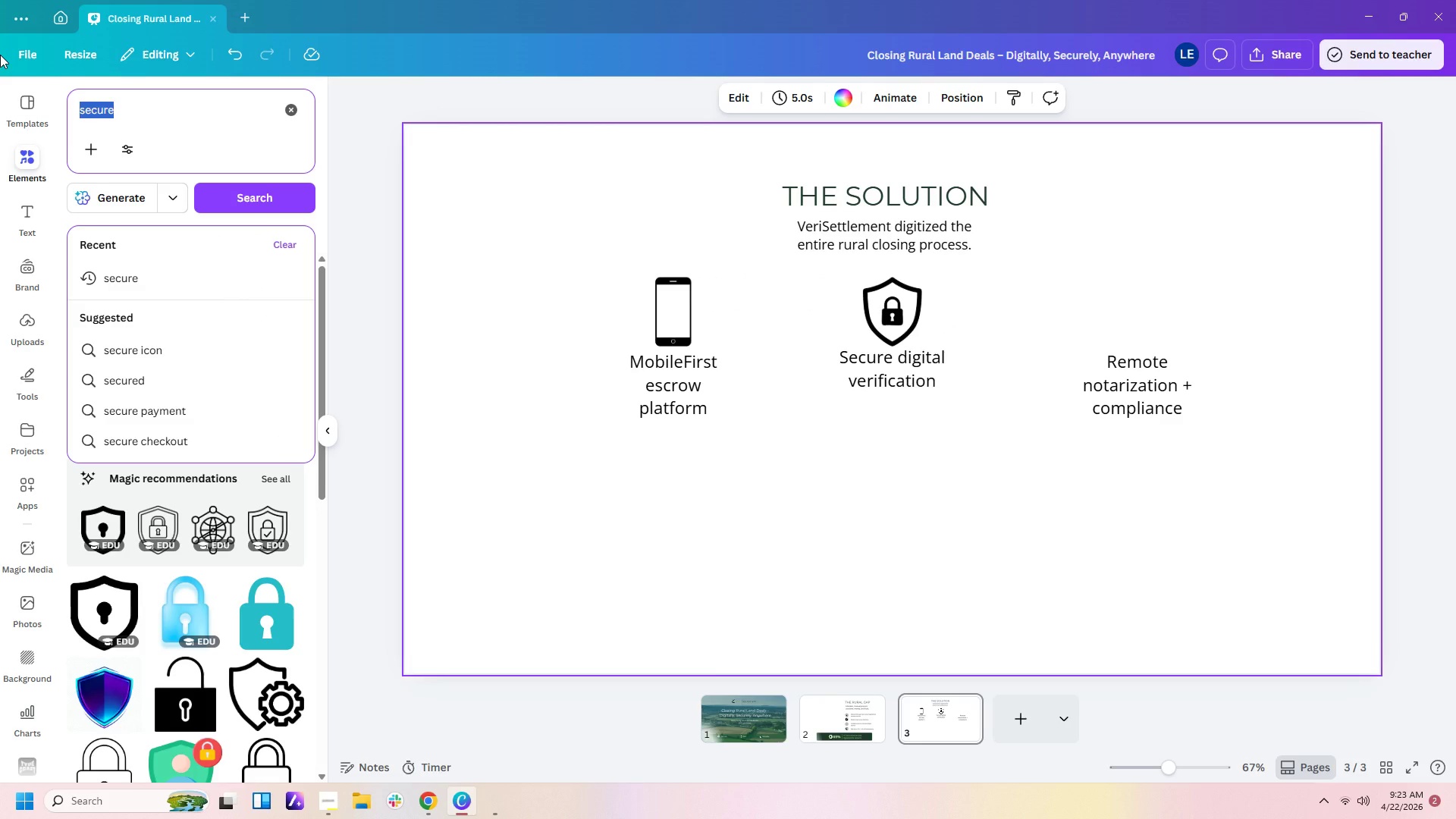 
type(notarix)
key(Backspace)
type(zation)
 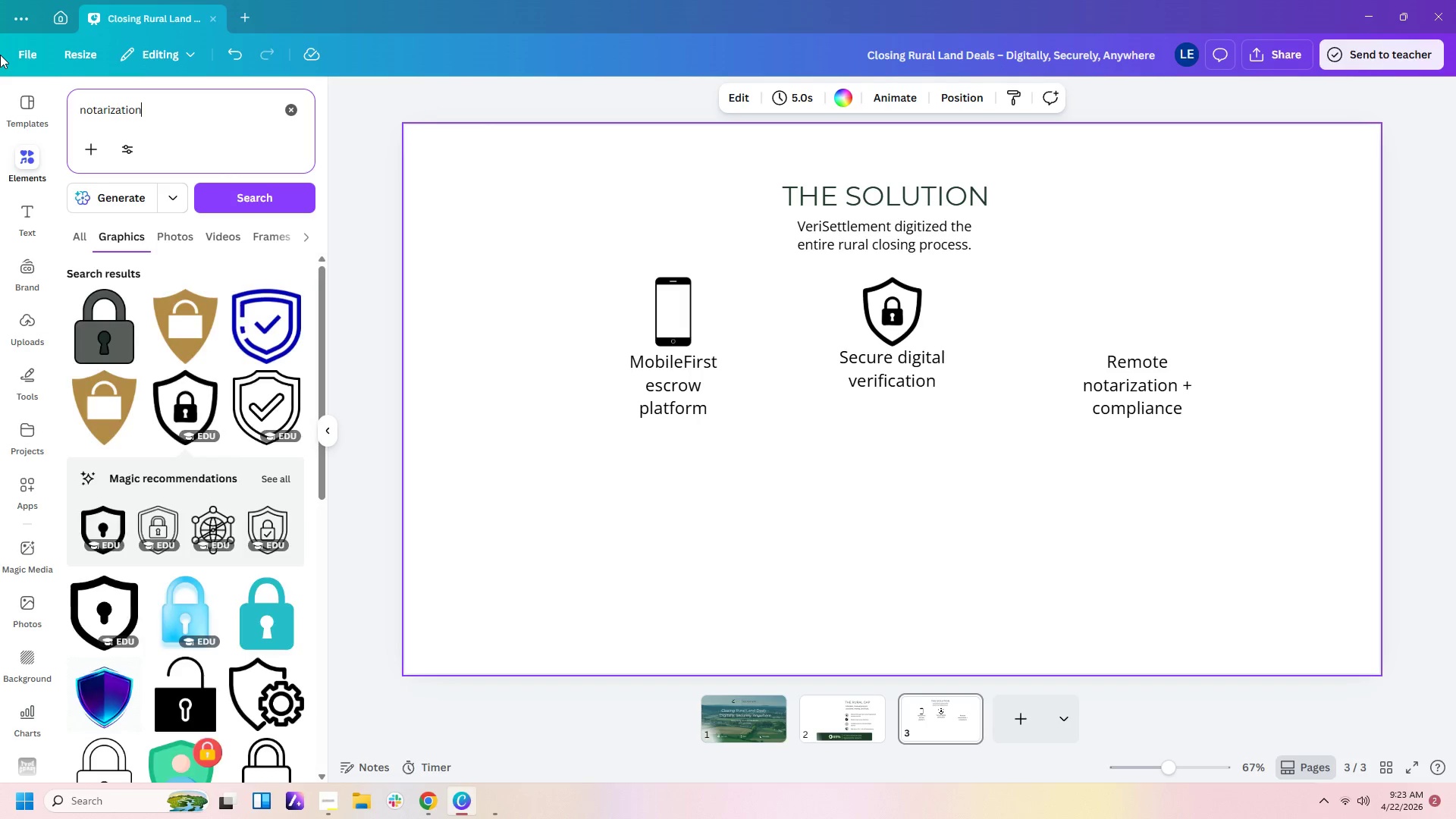 
key(Enter)
 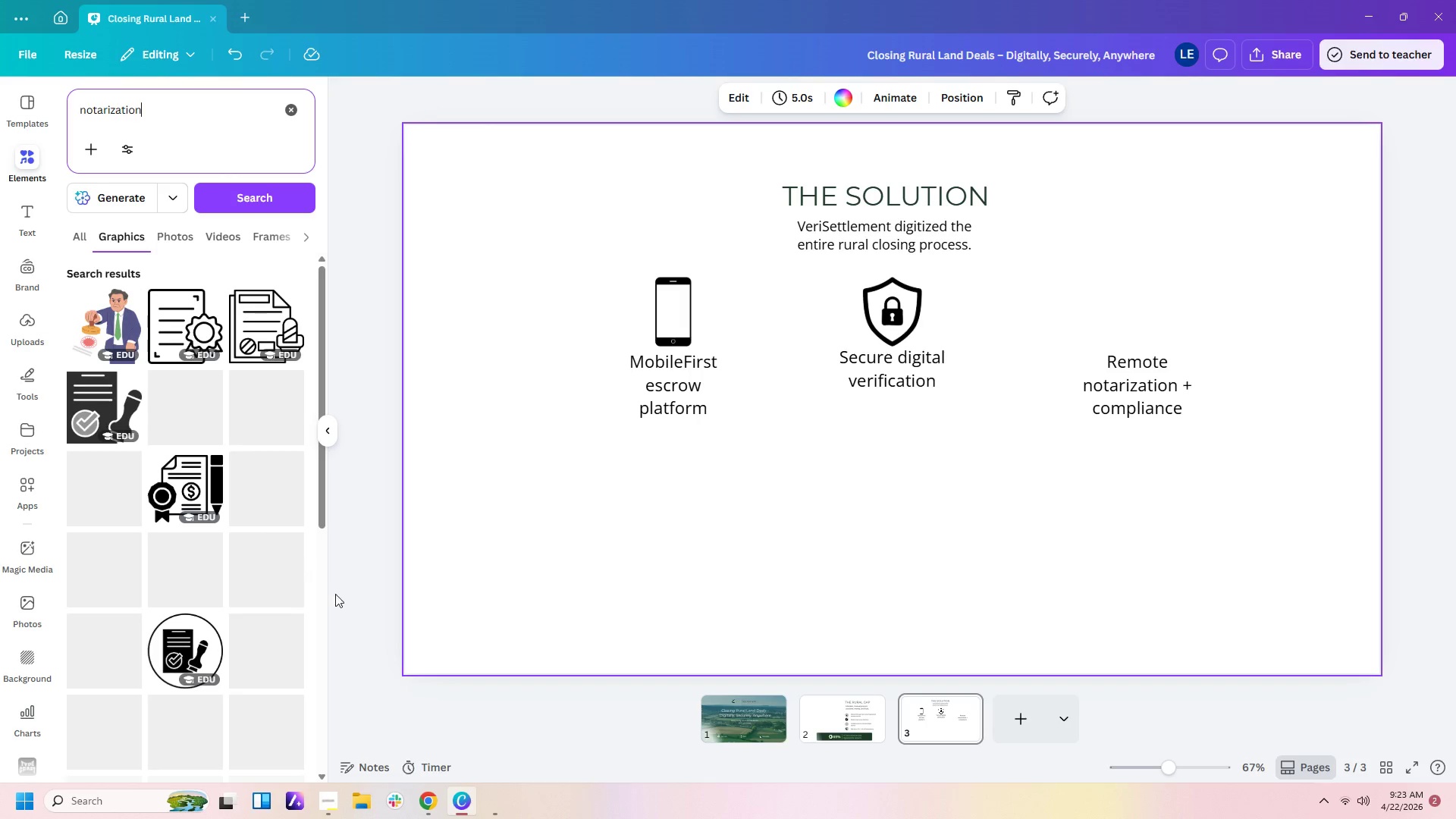 
mouse_move([256, 422])
 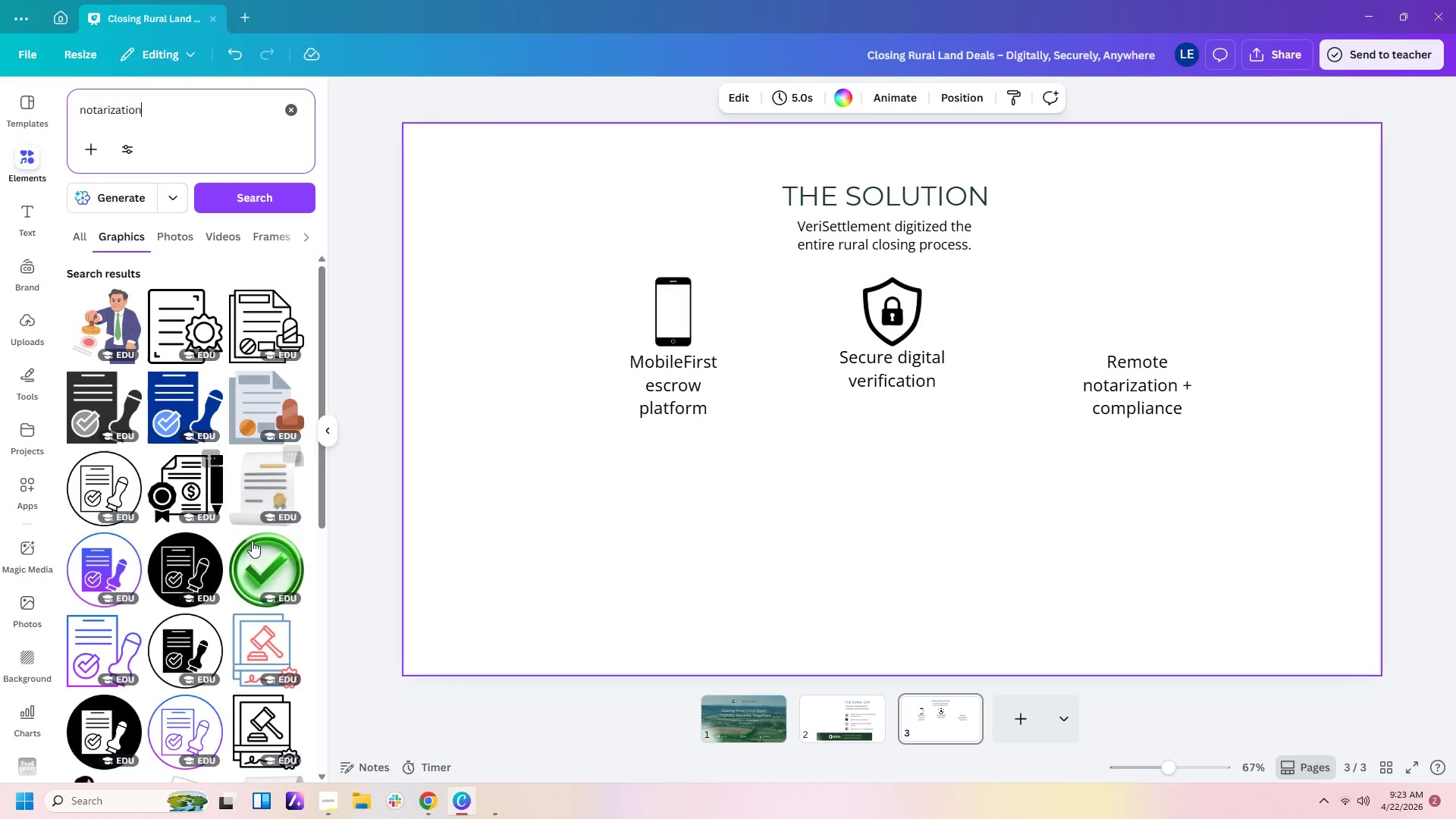 
scroll: coordinate [227, 585], scroll_direction: down, amount: 12.0
 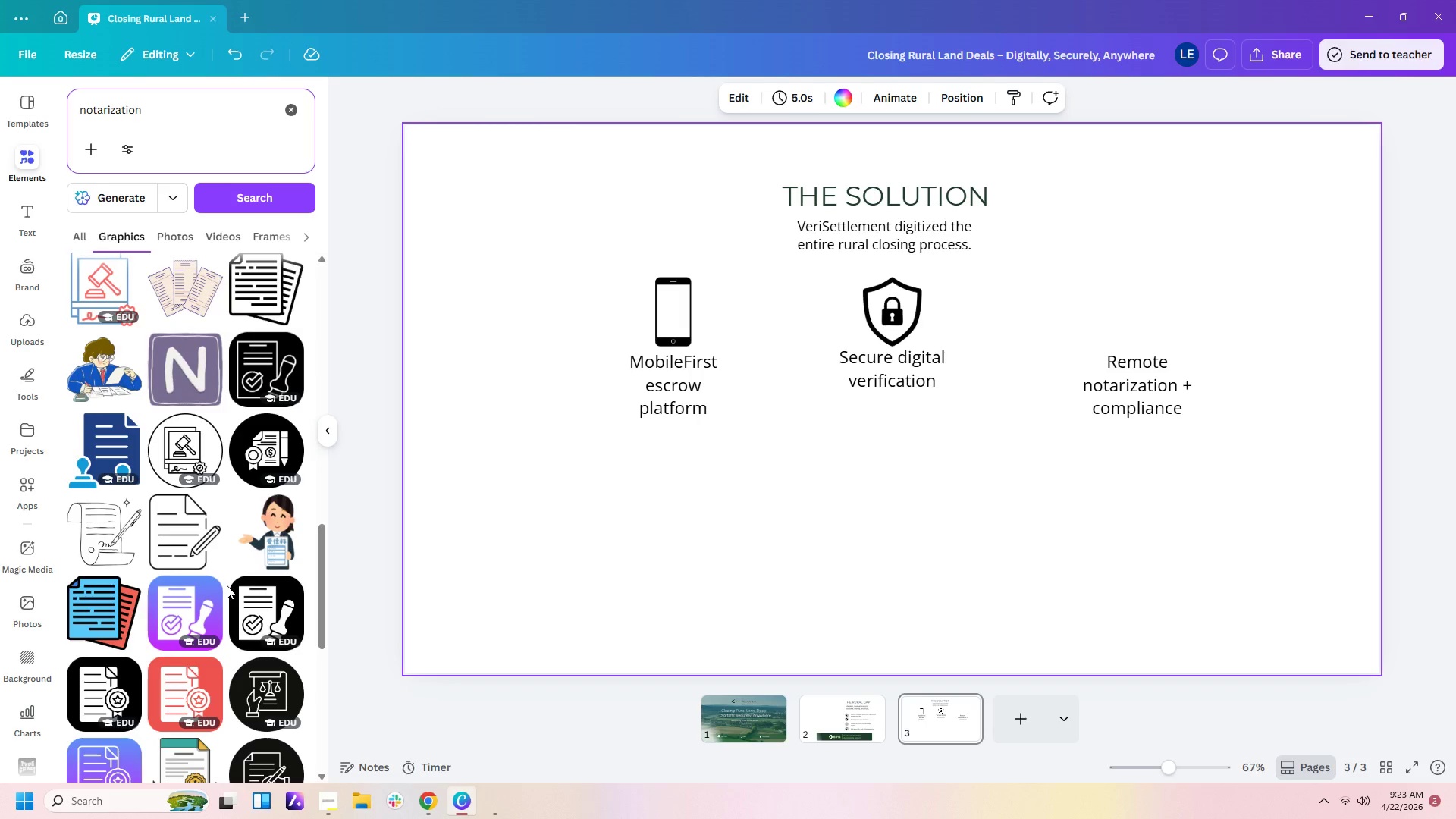 
scroll: coordinate [227, 585], scroll_direction: down, amount: 4.0
 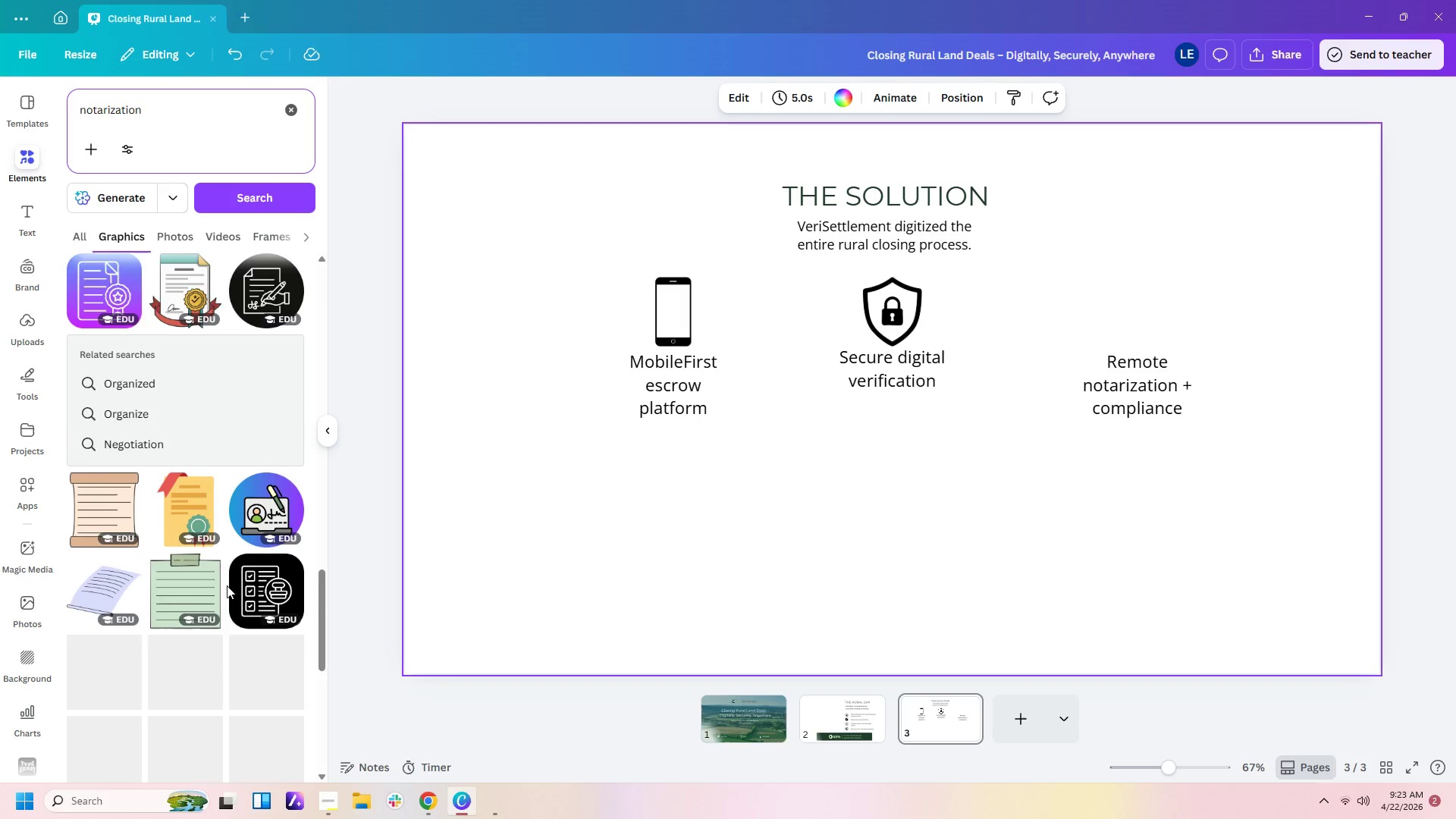 
left_click([262, 475])
 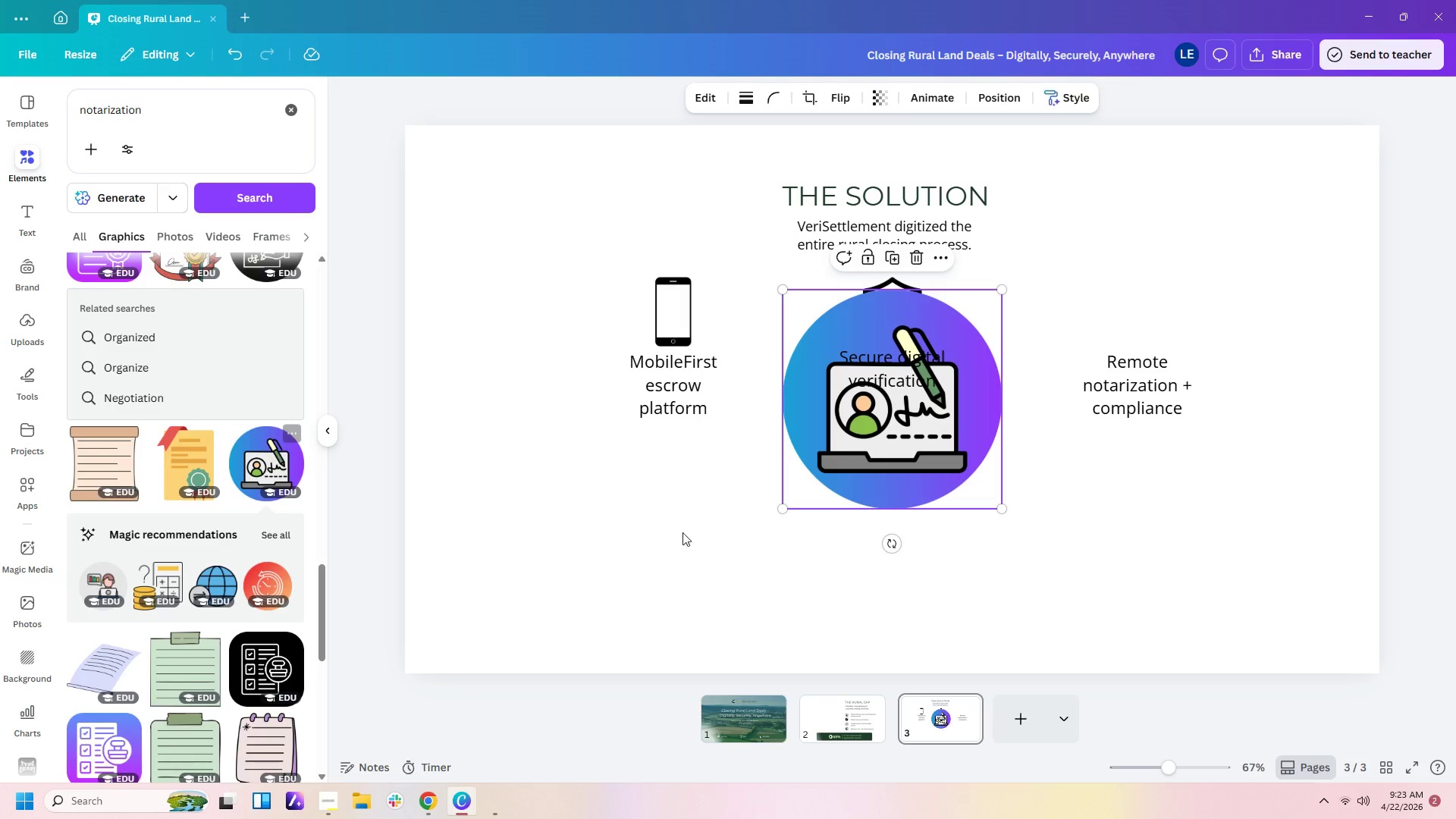 
key(Delete)
 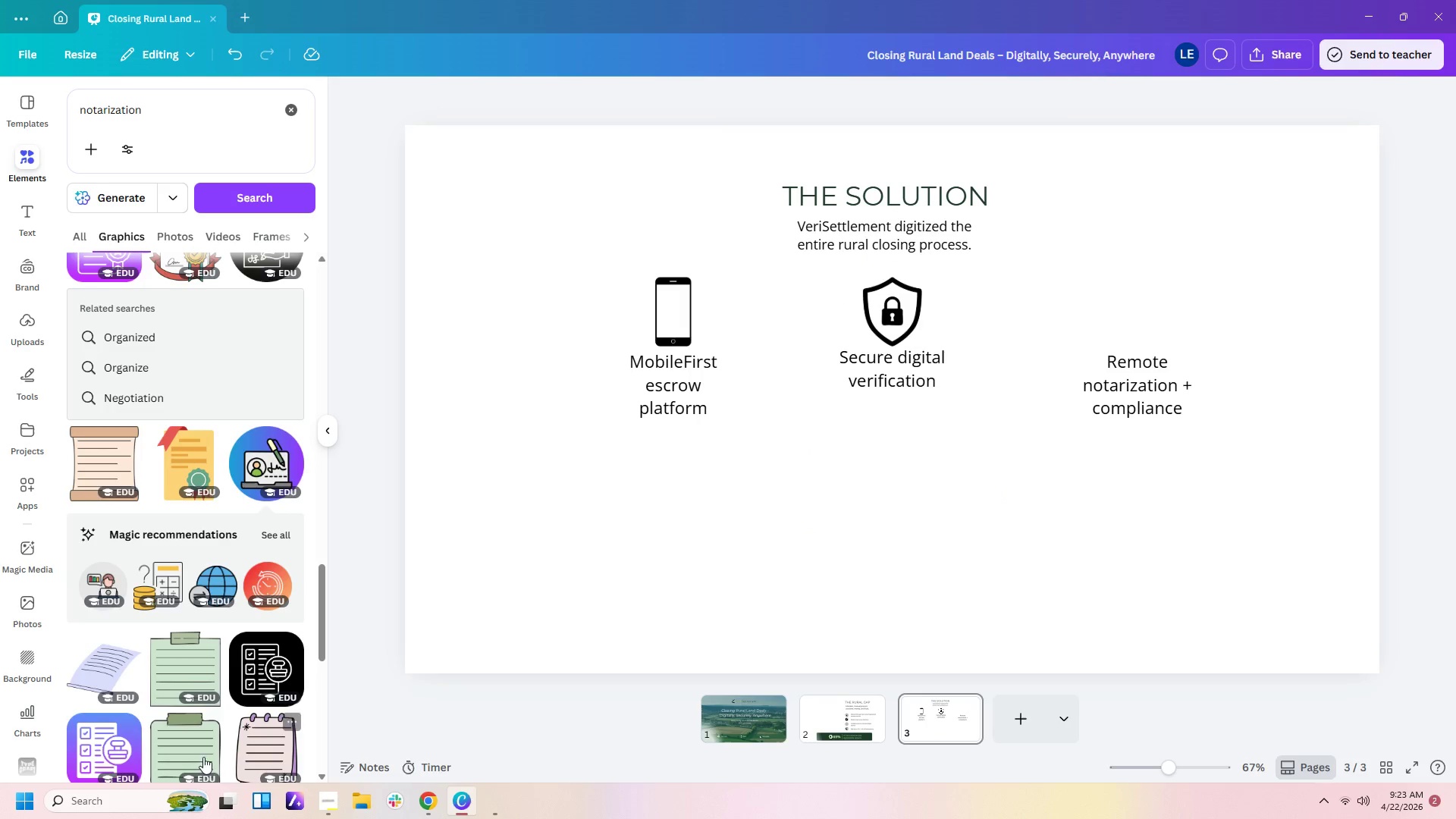 
scroll: coordinate [240, 642], scroll_direction: down, amount: 3.0
 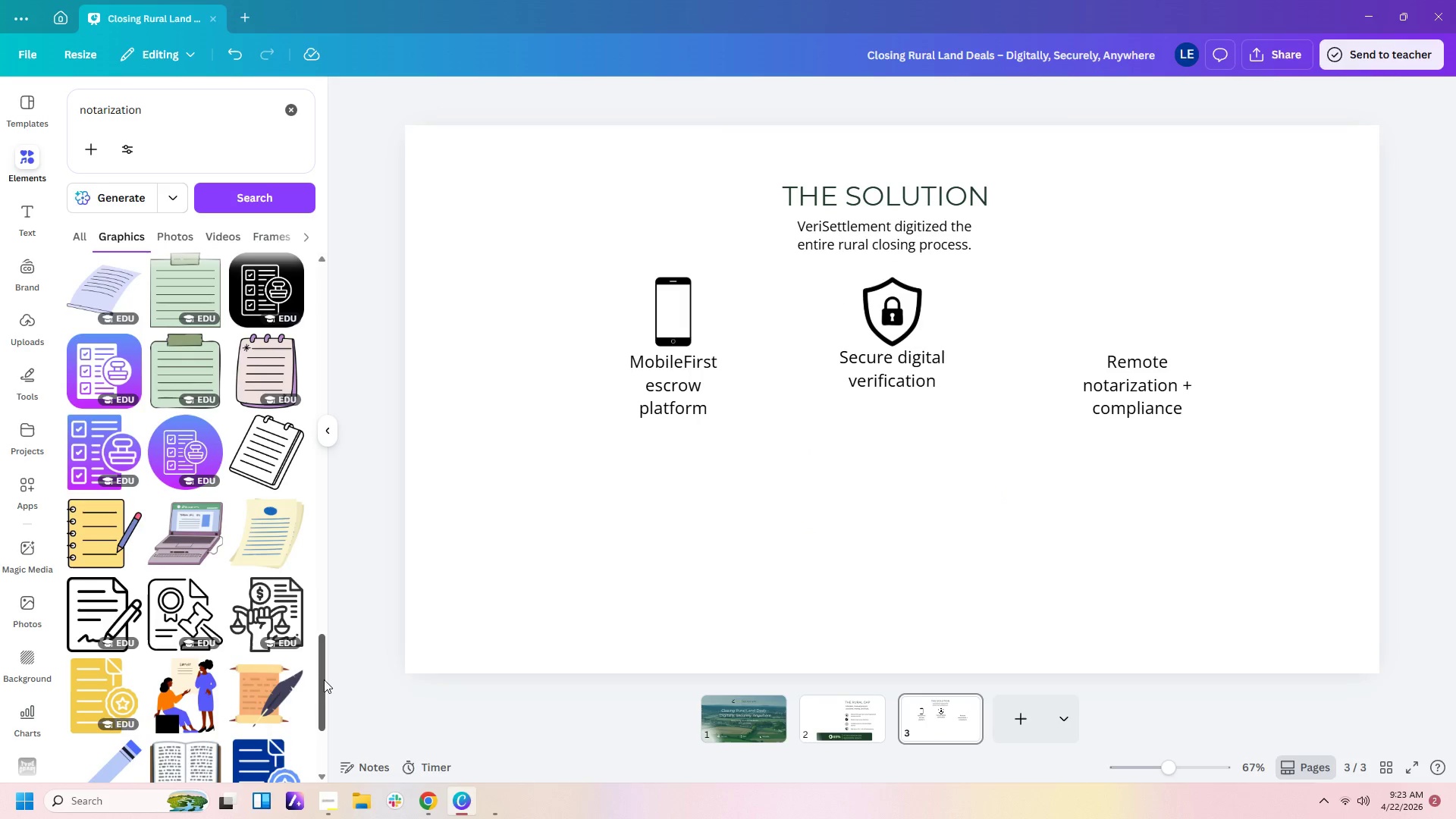 
left_click_drag(start_coordinate=[324, 682], to_coordinate=[322, 740])
 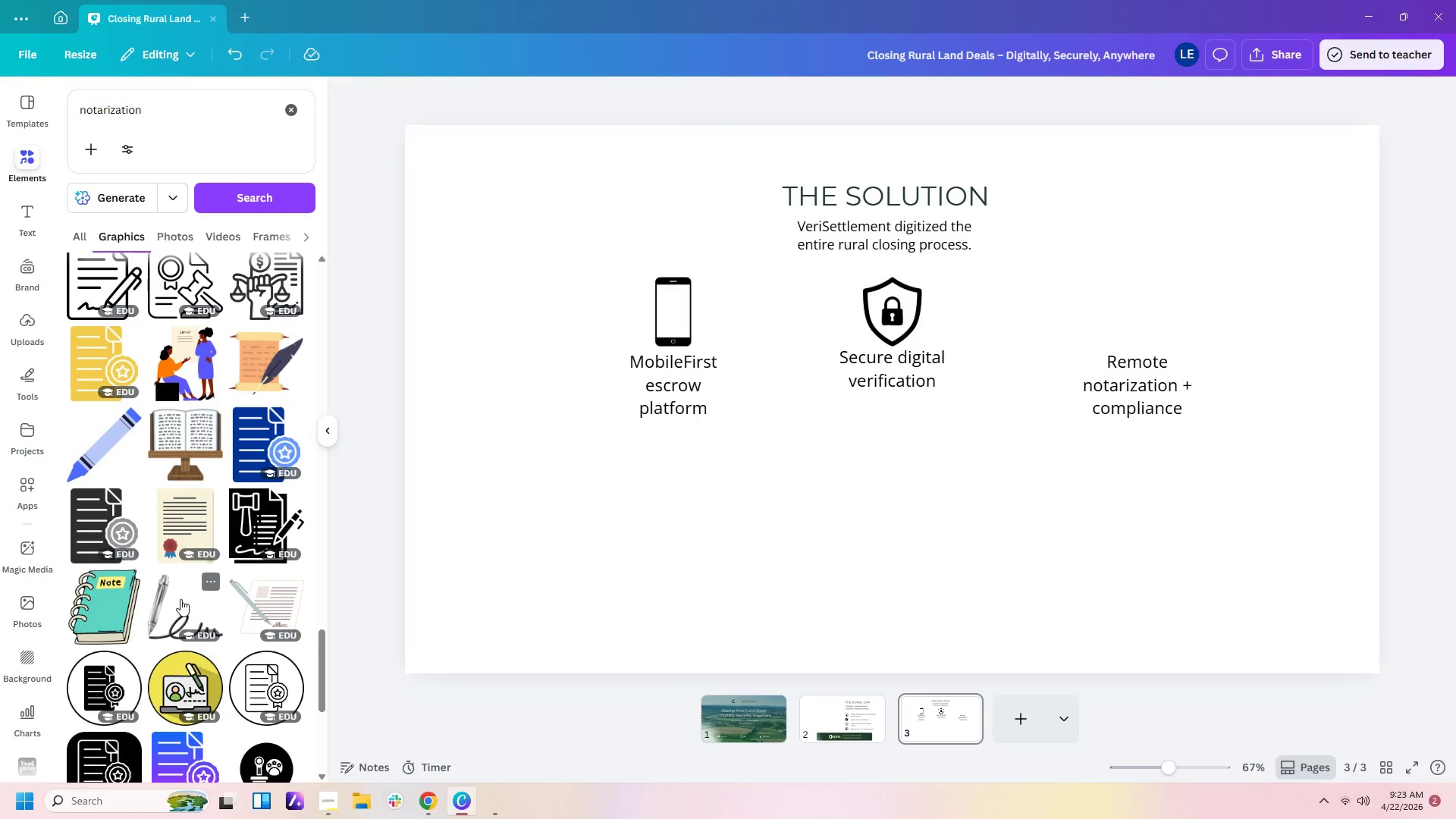 
left_click([180, 599])
 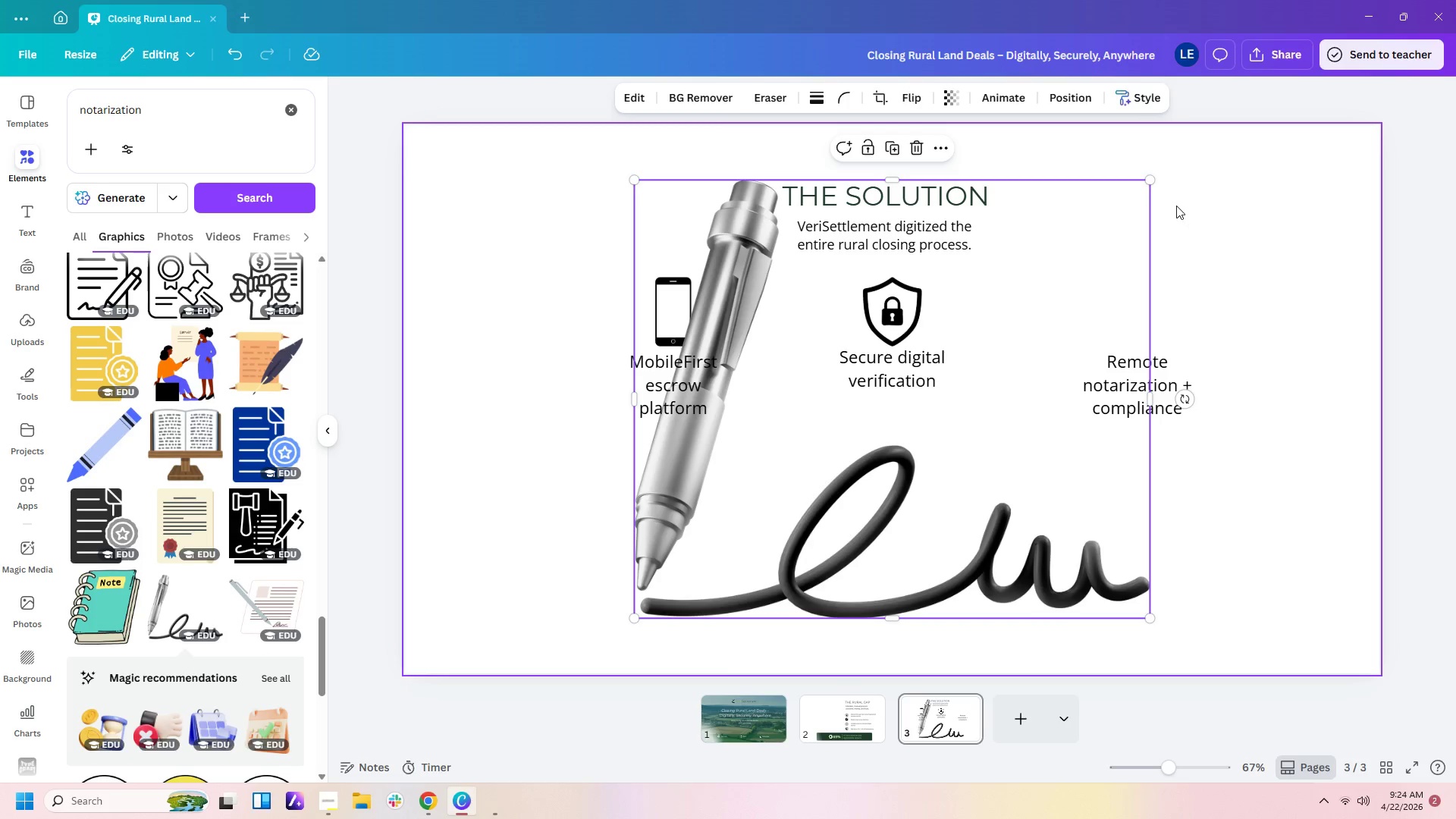 
left_click_drag(start_coordinate=[1150, 181], to_coordinate=[723, 614])
 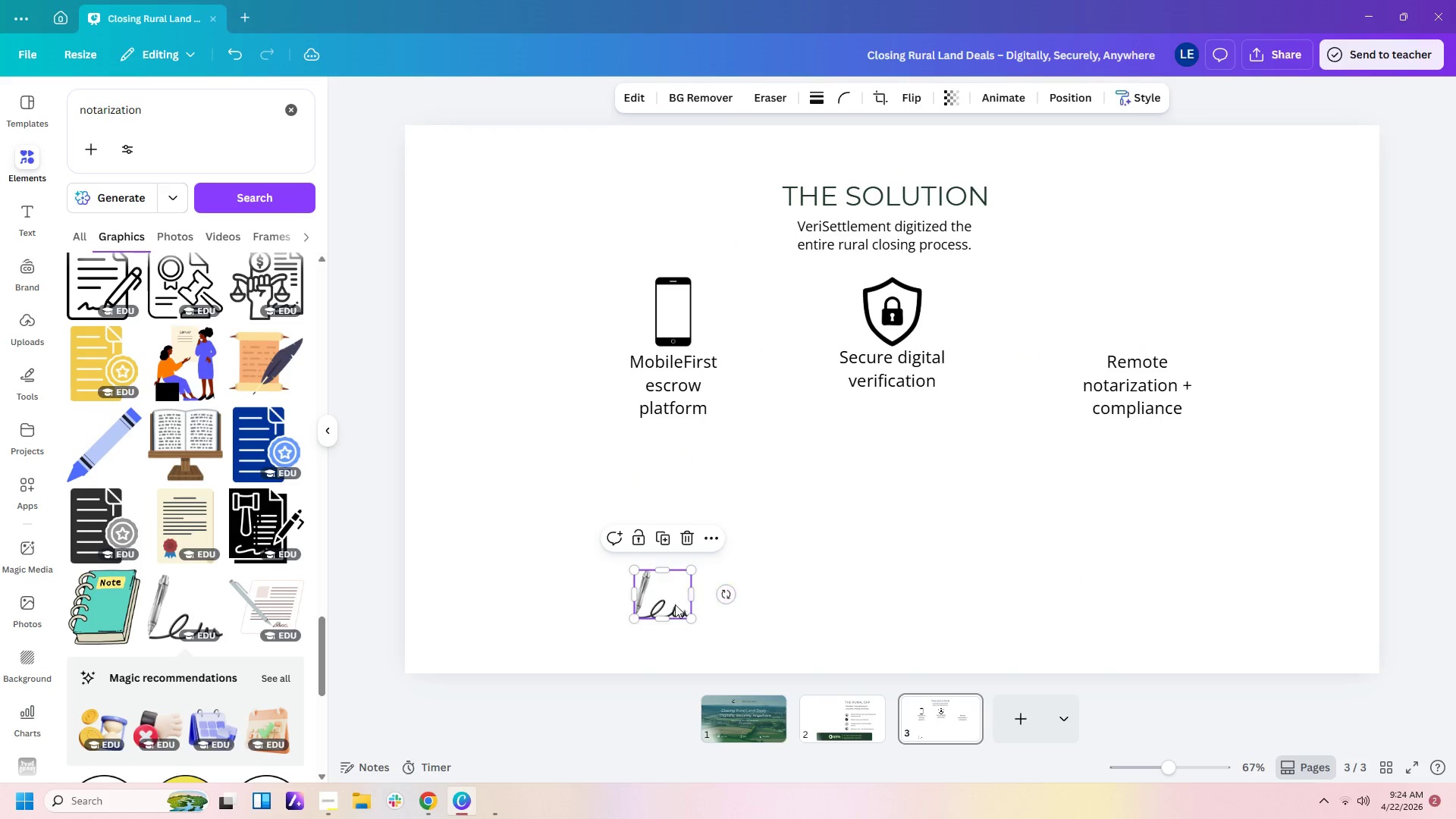 
left_click_drag(start_coordinate=[667, 605], to_coordinate=[1141, 322])
 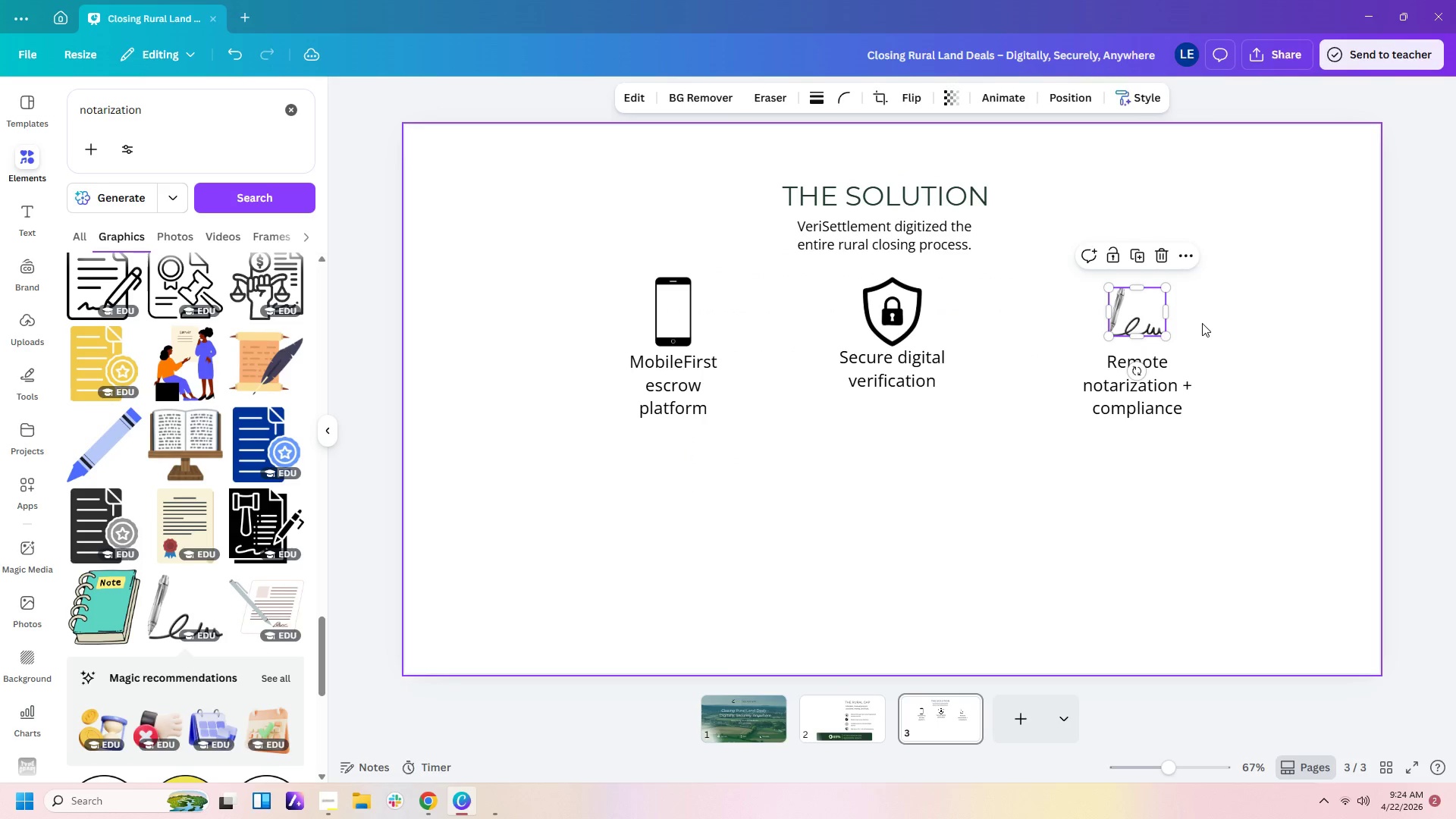 
left_click([1202, 323])
 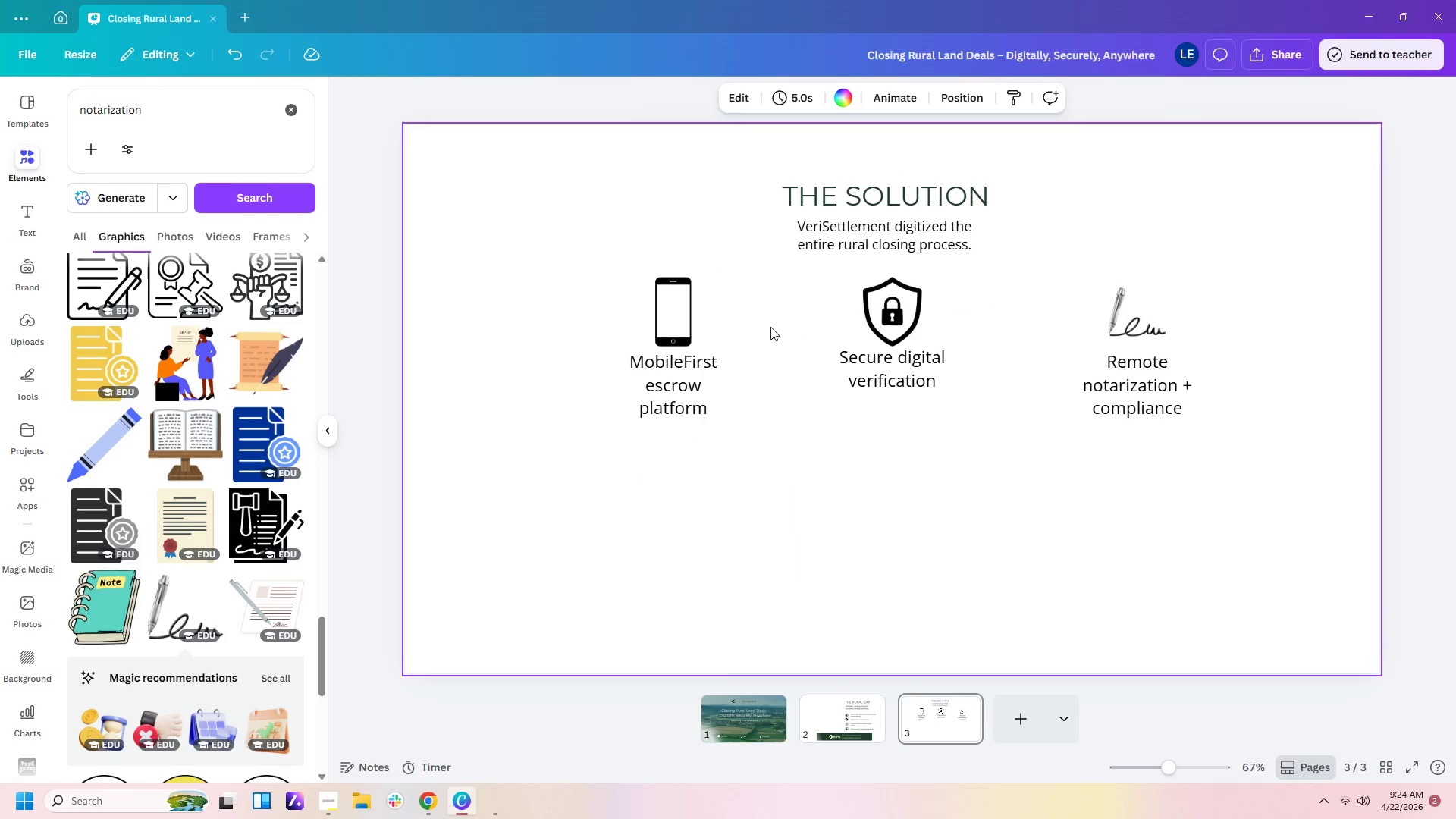 
left_click_drag(start_coordinate=[676, 391], to_coordinate=[675, 425])
 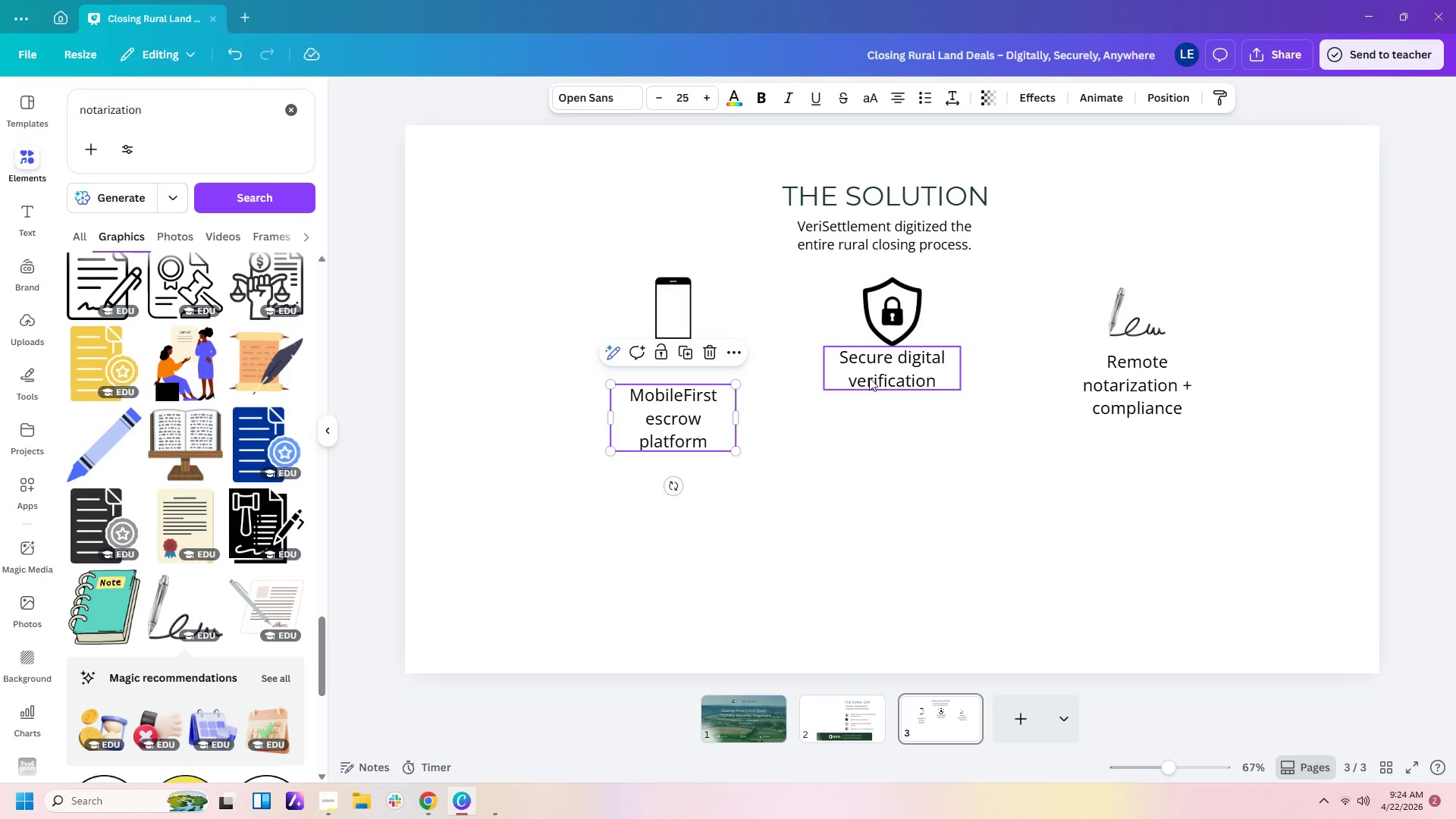 
left_click_drag(start_coordinate=[880, 378], to_coordinate=[880, 418])
 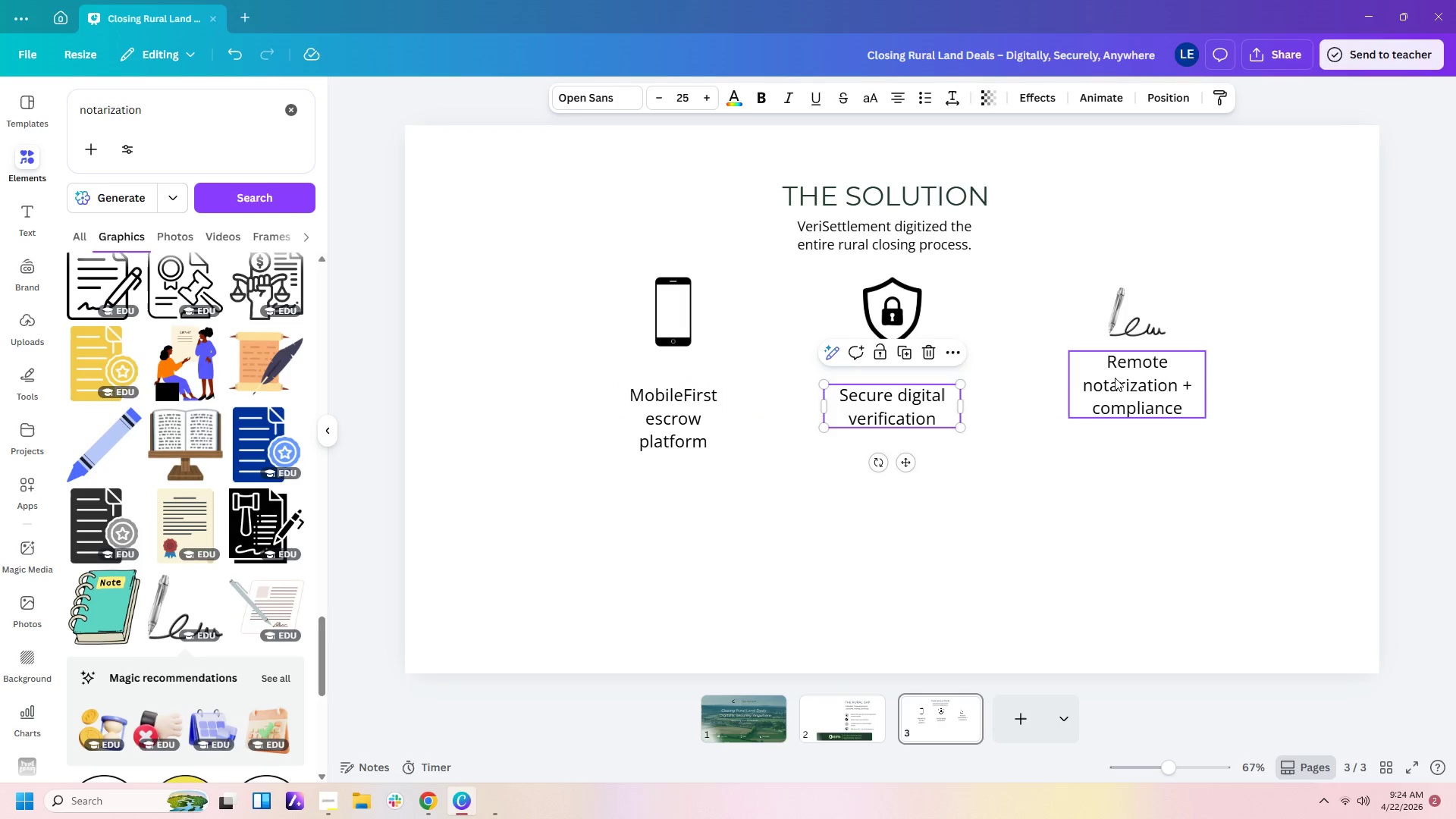 
left_click_drag(start_coordinate=[1115, 378], to_coordinate=[1119, 414])
 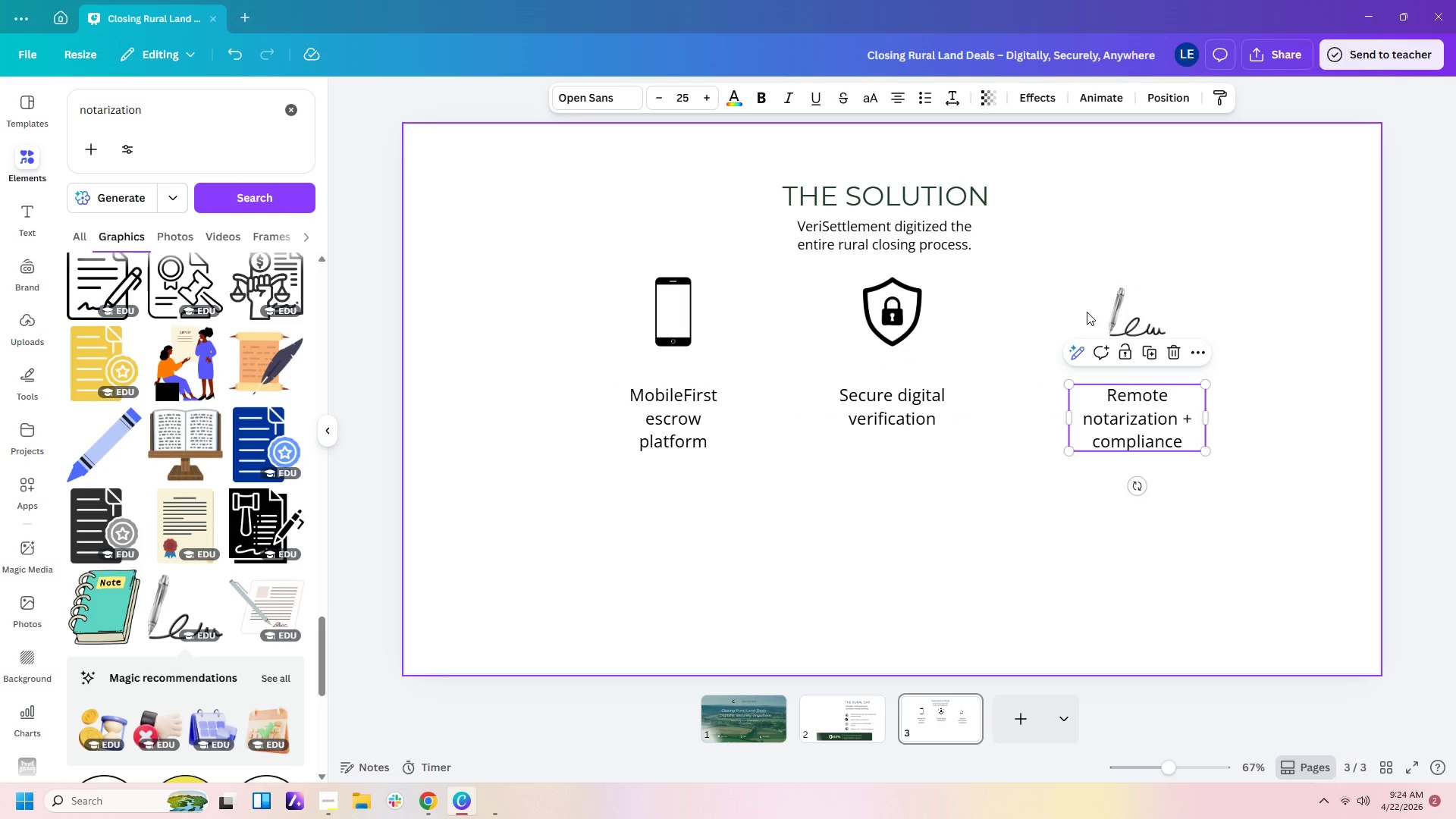 
left_click([1087, 312])
 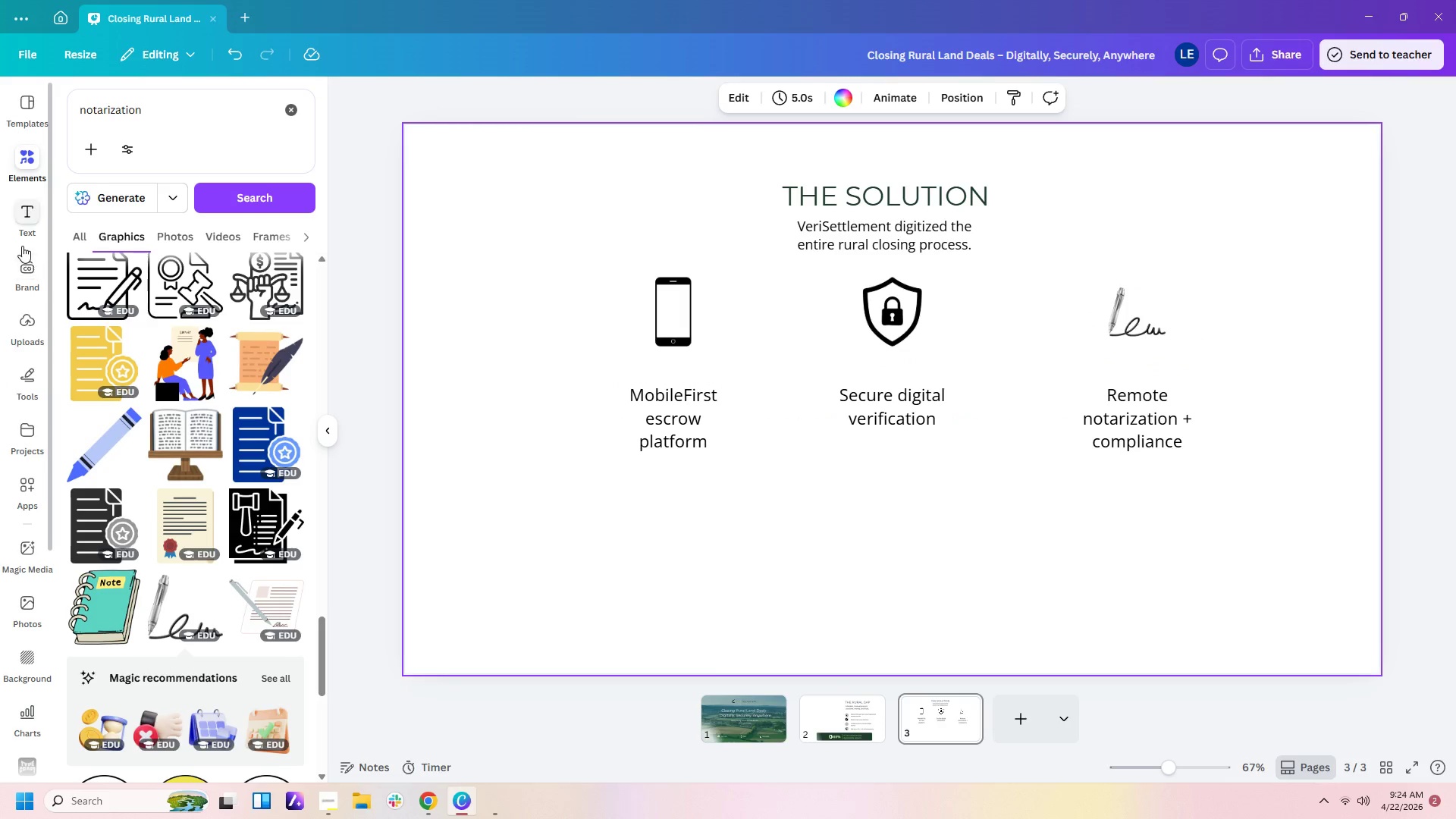 
left_click([33, 384])
 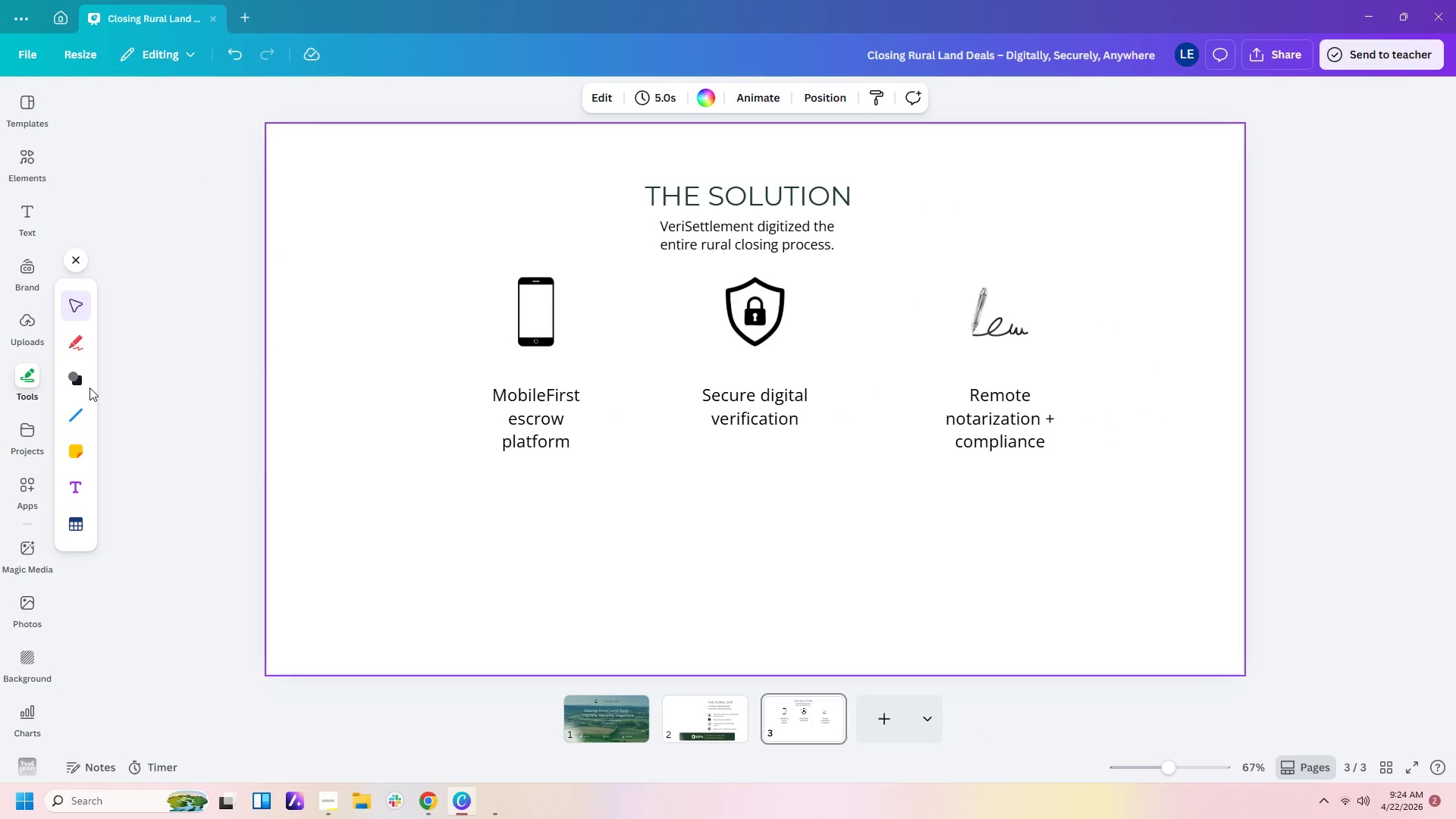 
left_click([82, 385])
 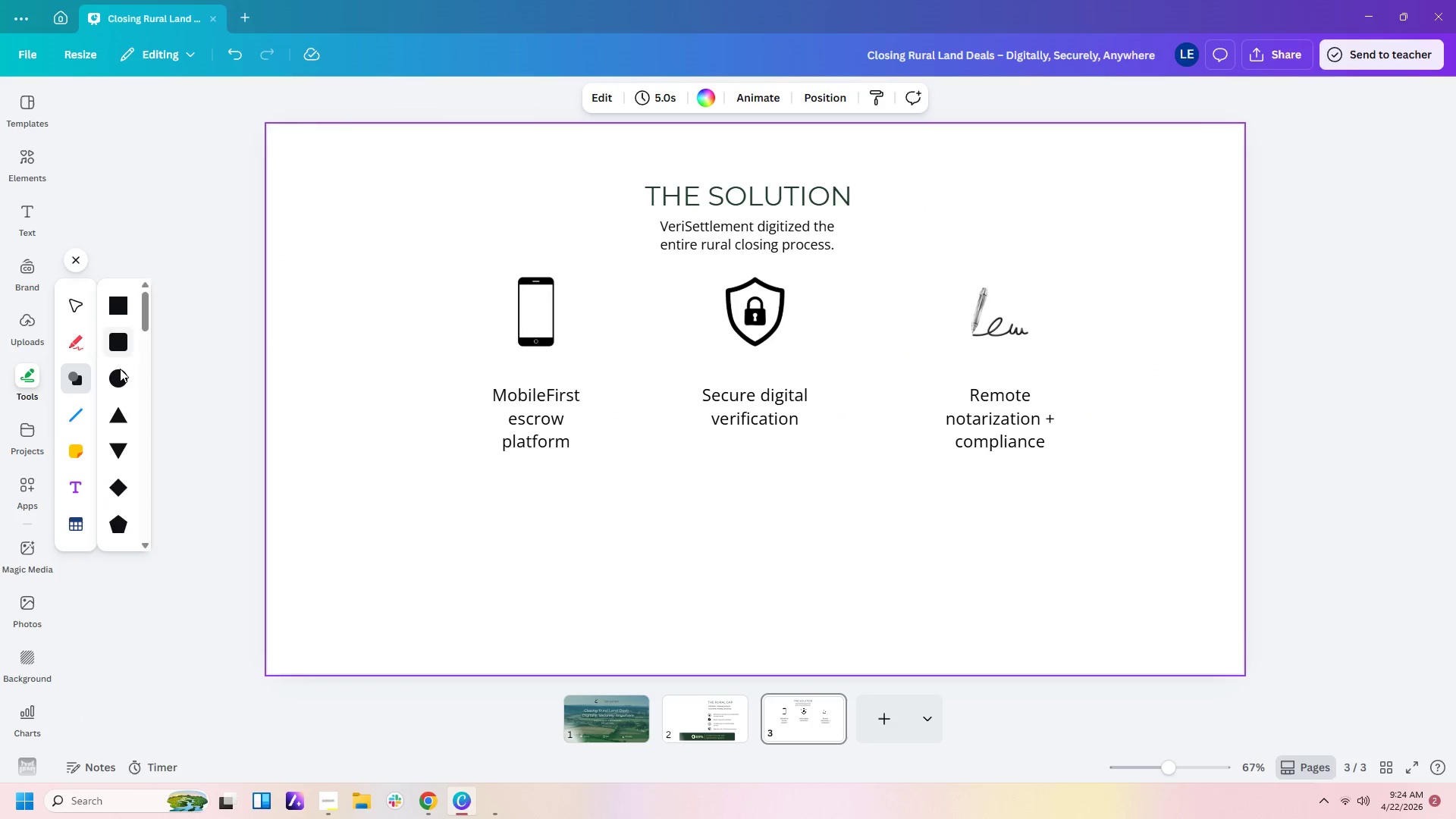 
left_click([120, 389])
 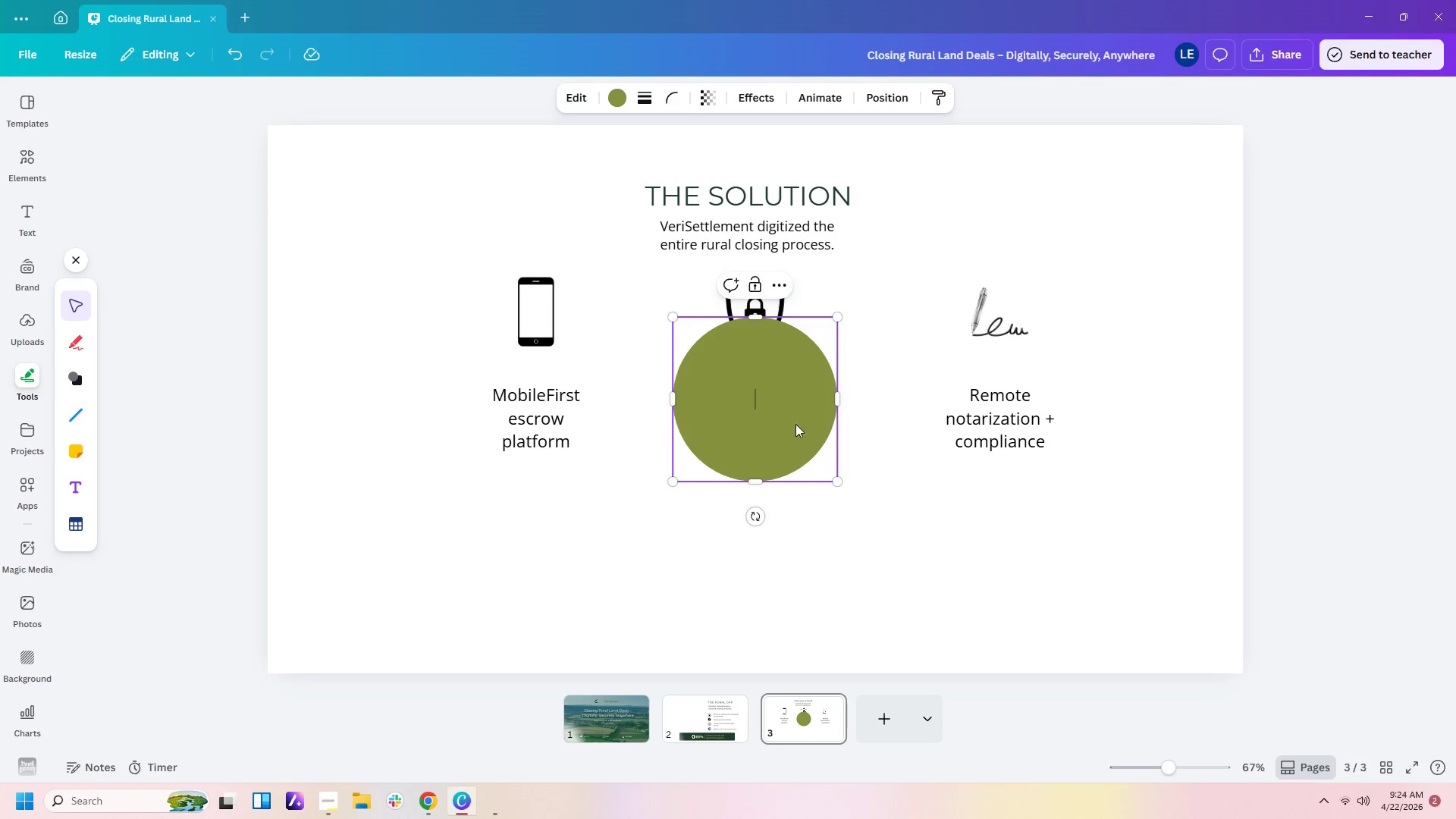 
left_click_drag(start_coordinate=[792, 441], to_coordinate=[592, 337])
 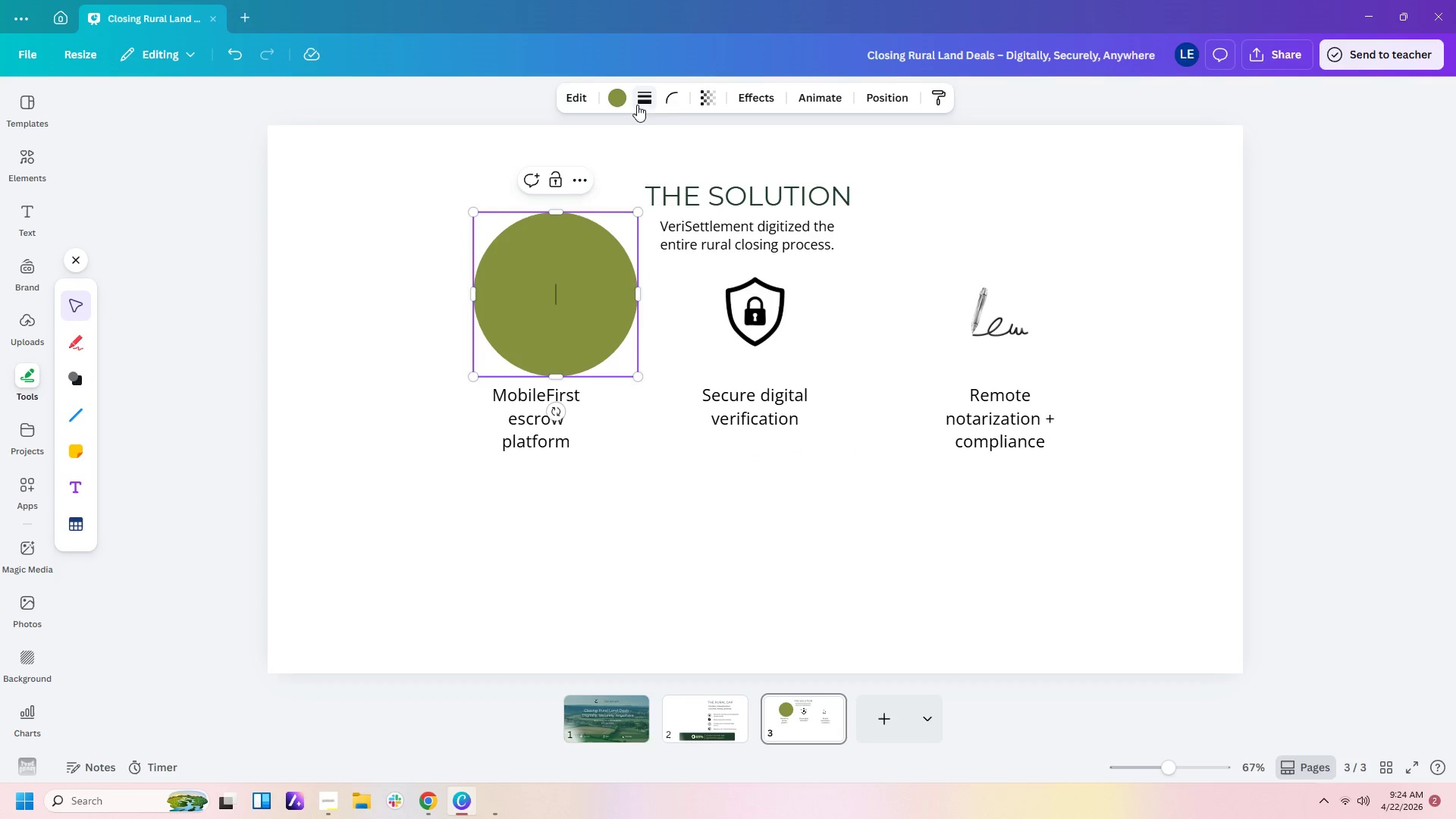 
left_click([619, 99])
 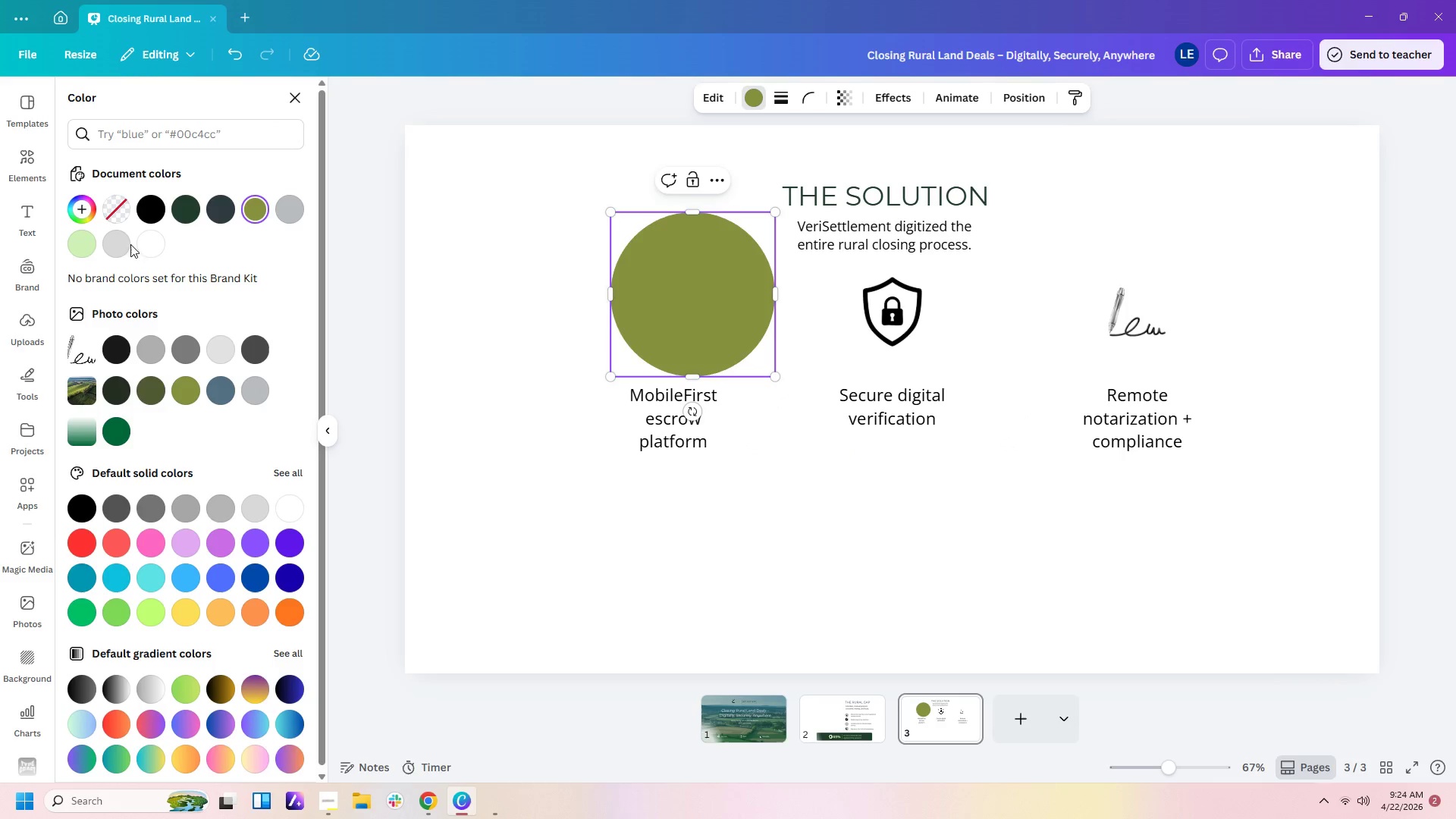 
left_click([119, 237])
 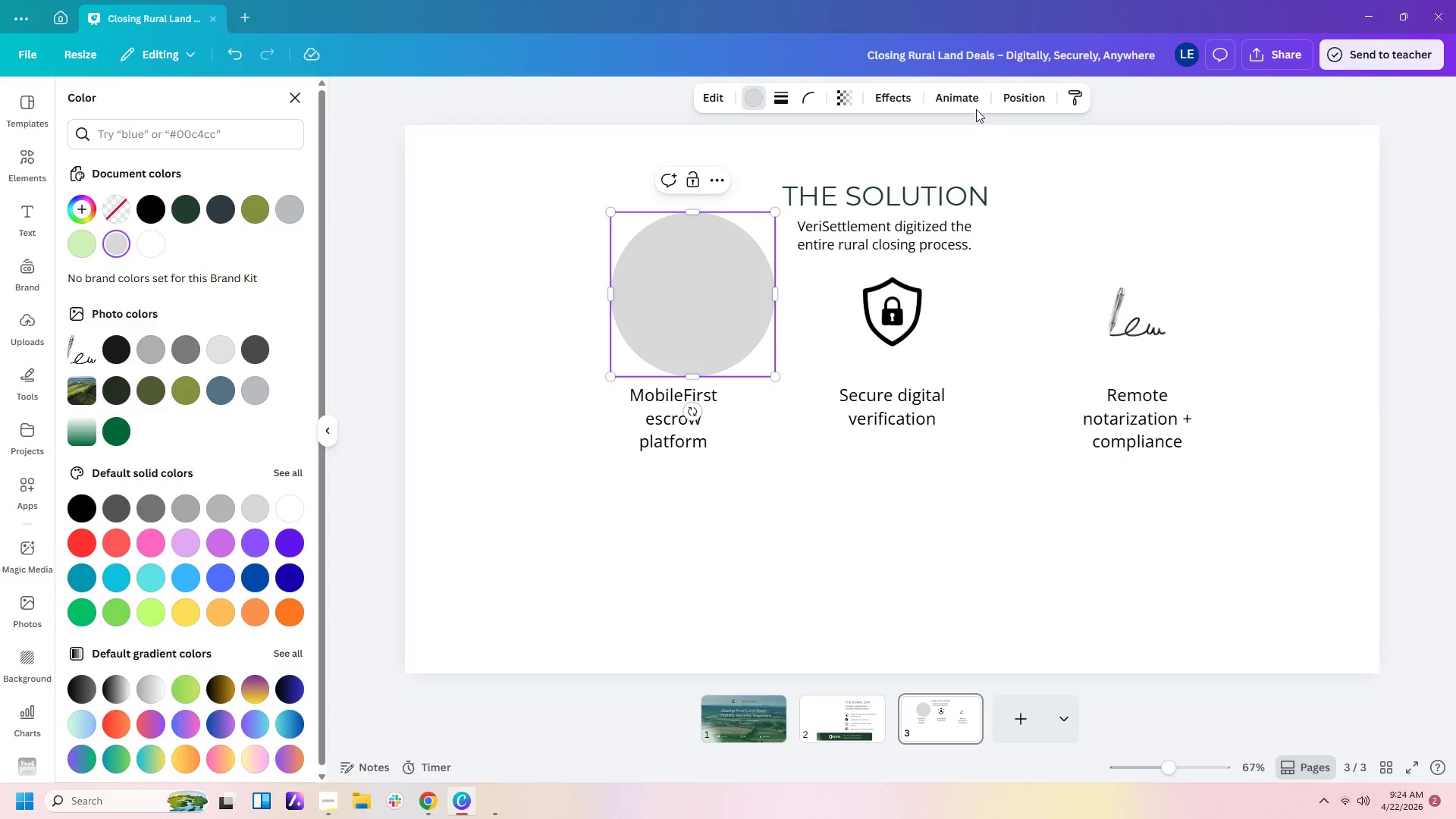 
left_click([1013, 101])
 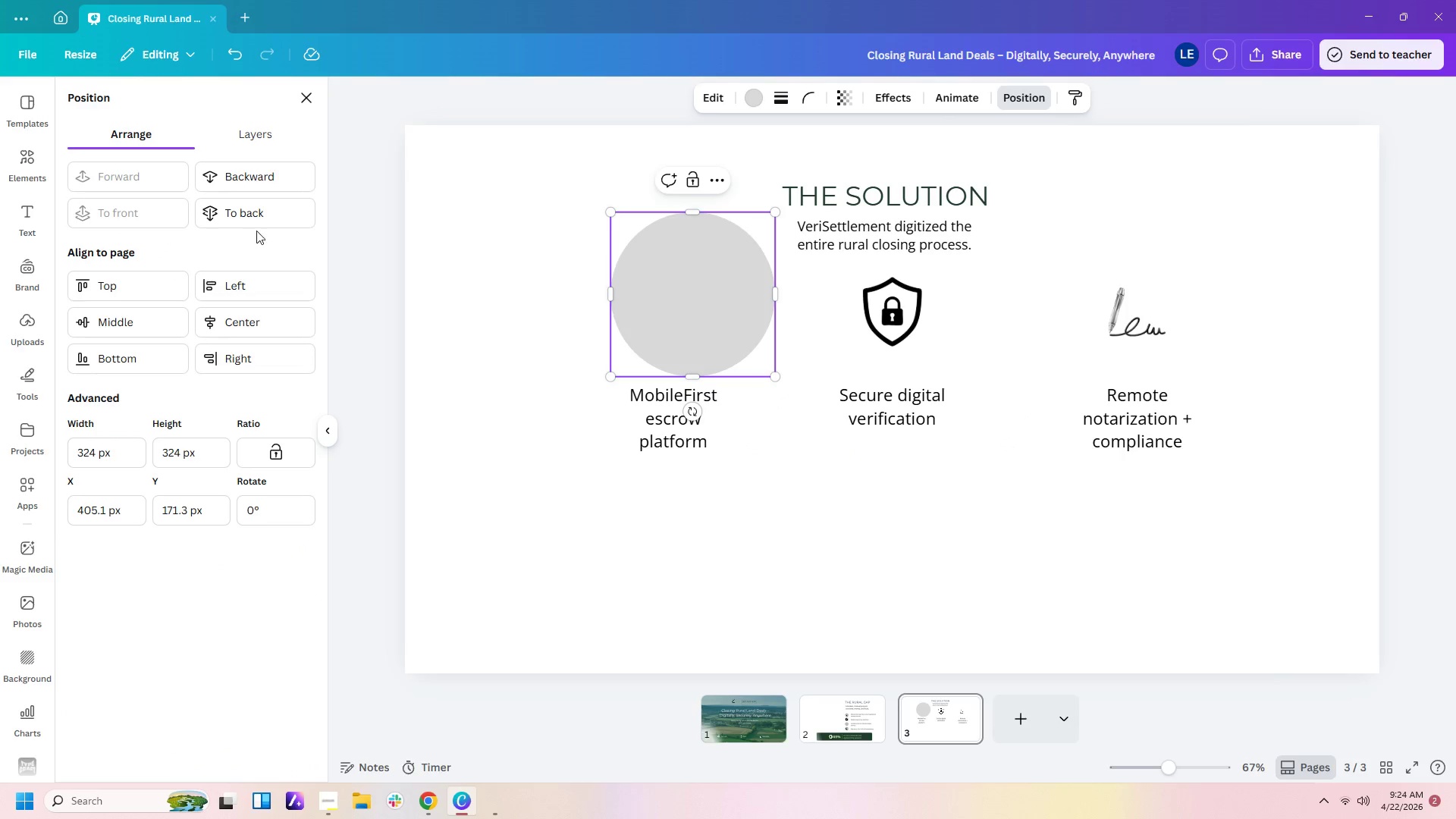 
left_click([256, 217])
 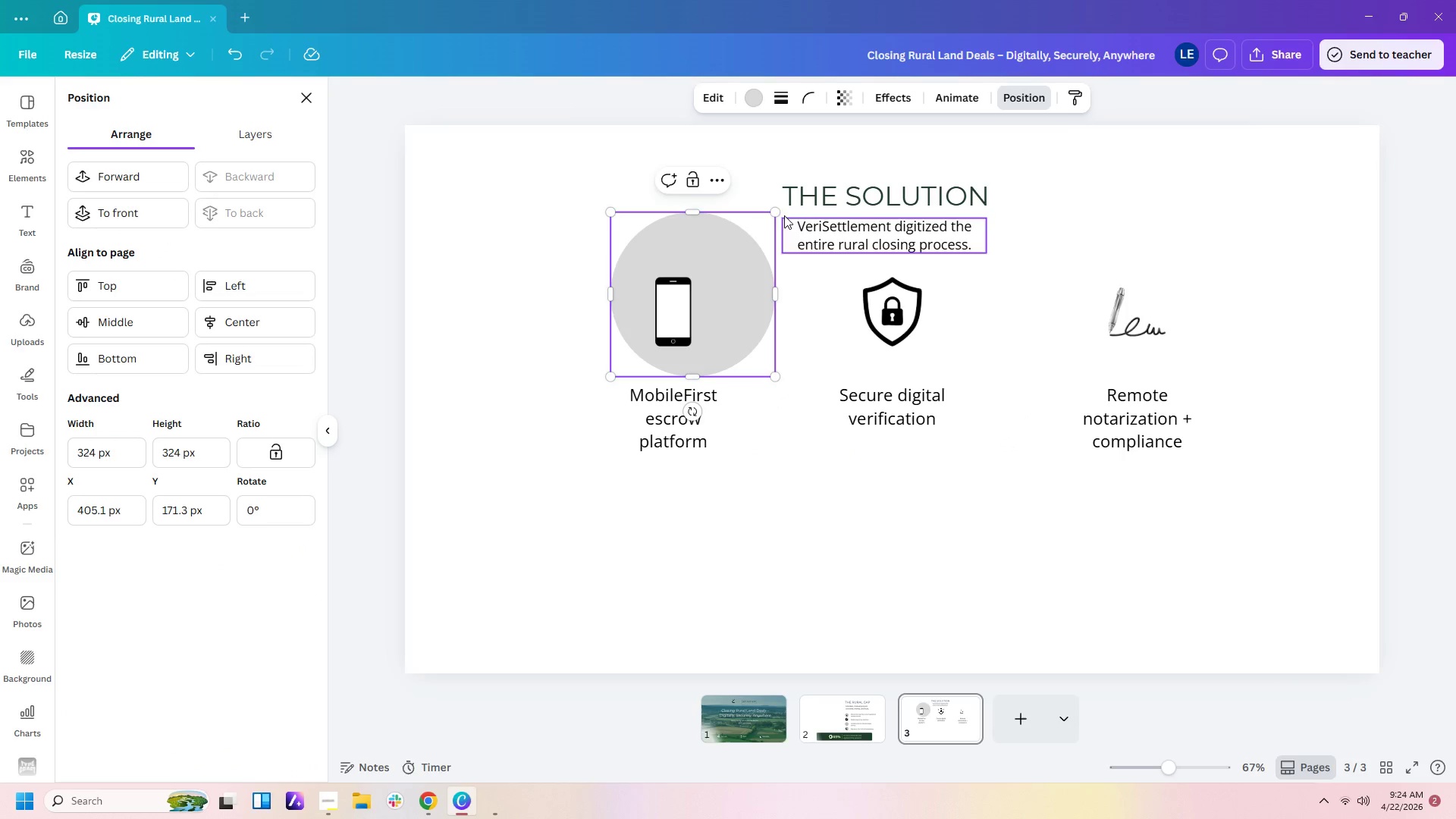 
left_click_drag(start_coordinate=[774, 214], to_coordinate=[722, 277])
 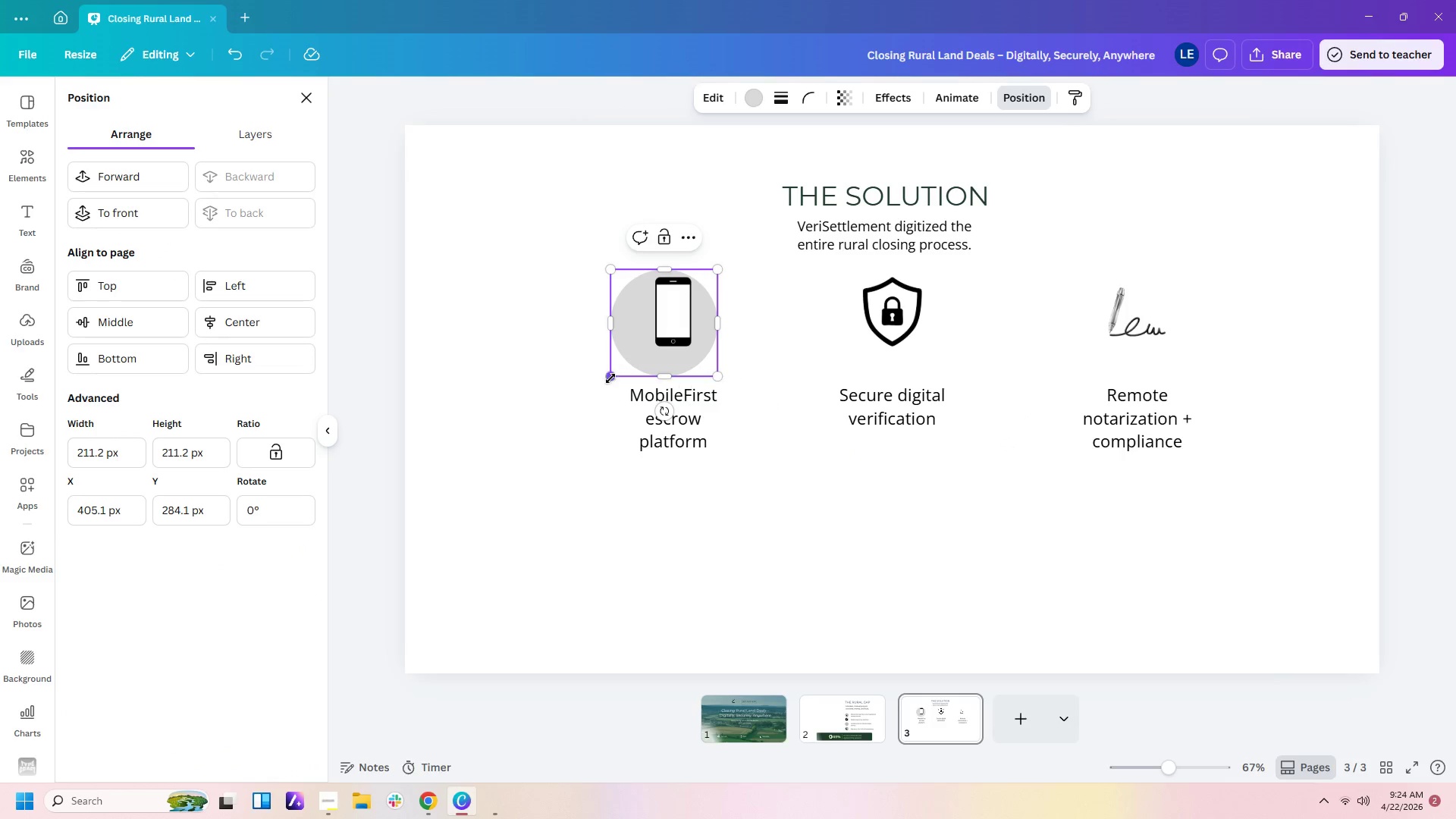 
left_click_drag(start_coordinate=[610, 378], to_coordinate=[629, 353])
 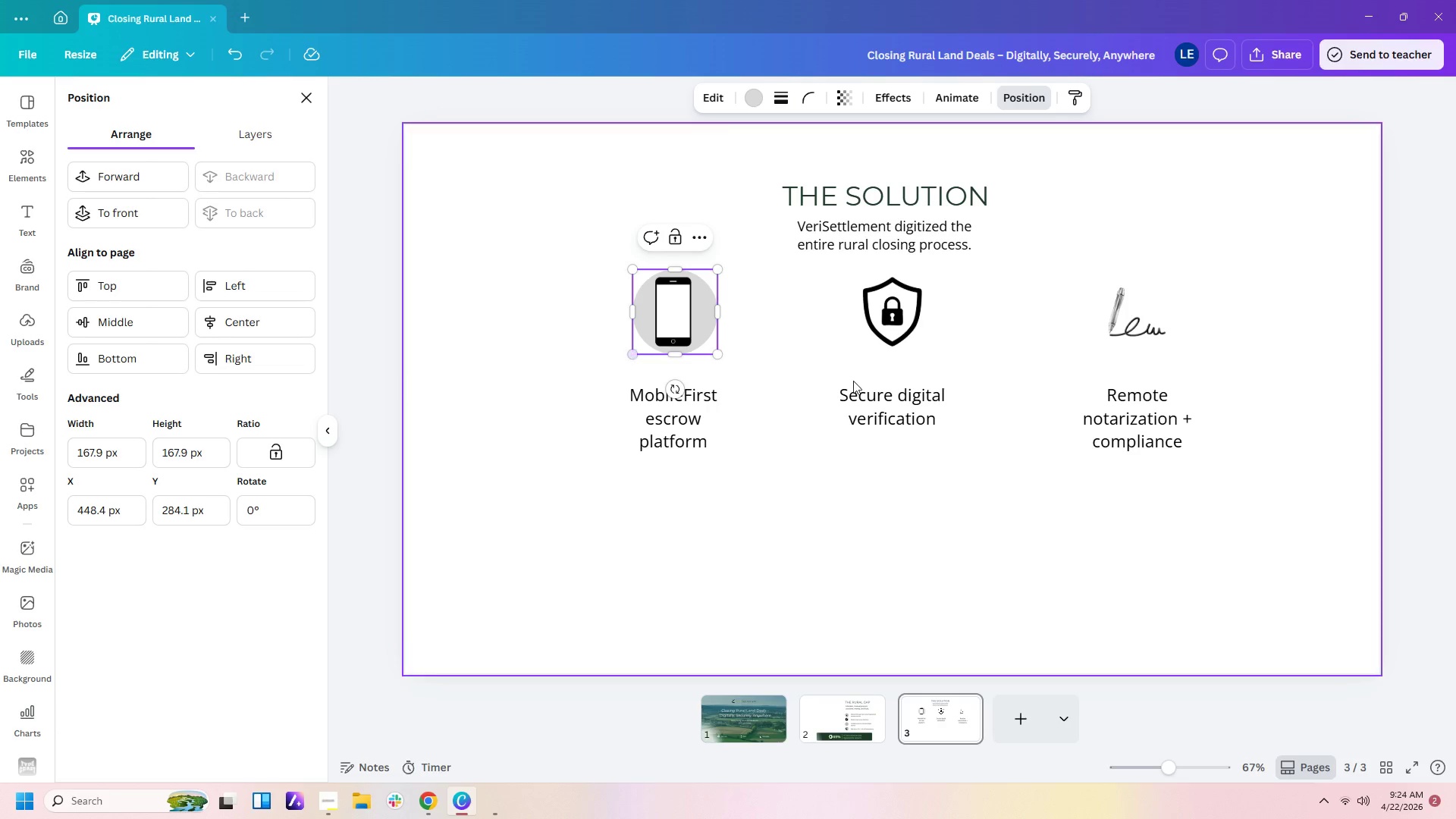 
left_click([853, 381])
 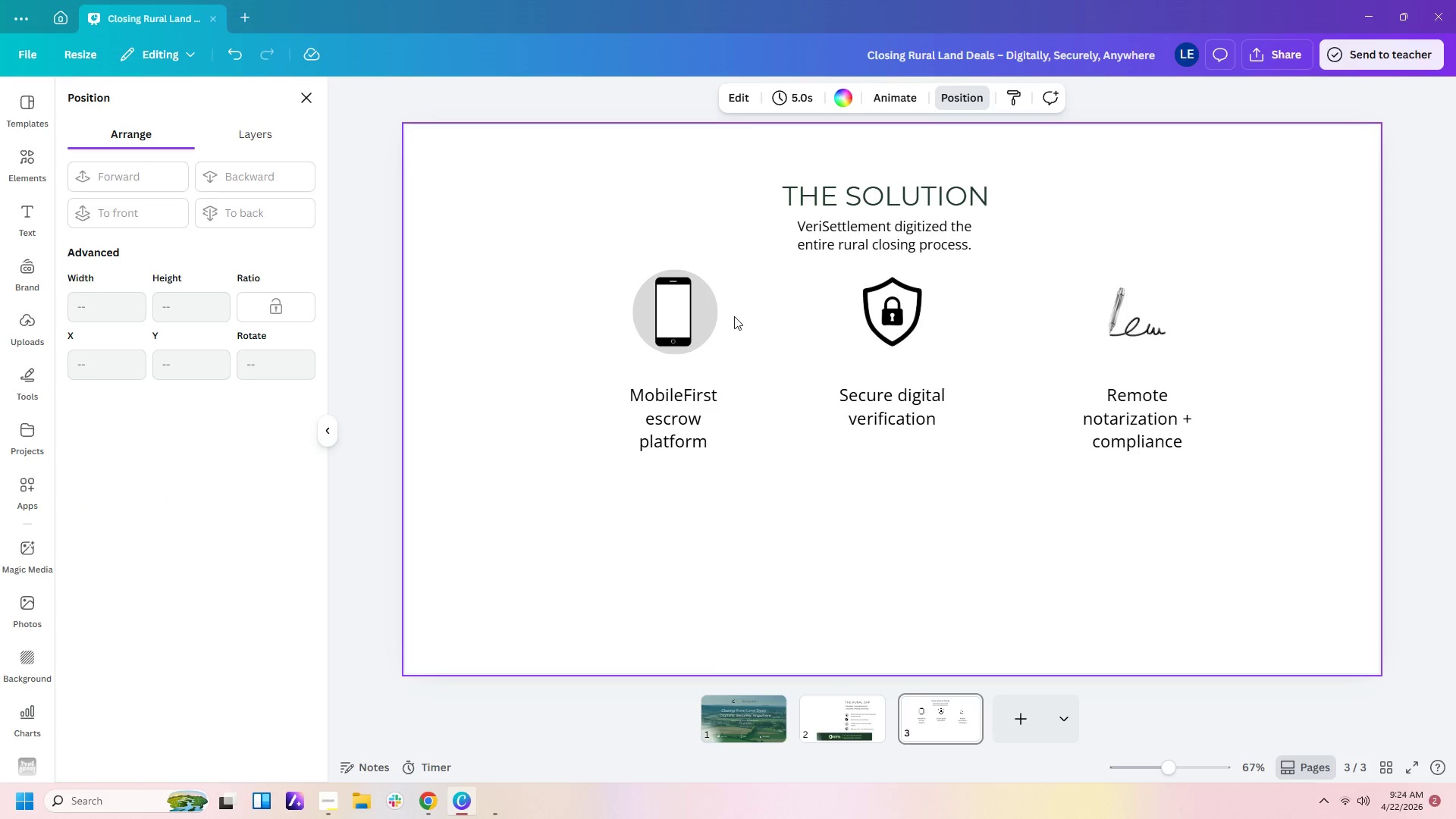 
left_click([717, 312])
 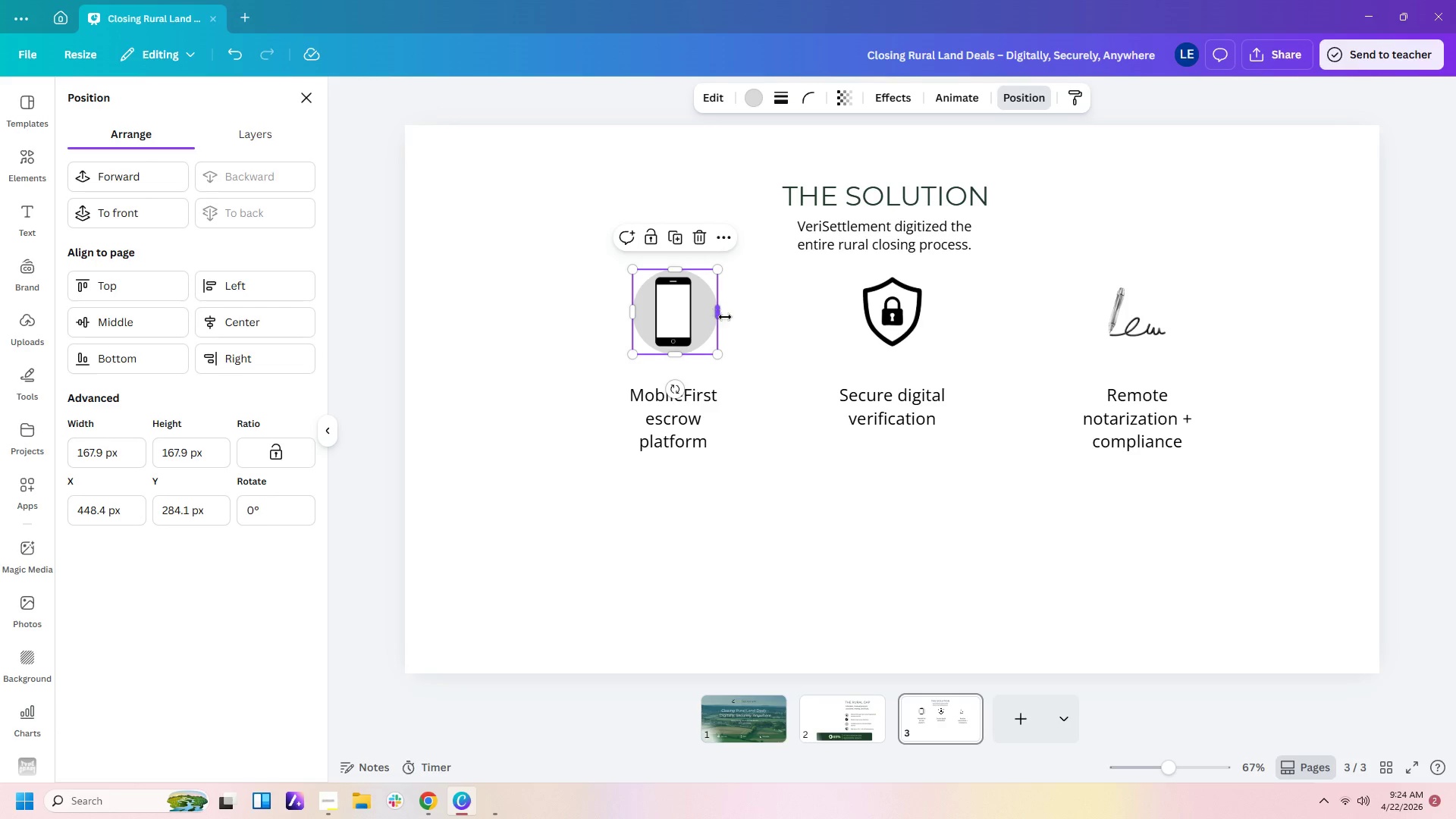 
key(ArrowLeft)
 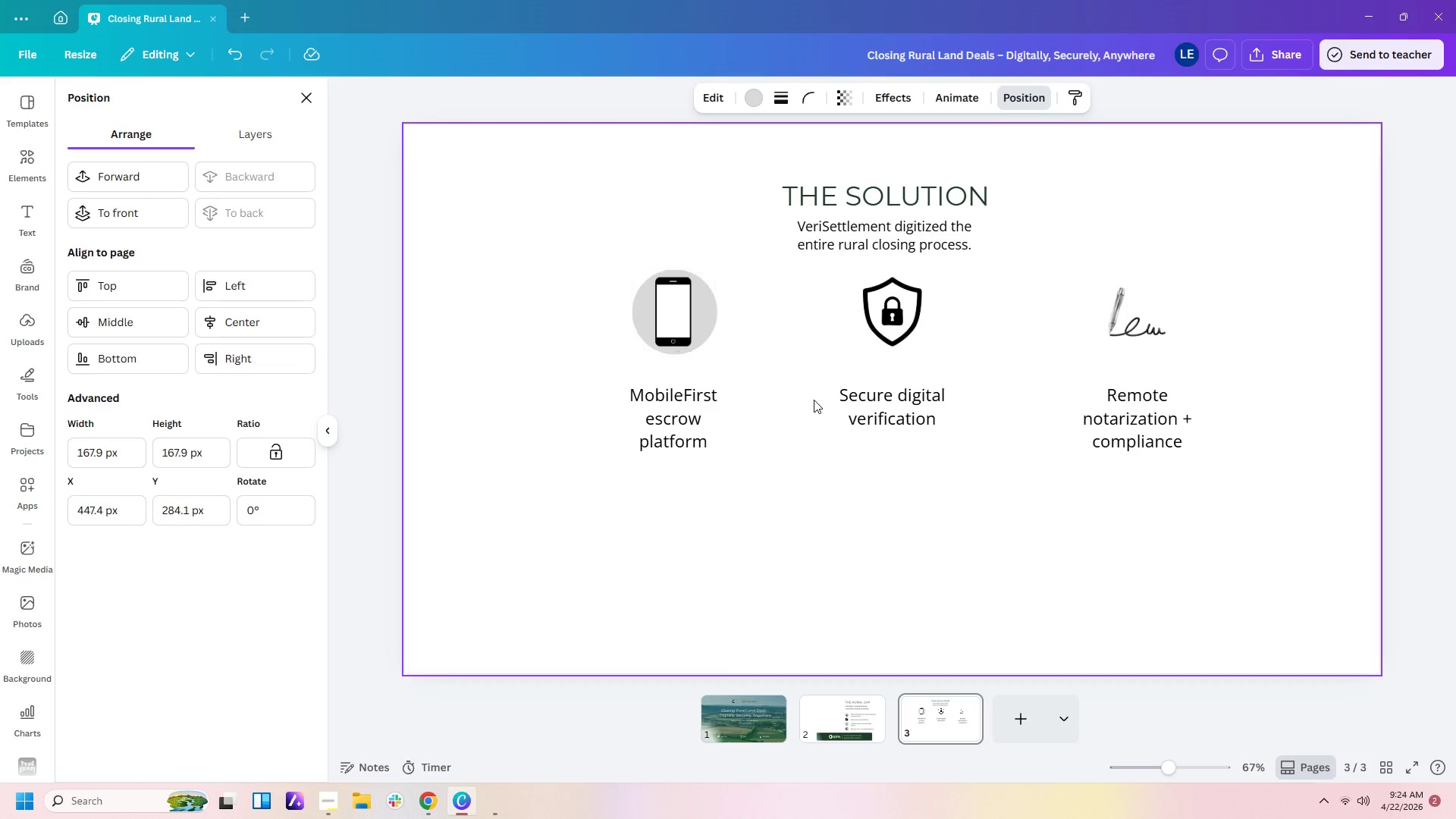 
key(ArrowLeft)
 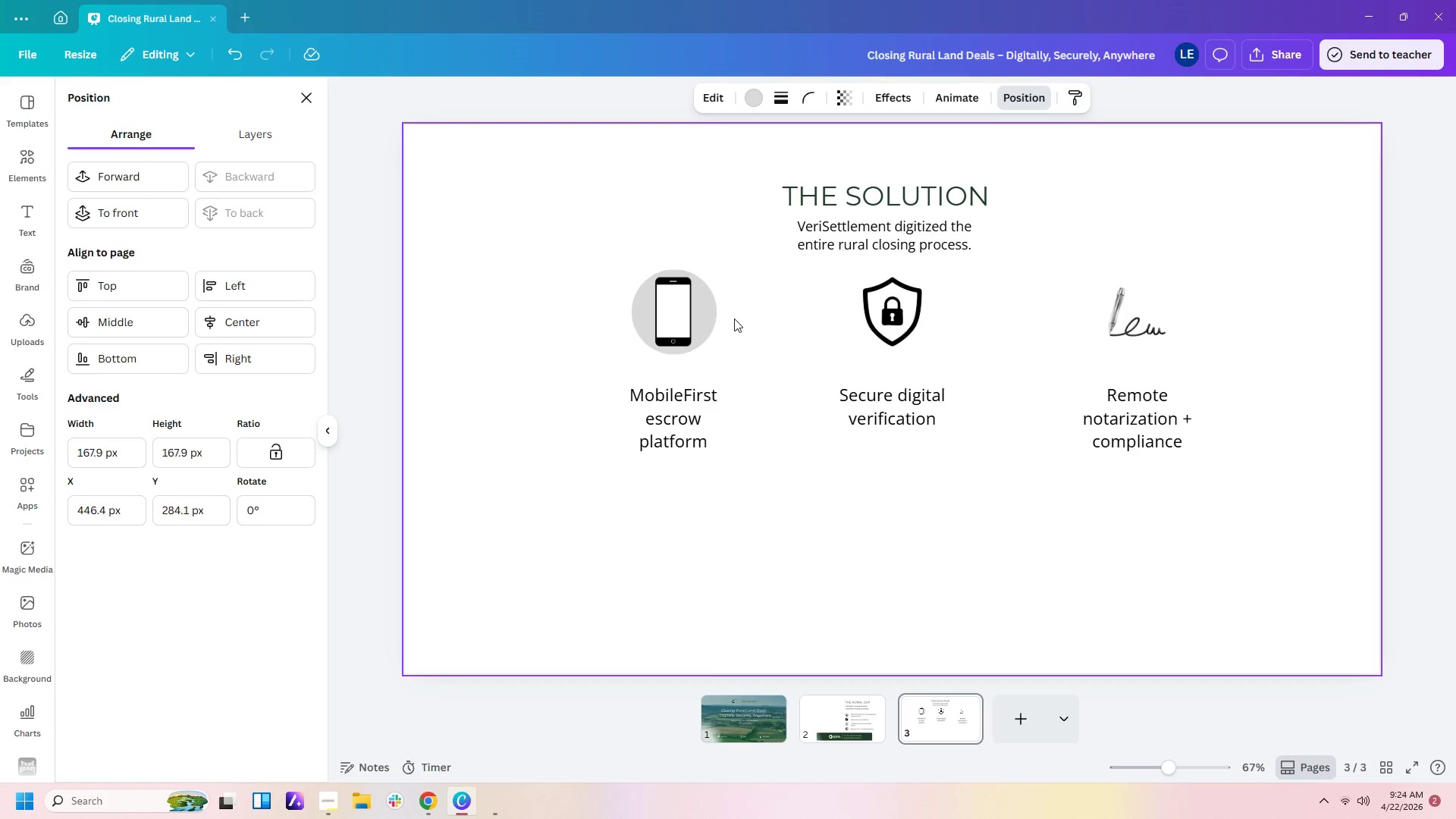 
left_click([733, 315])
 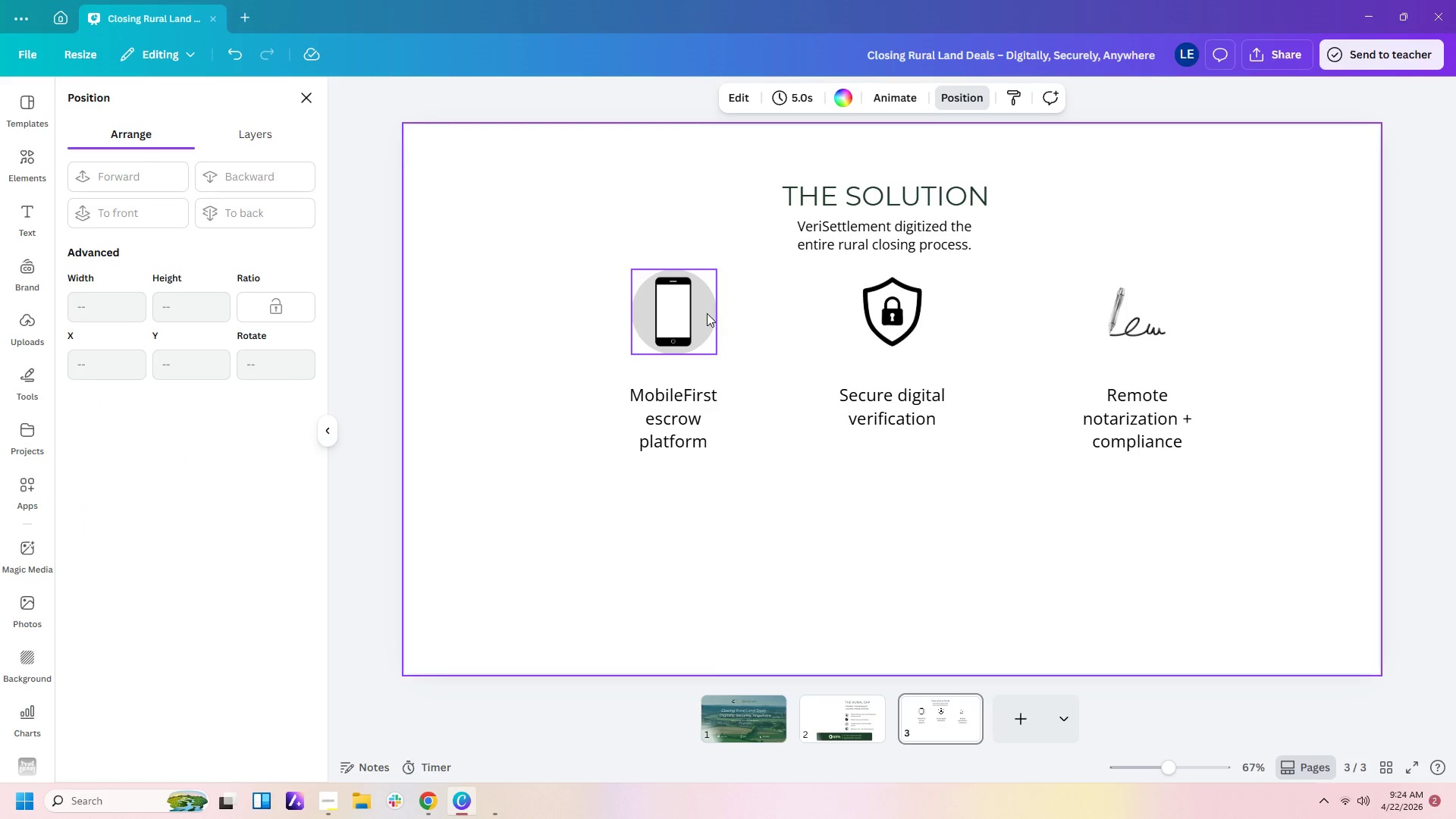 
left_click([706, 313])
 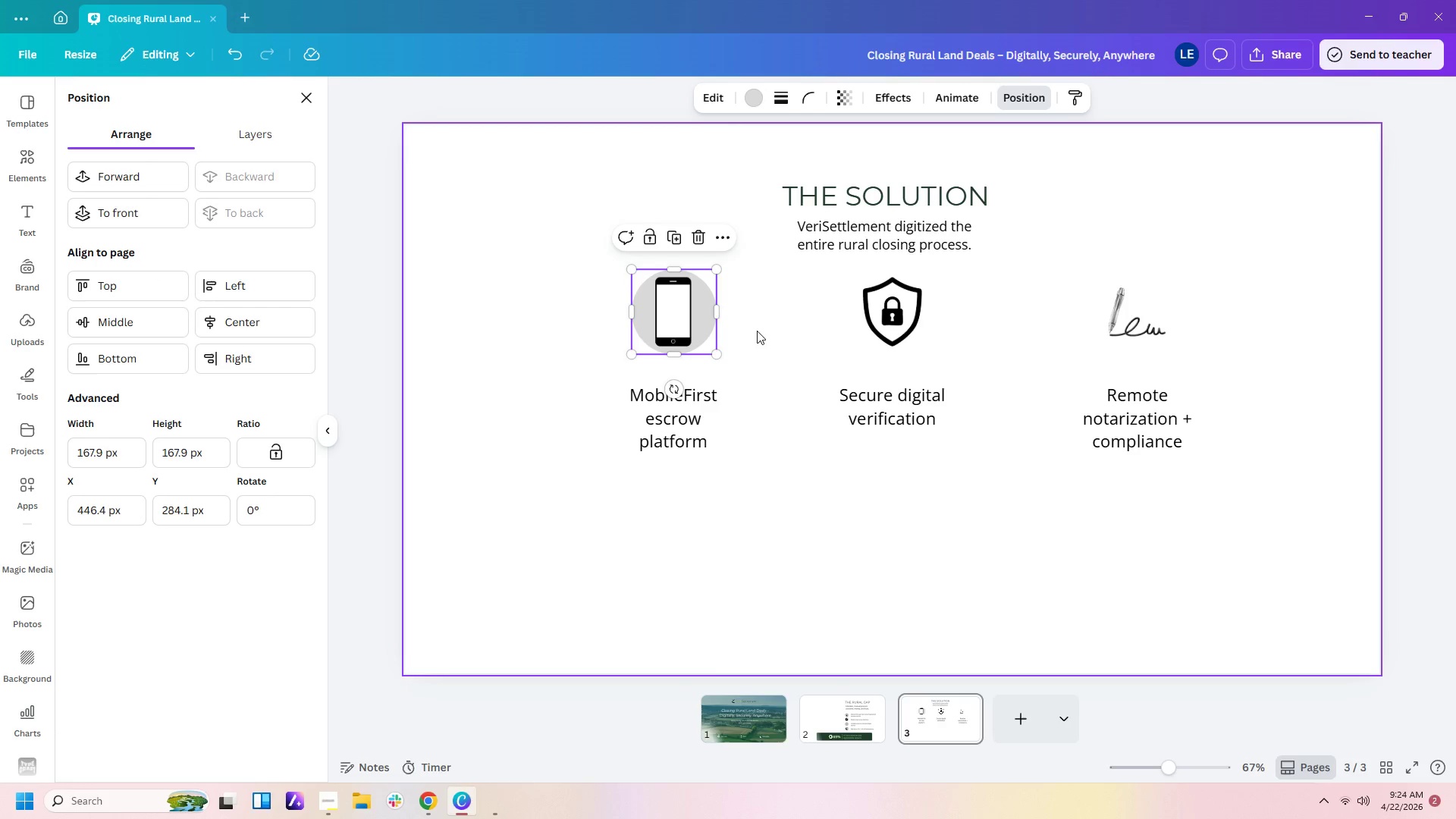 
key(ArrowLeft)
 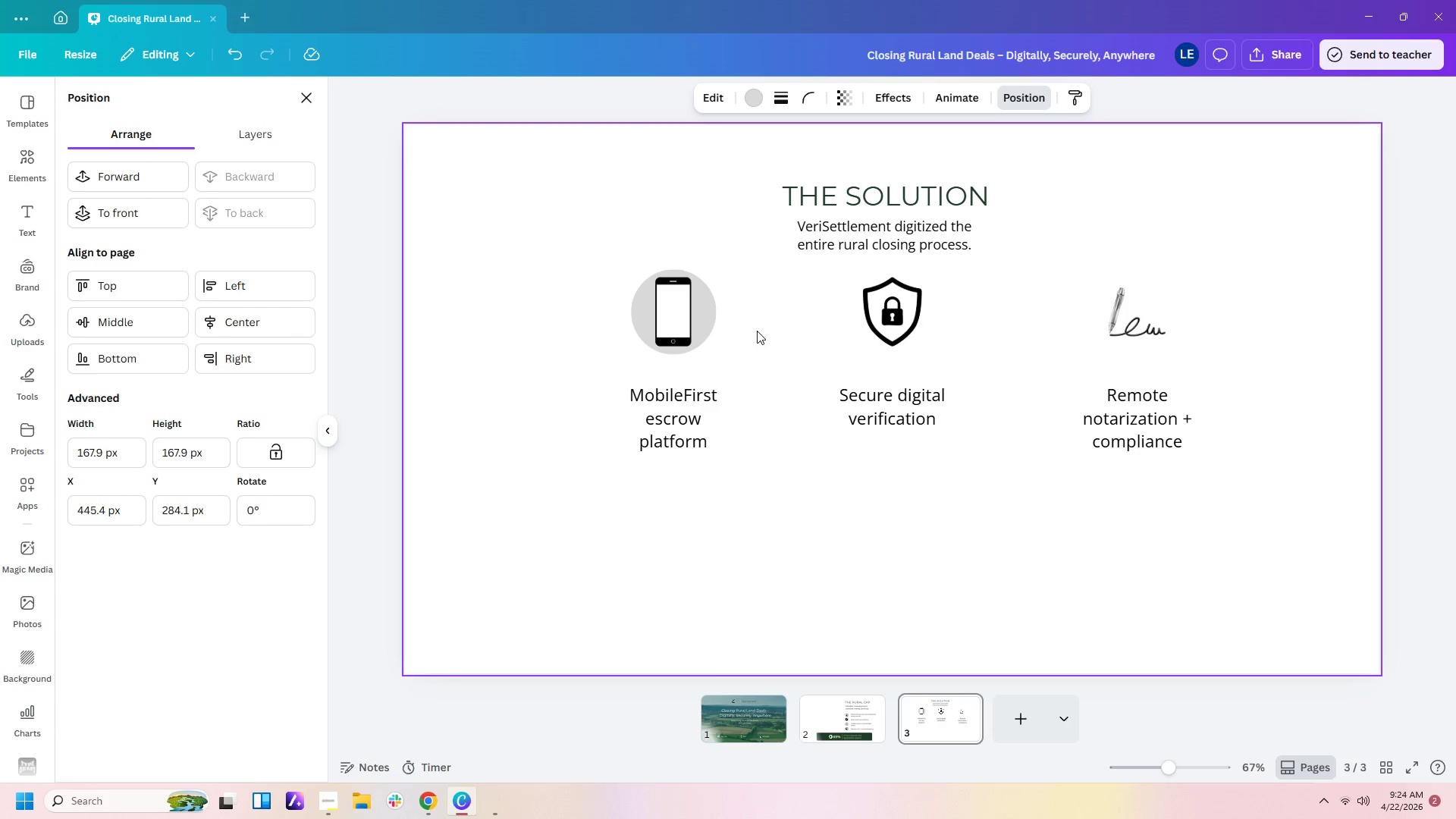 
key(ArrowLeft)
 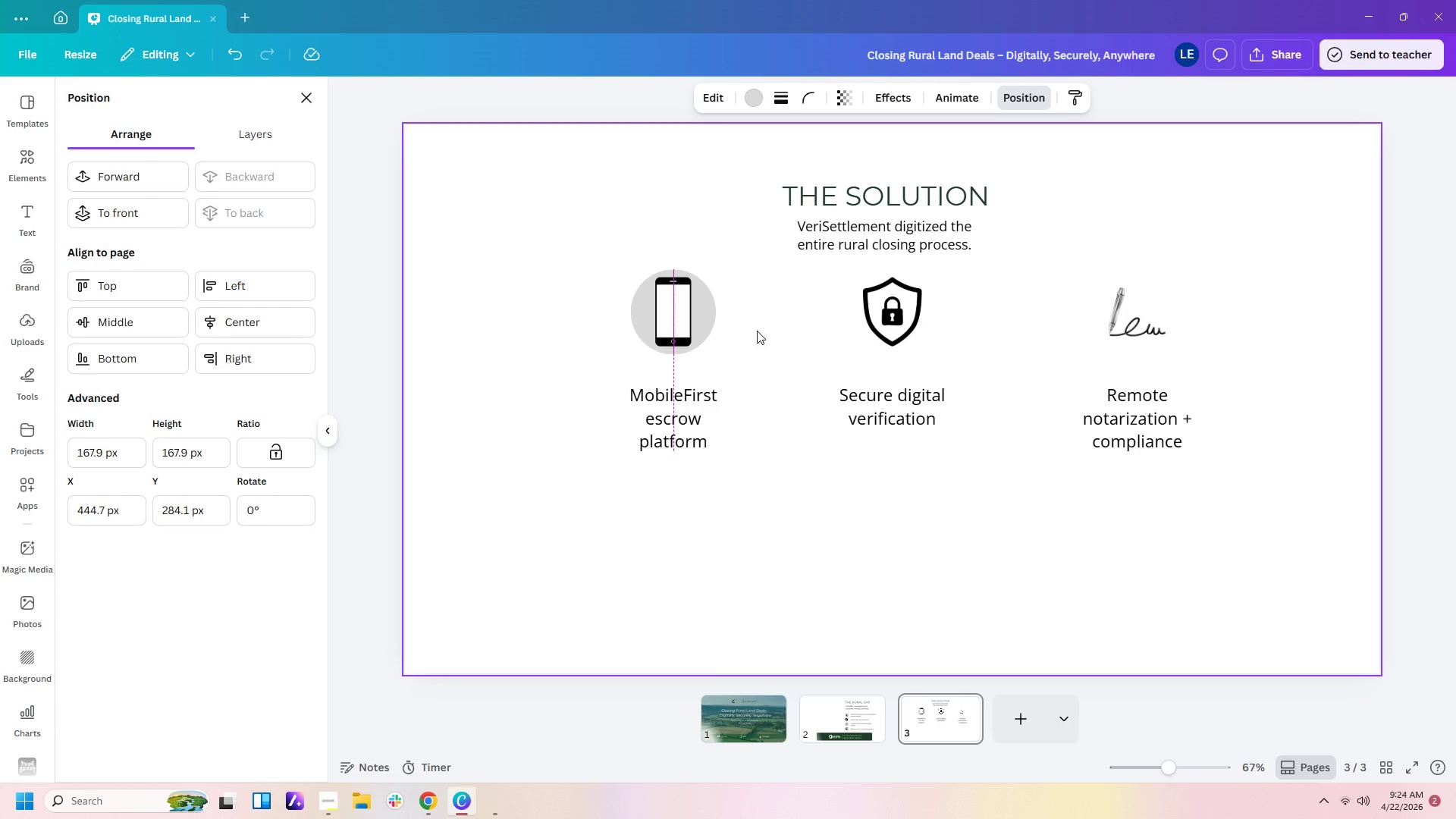 
key(ArrowLeft)
 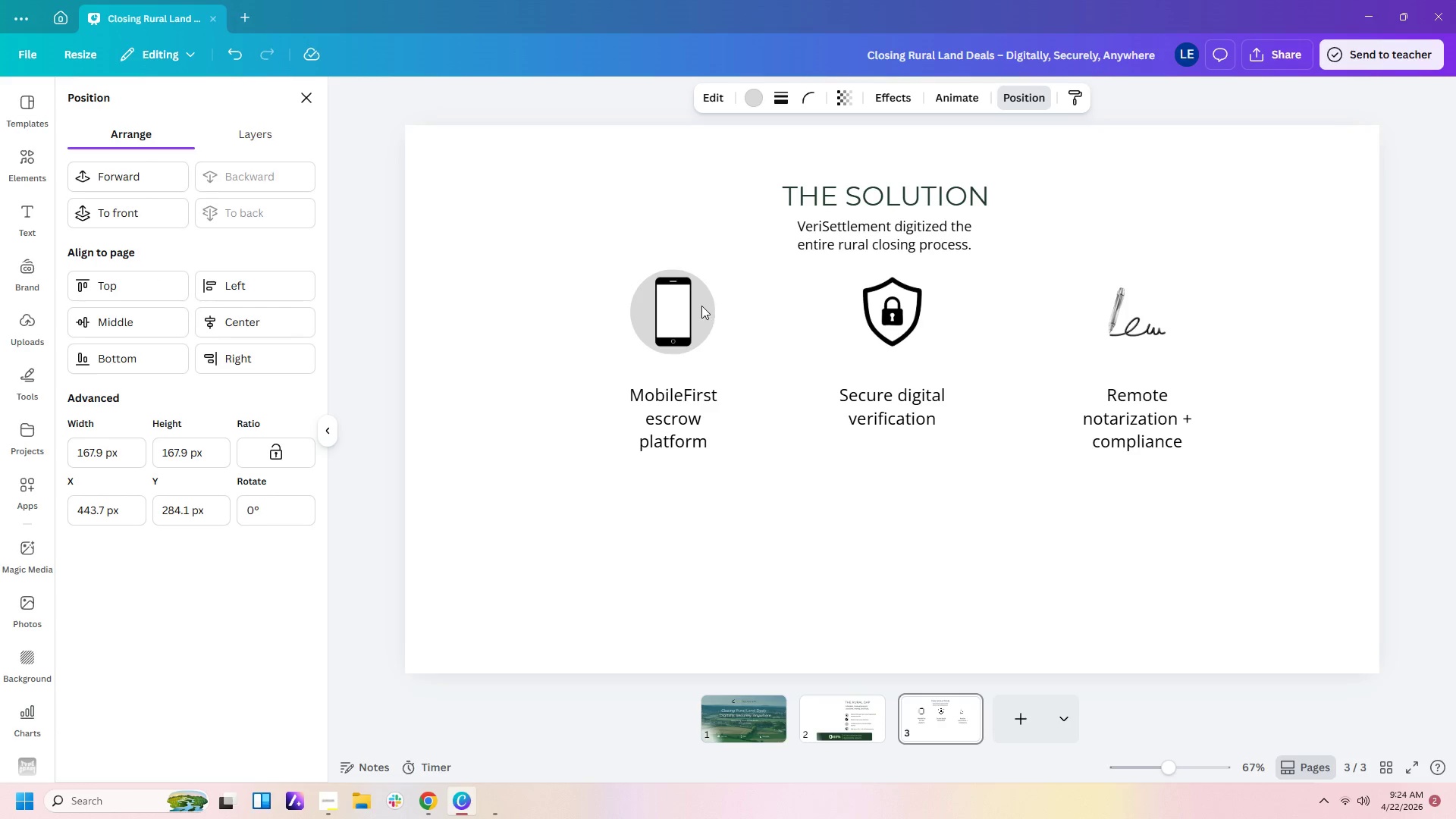 
key(ArrowDown)
 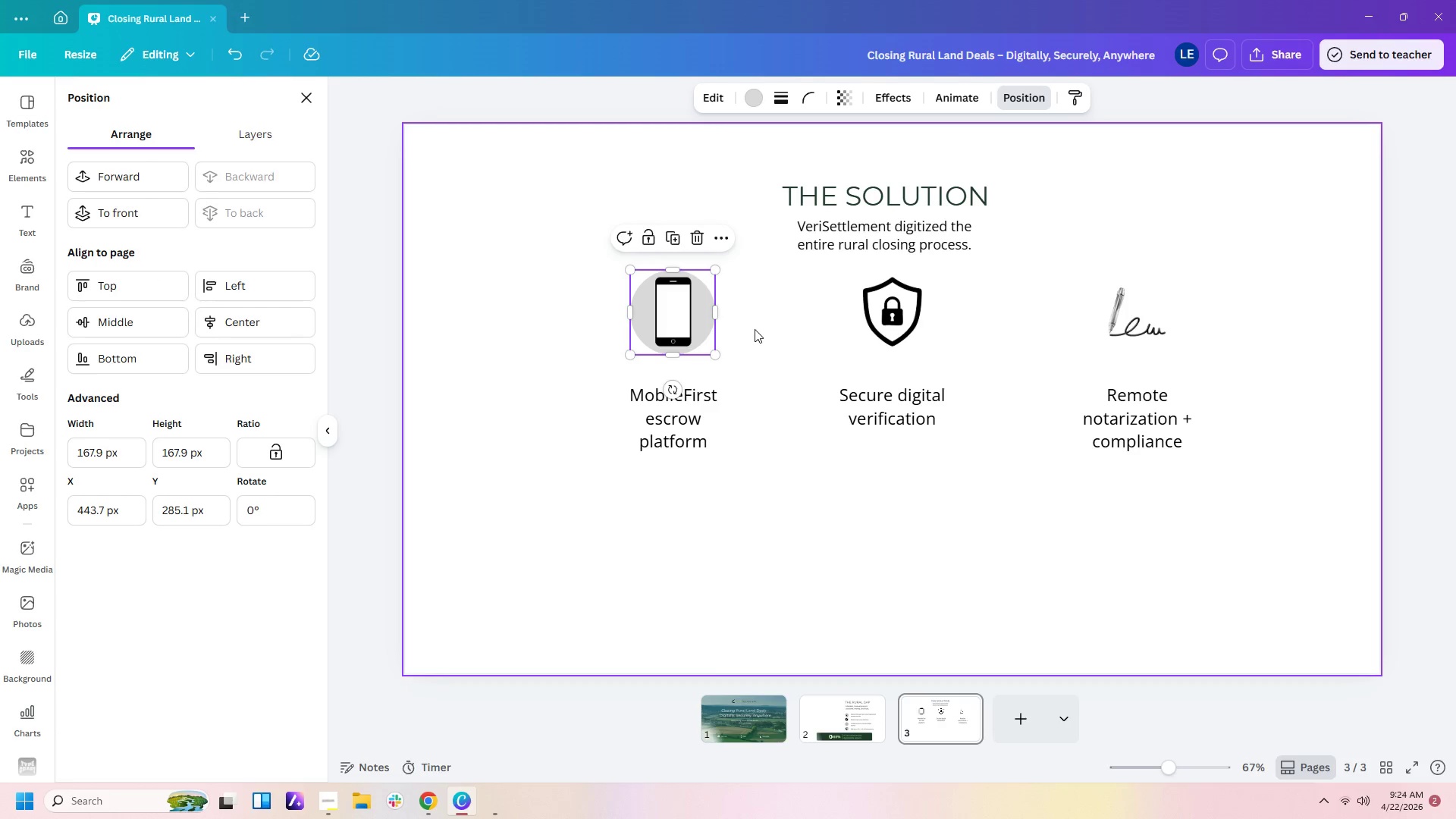 
key(ArrowRight)
 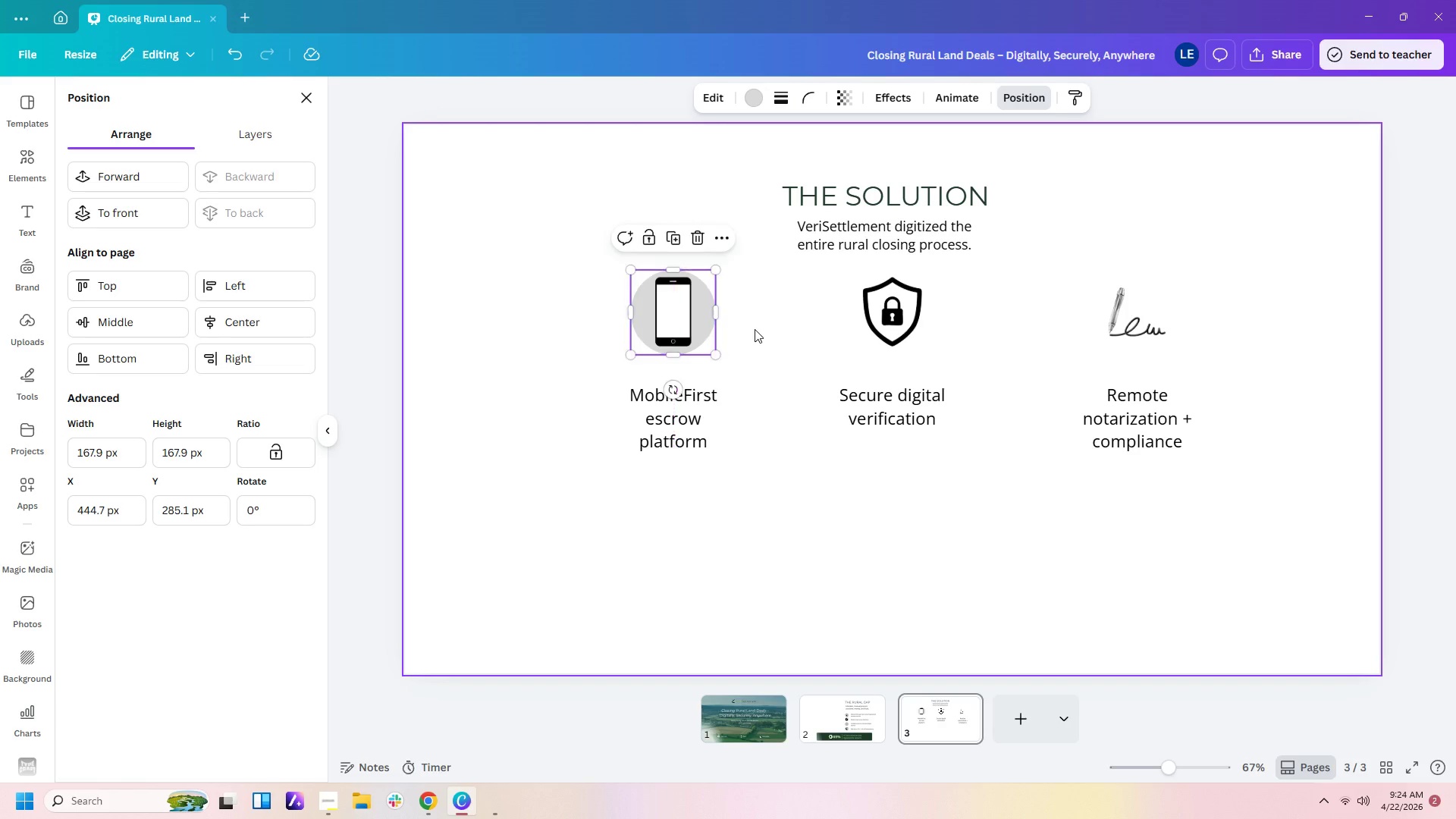 
key(ArrowRight)
 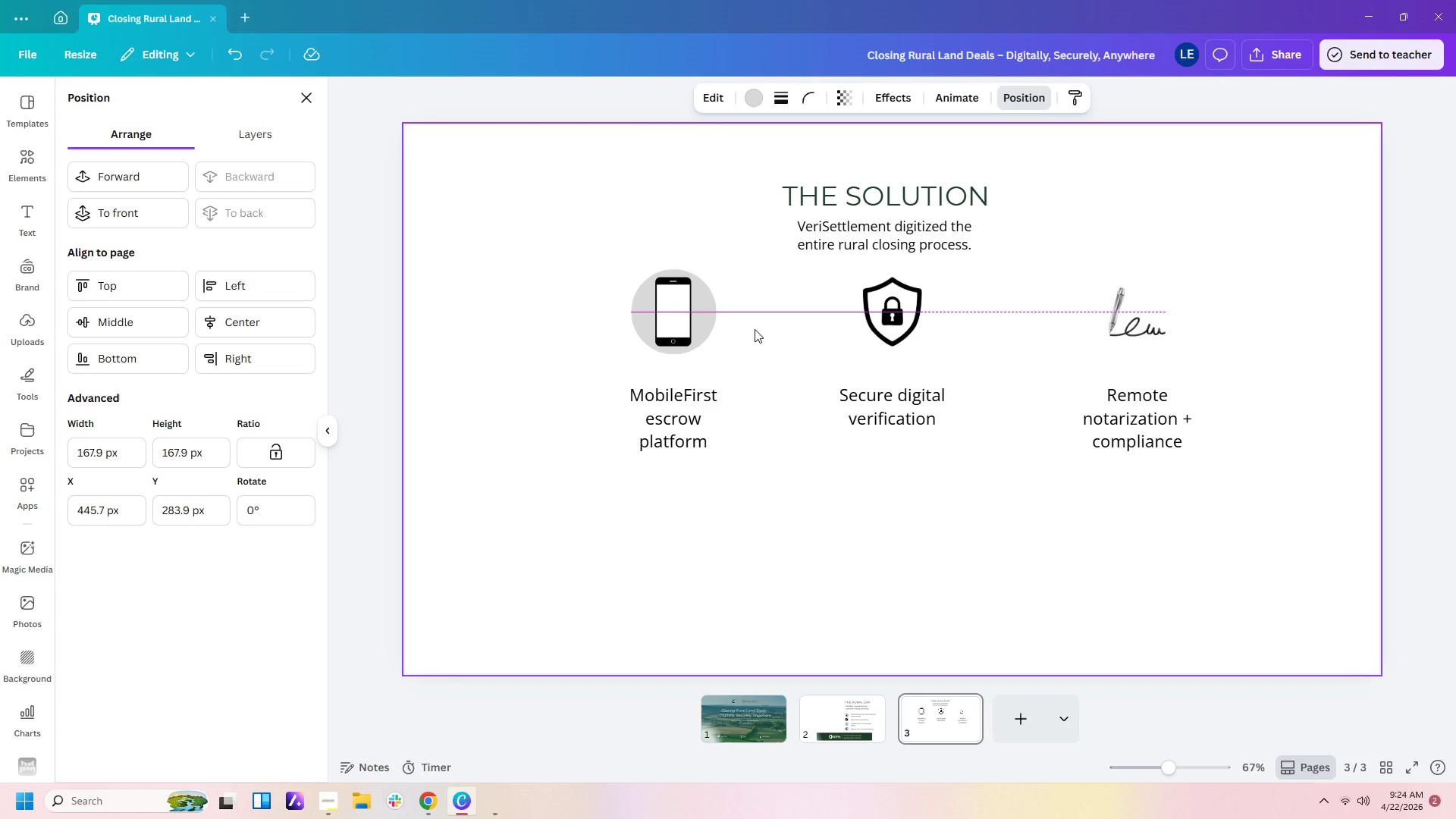 
key(ArrowUp)
 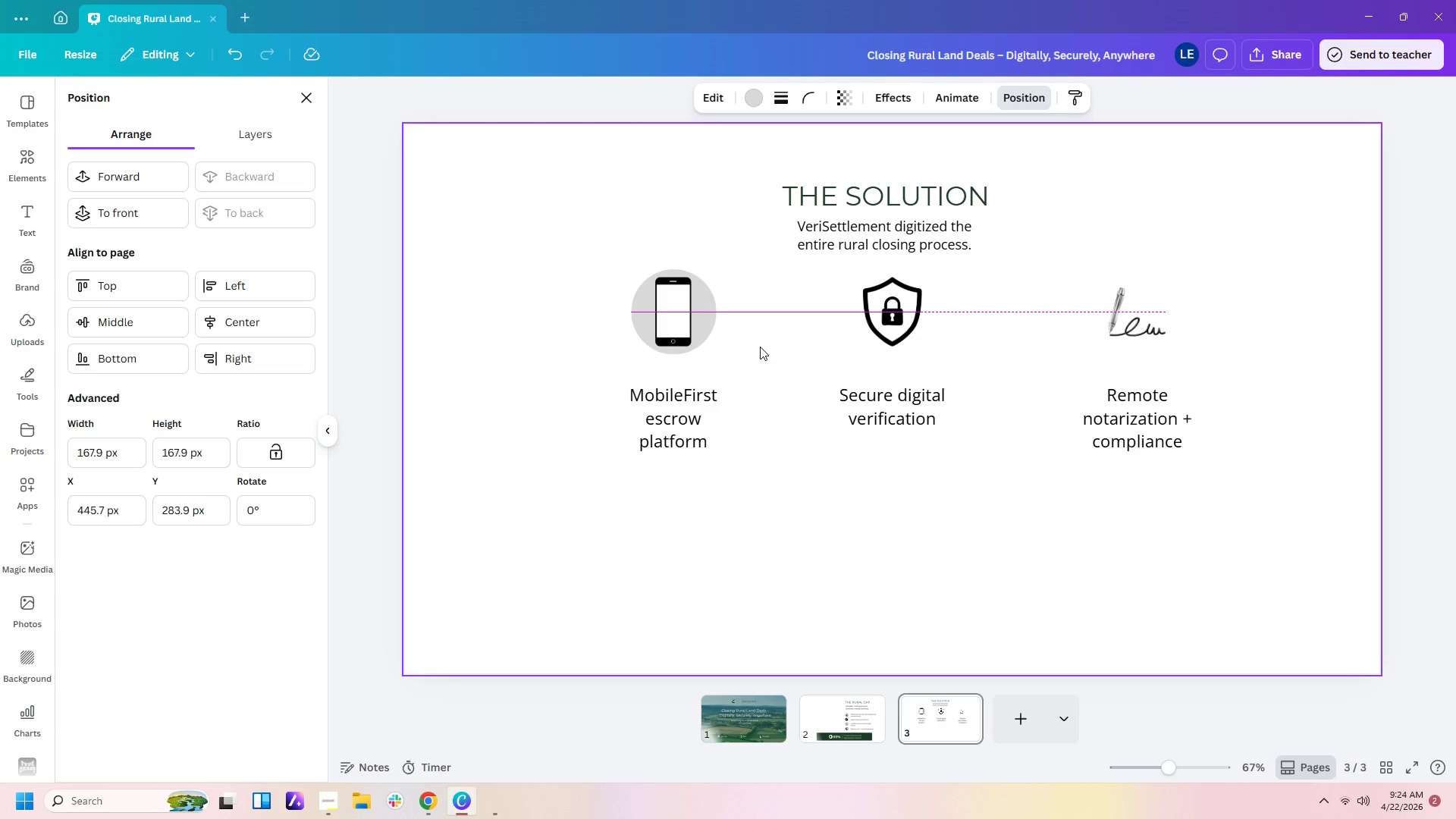 
left_click([760, 347])
 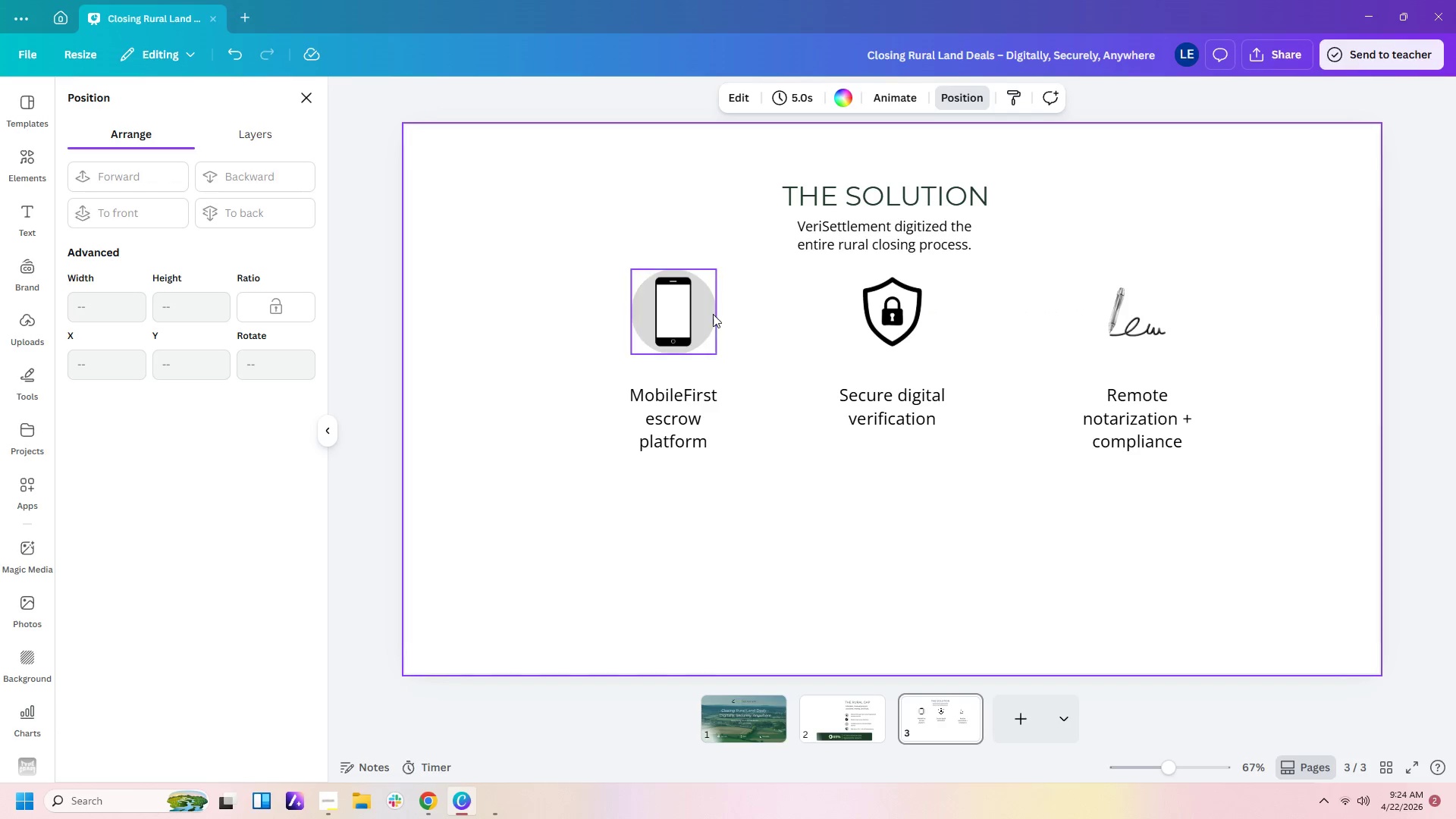 
left_click([710, 312])
 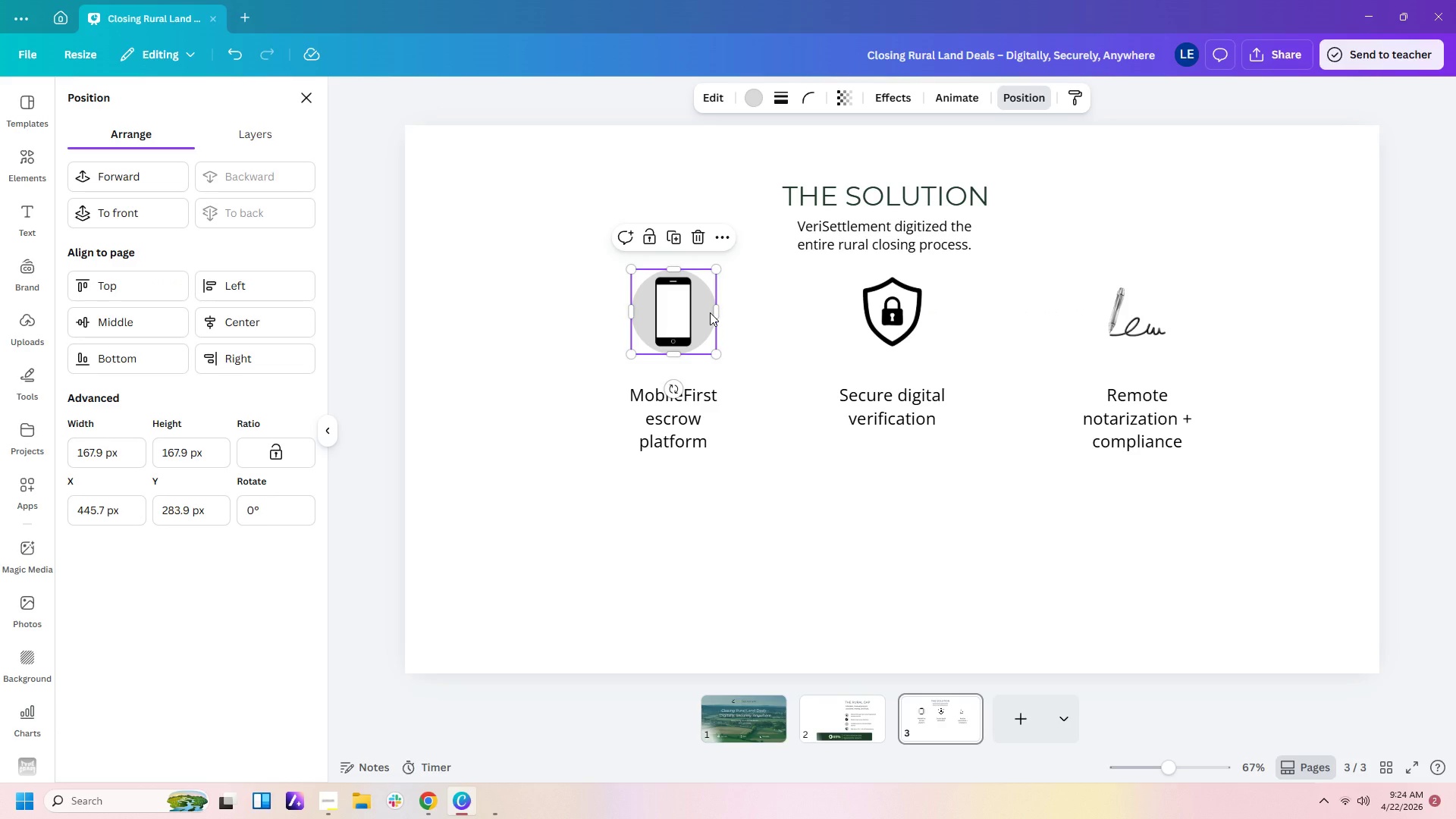 
key(Control+C)
 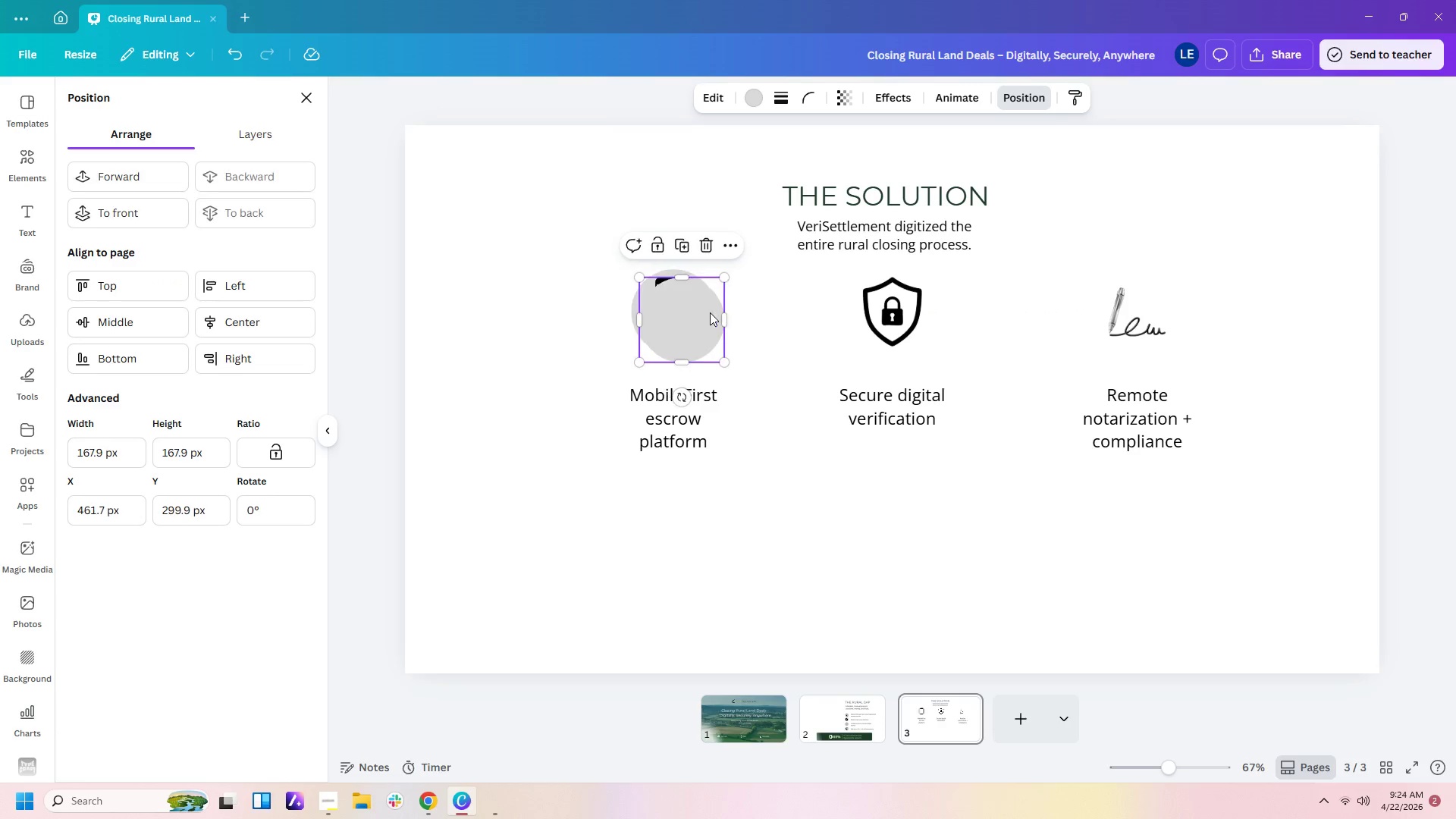 
key(Control+V)
 